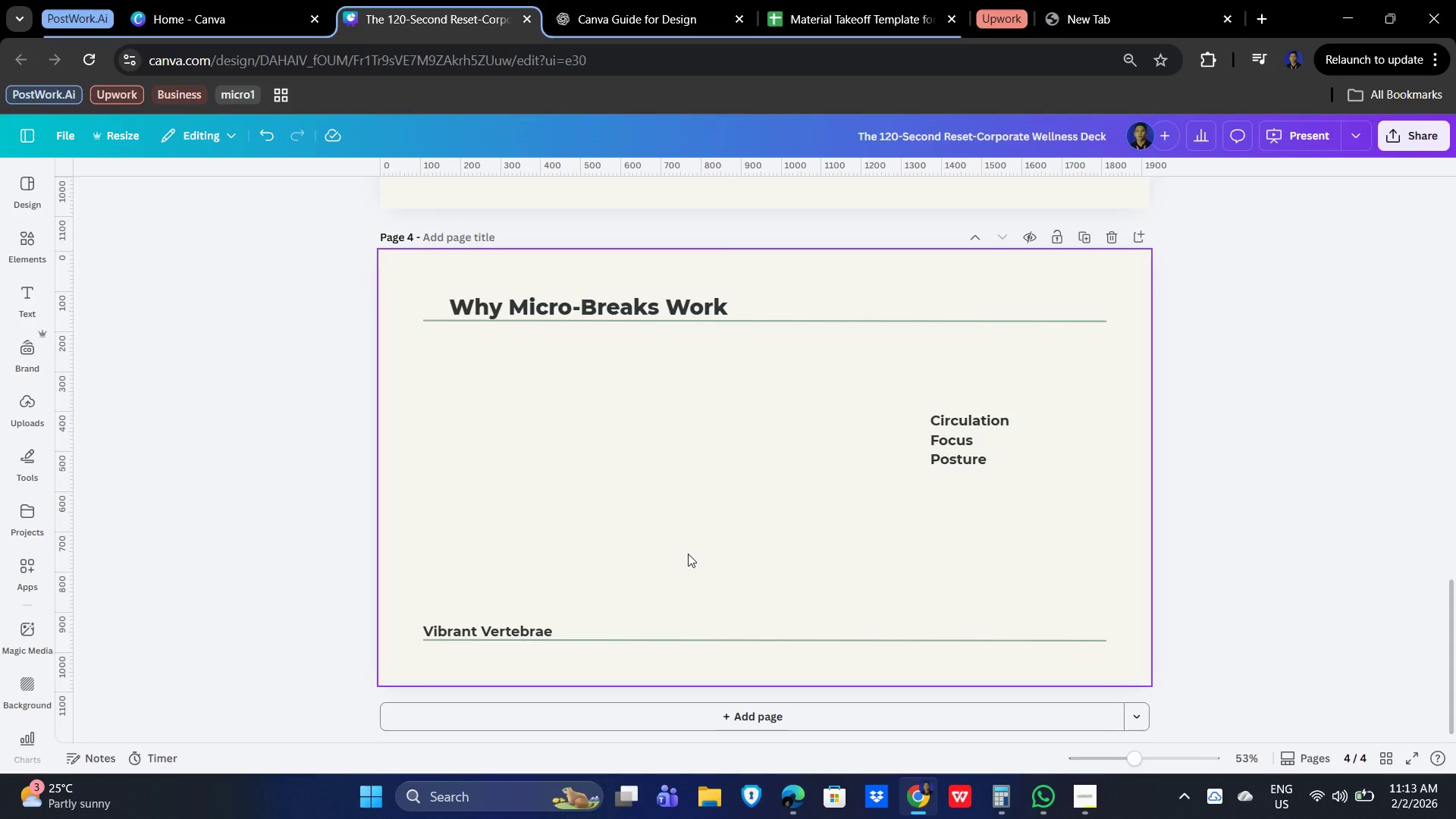 
wait(6.94)
 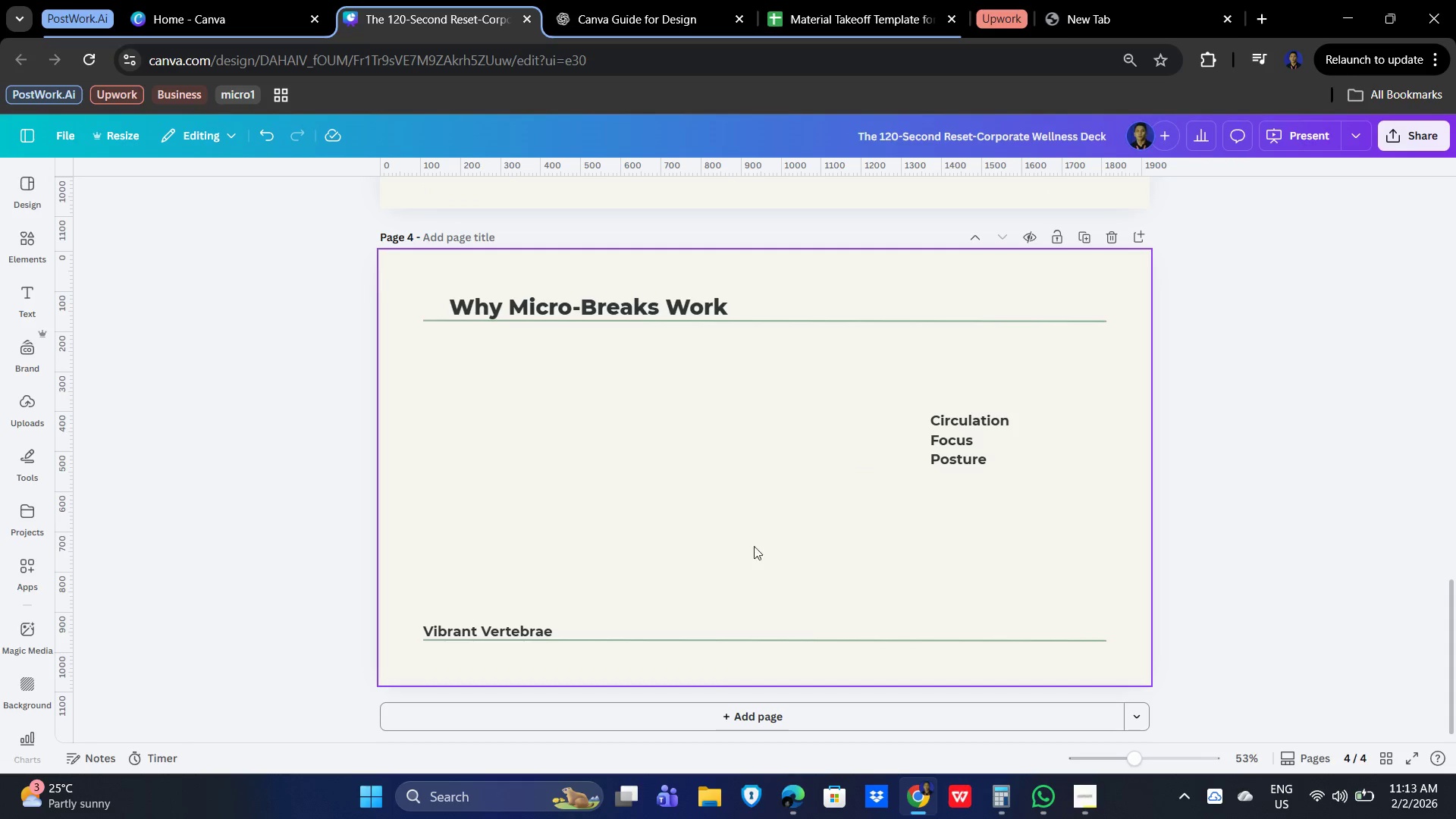 
left_click([698, 504])
 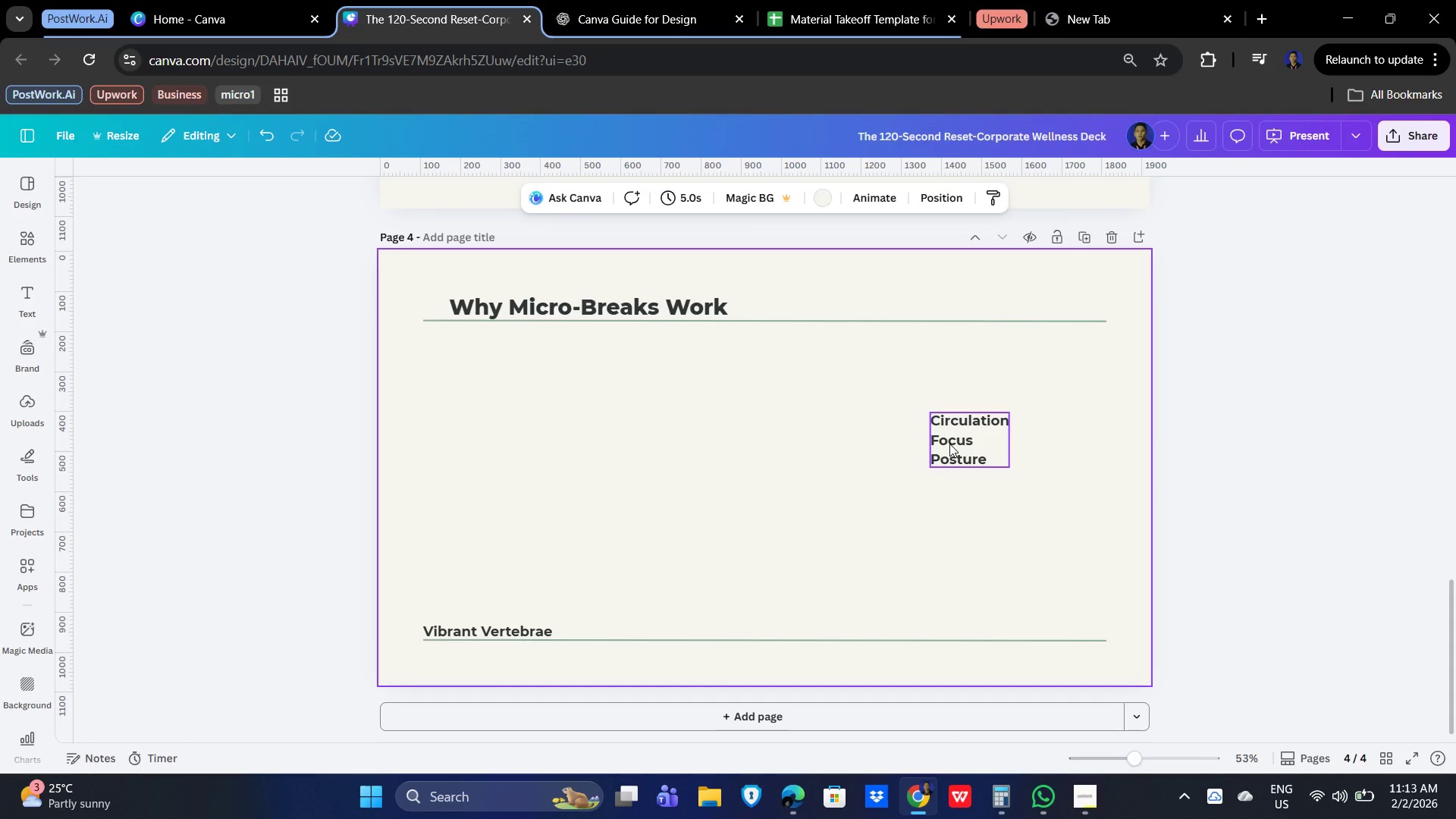 
wait(6.94)
 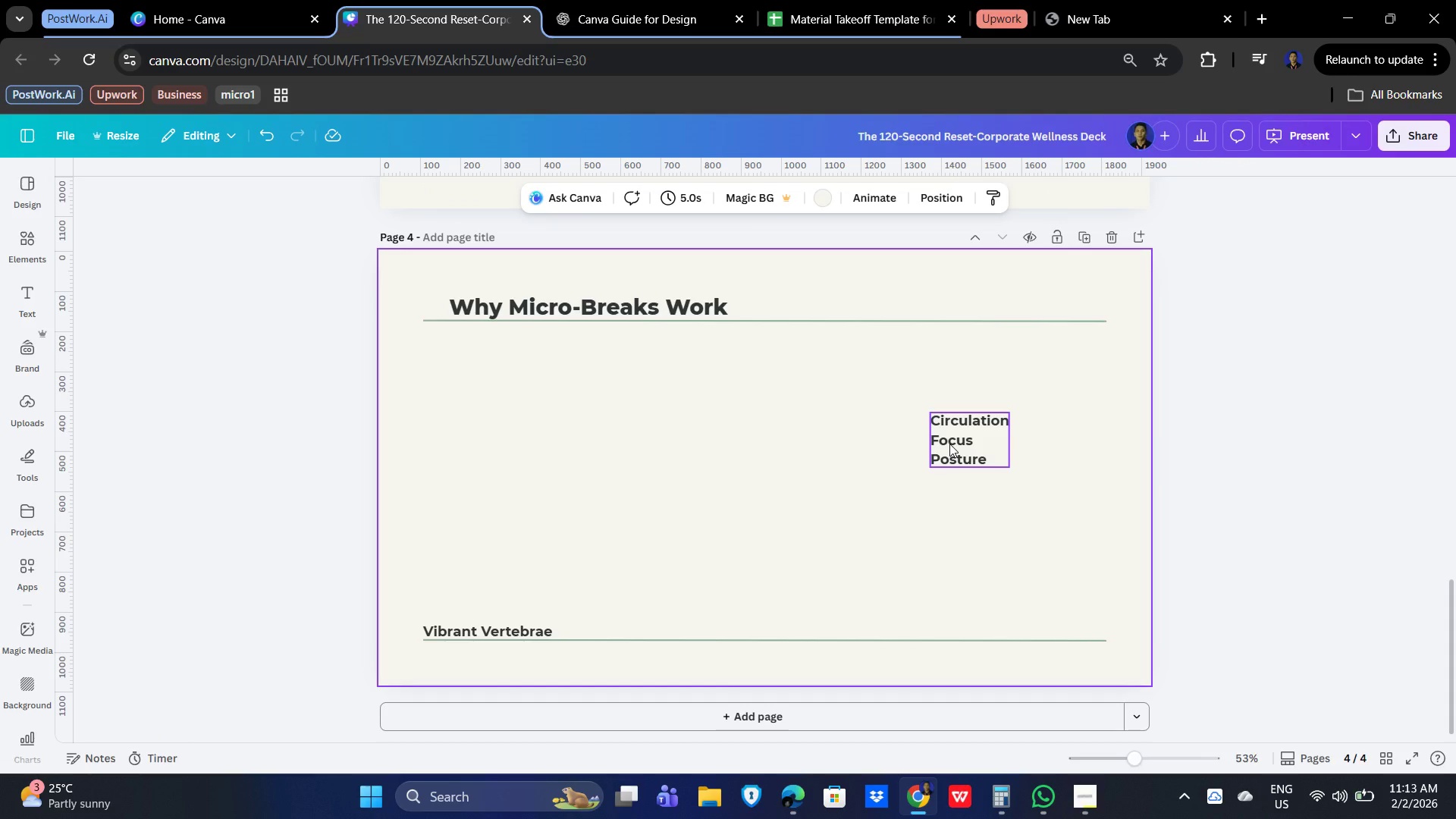 
scroll: coordinate [735, 488], scroll_direction: up, amount: 4.0
 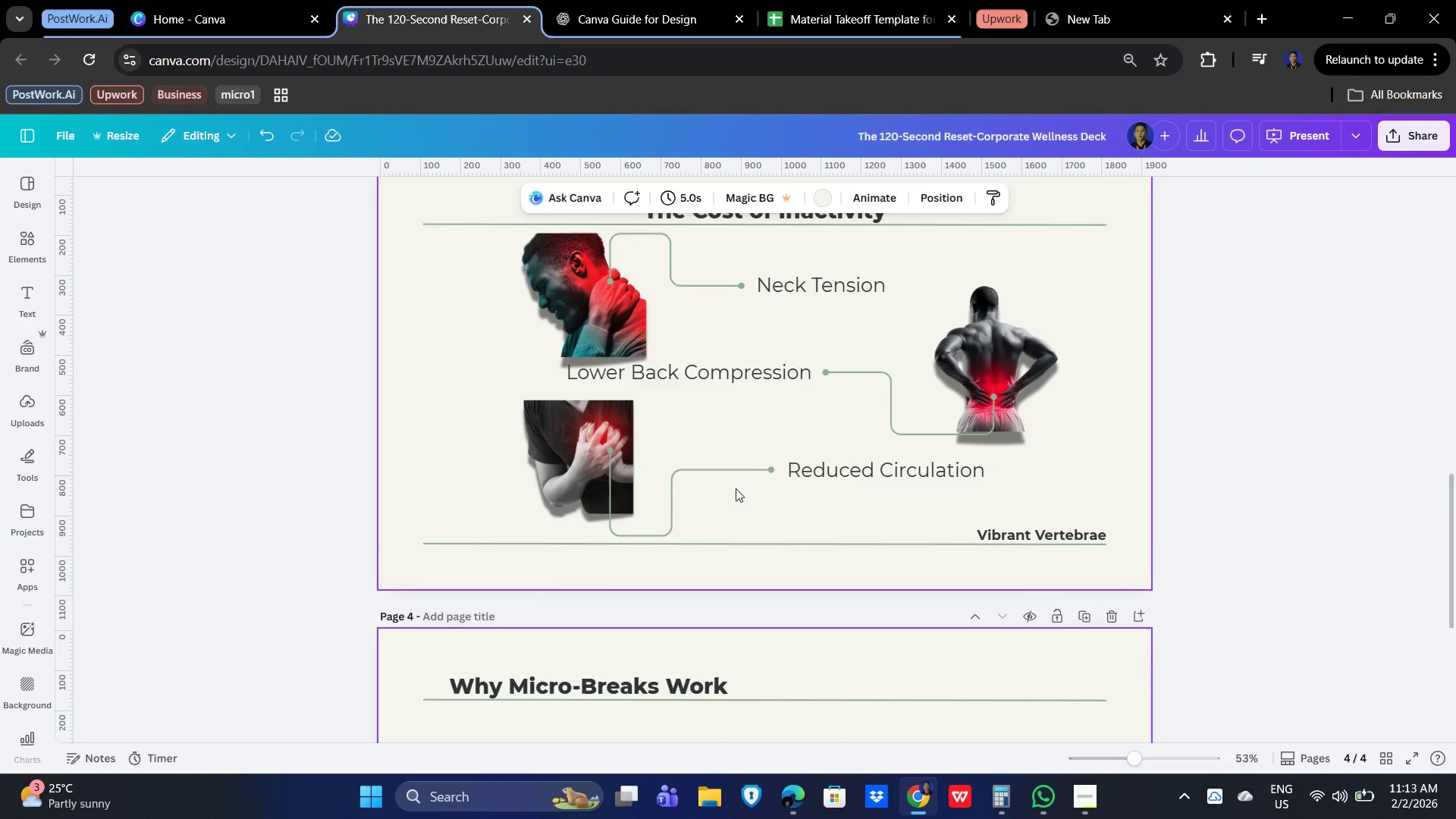 
scroll: coordinate [736, 488], scroll_direction: down, amount: 4.0
 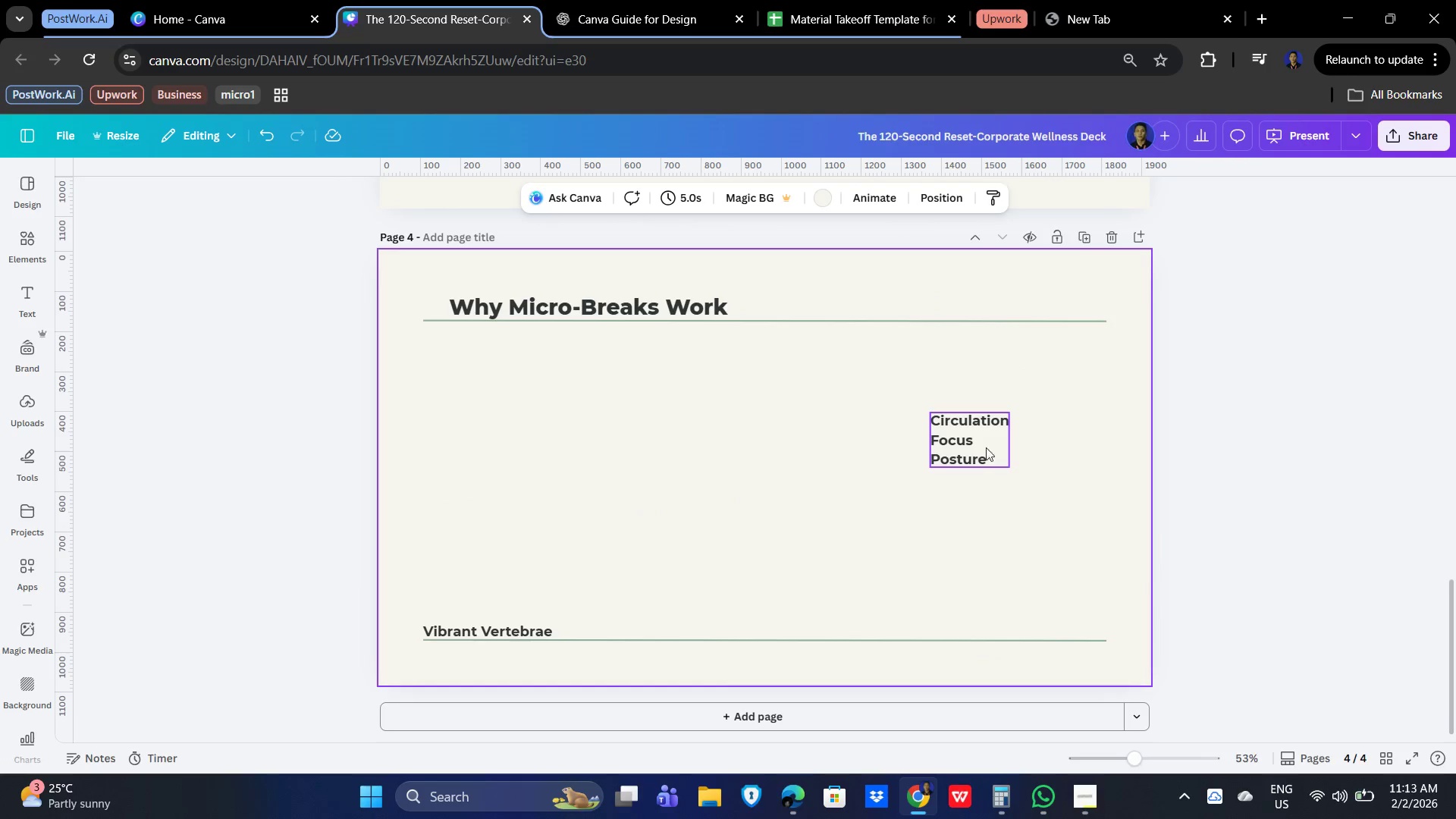 
left_click([970, 450])
 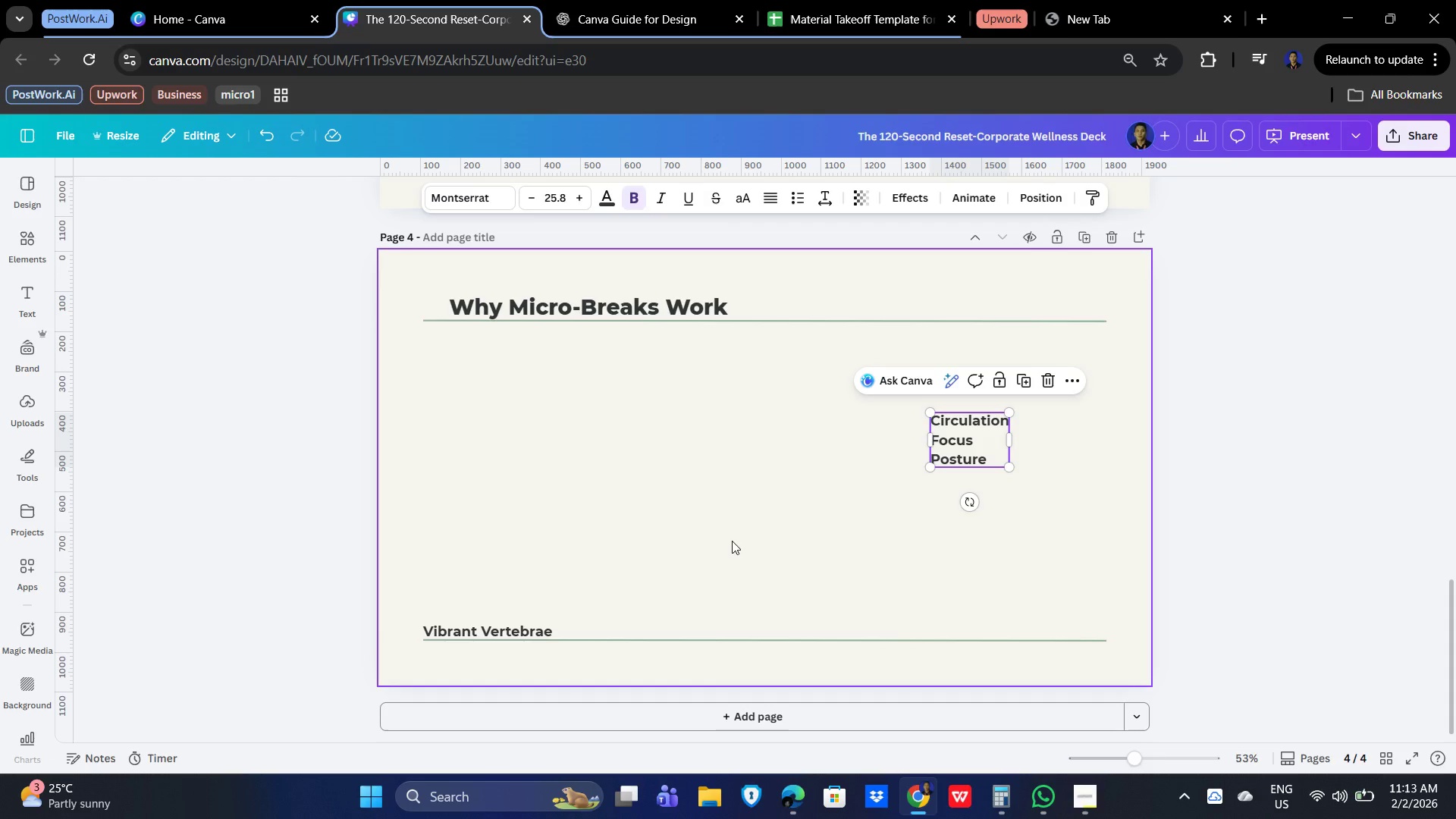 
wait(18.61)
 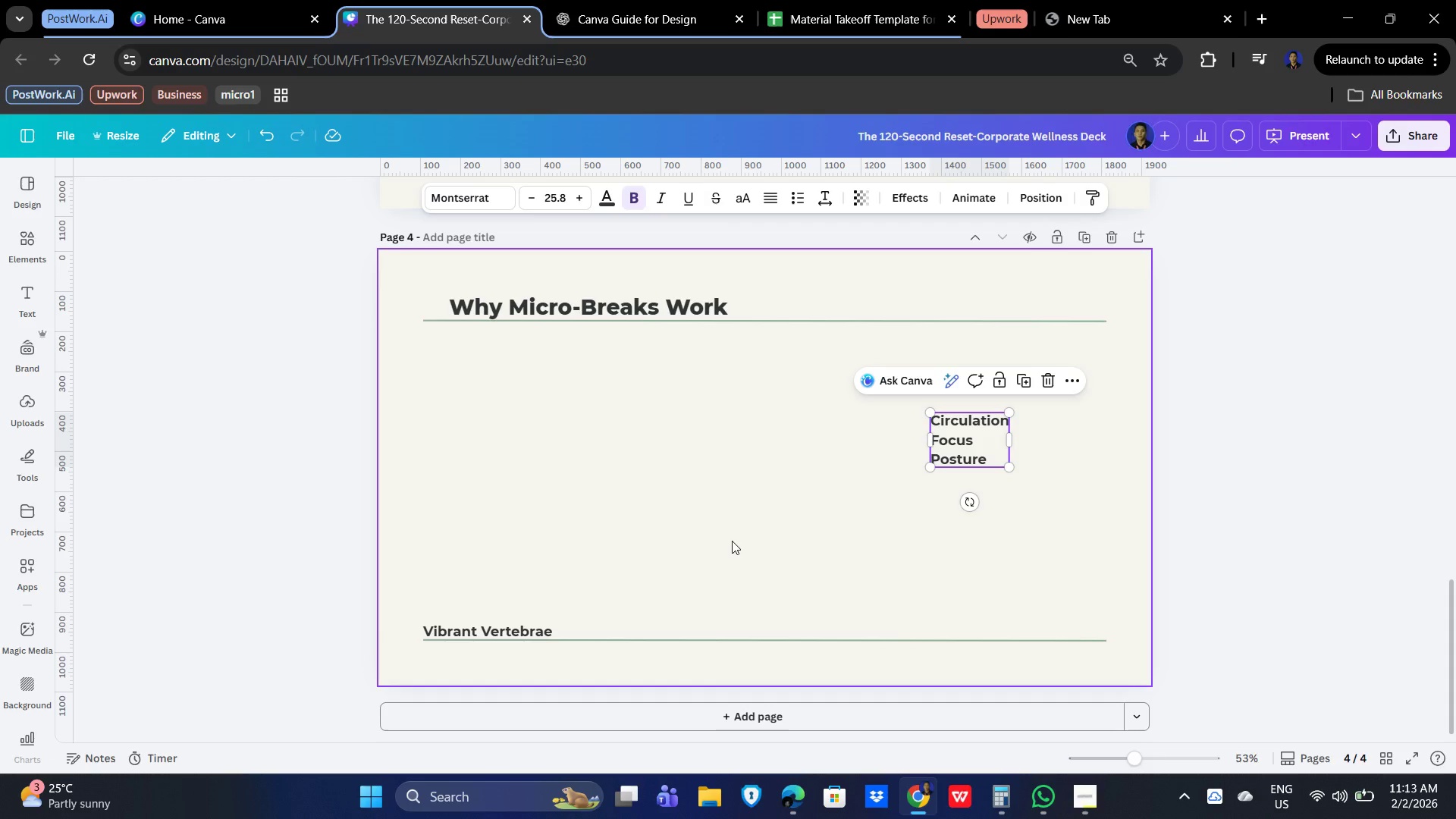 
left_click_drag(start_coordinate=[933, 466], to_coordinate=[862, 495])
 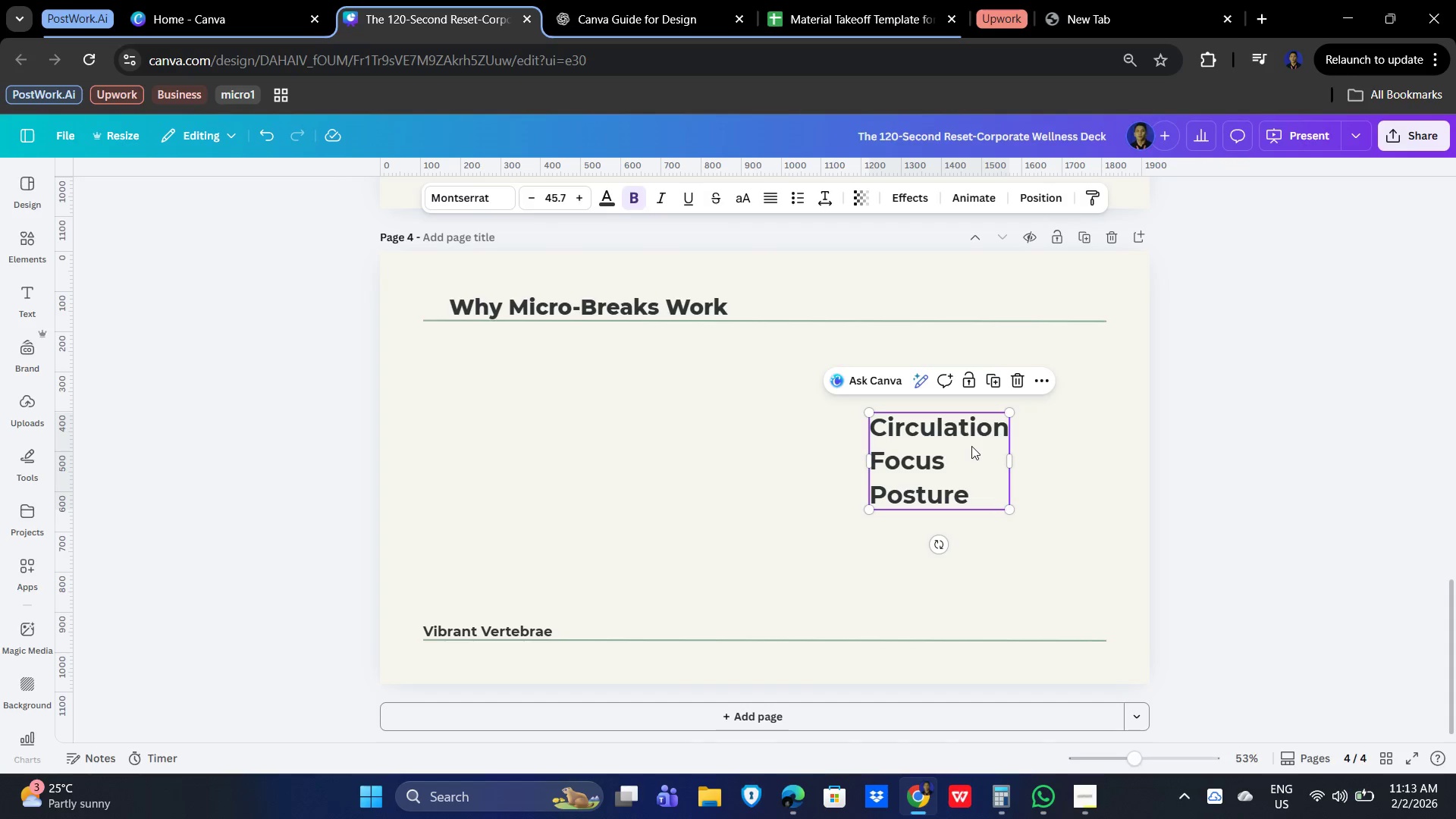 
left_click_drag(start_coordinate=[971, 446], to_coordinate=[570, 453])
 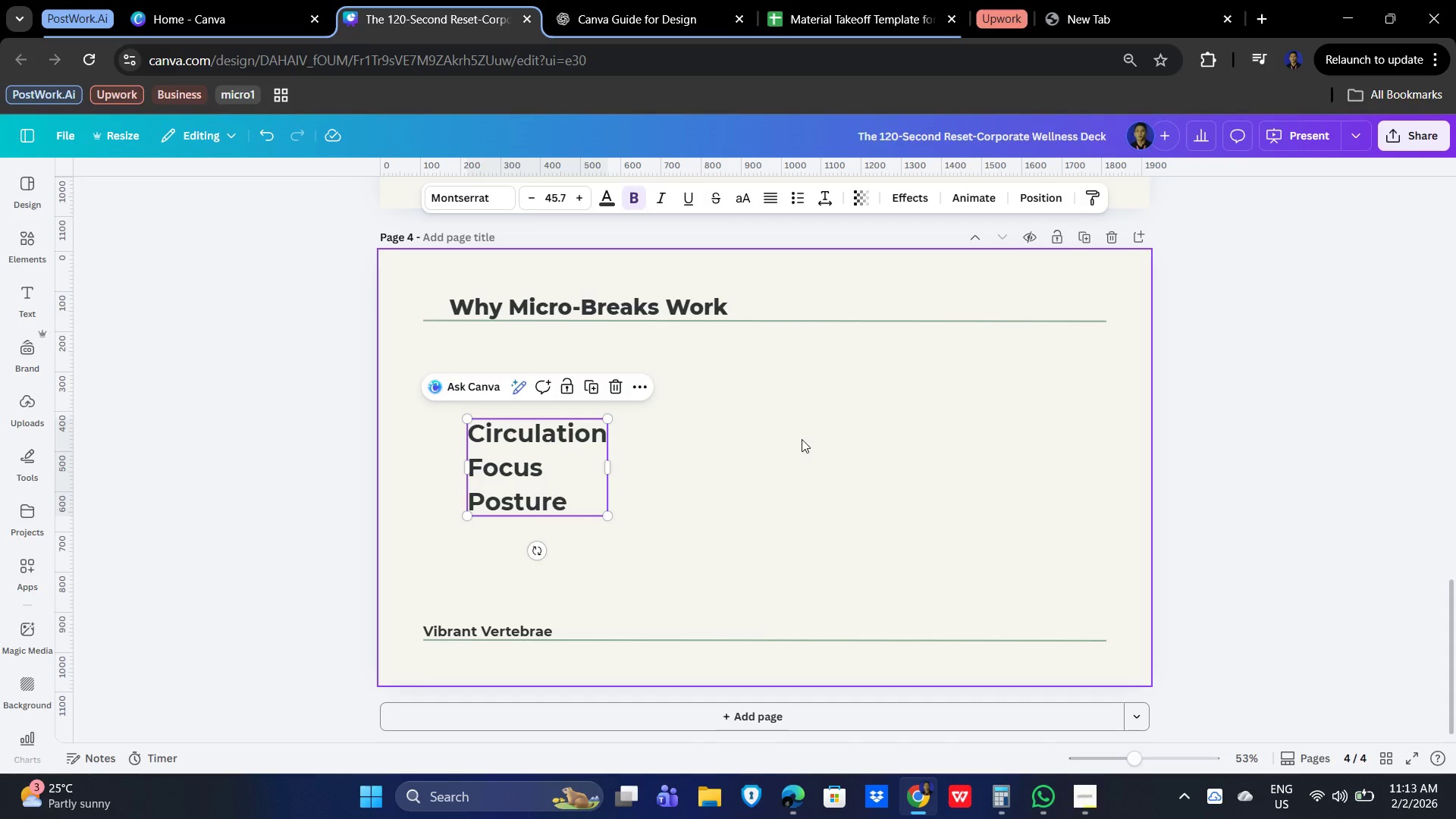 
left_click([802, 439])
 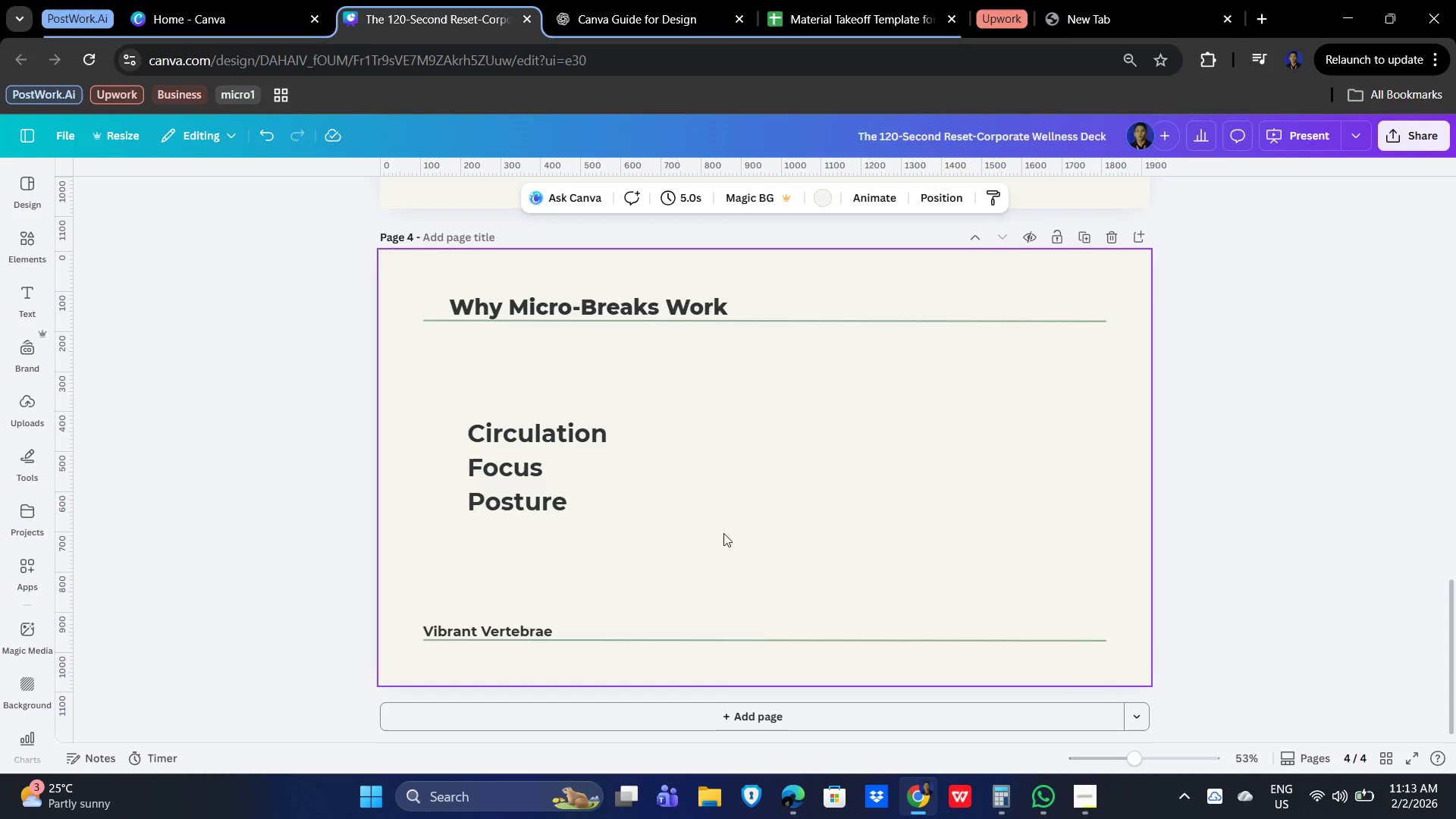 
left_click_drag(start_coordinate=[491, 486], to_coordinate=[514, 484])
 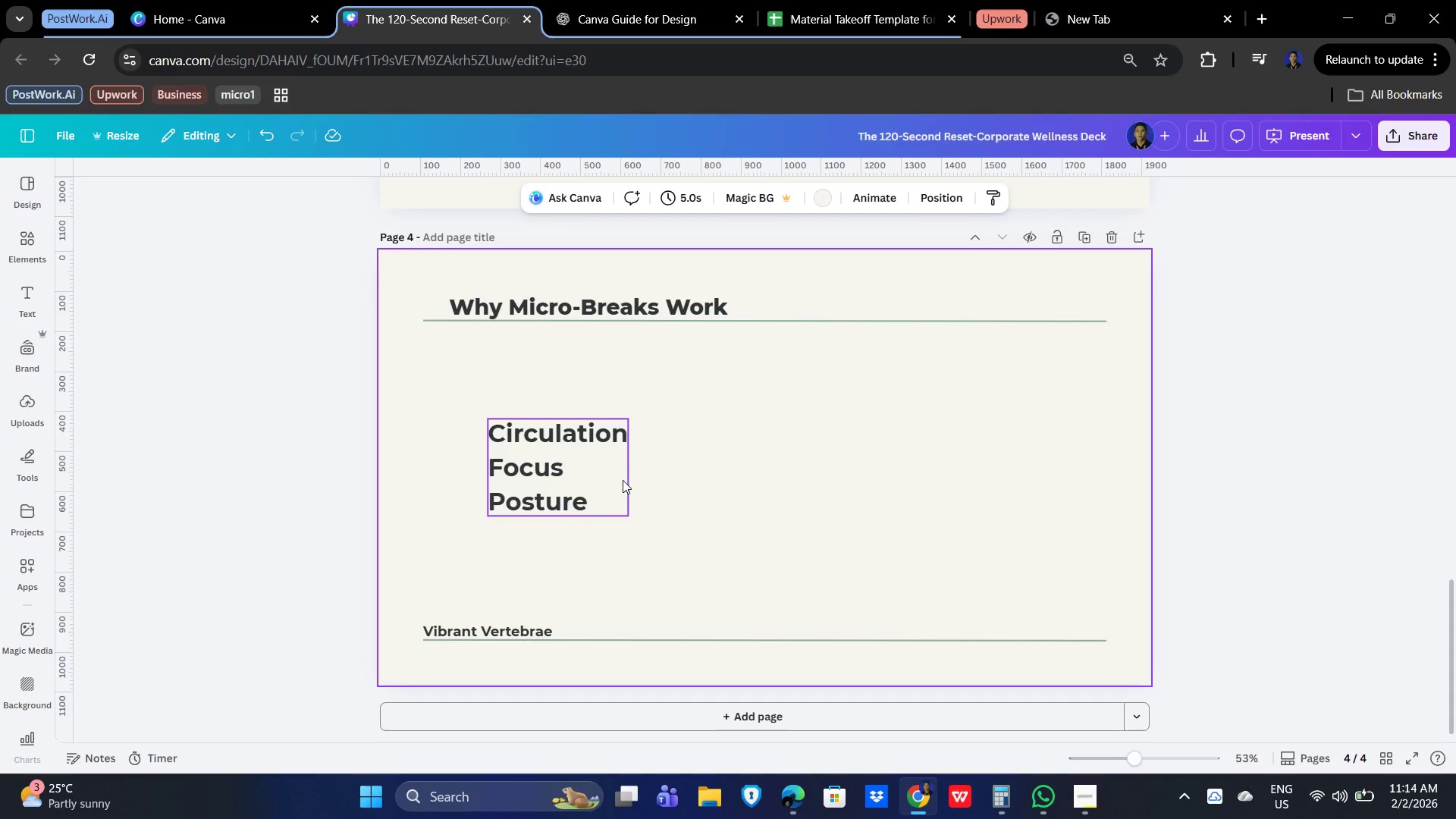 
wait(17.81)
 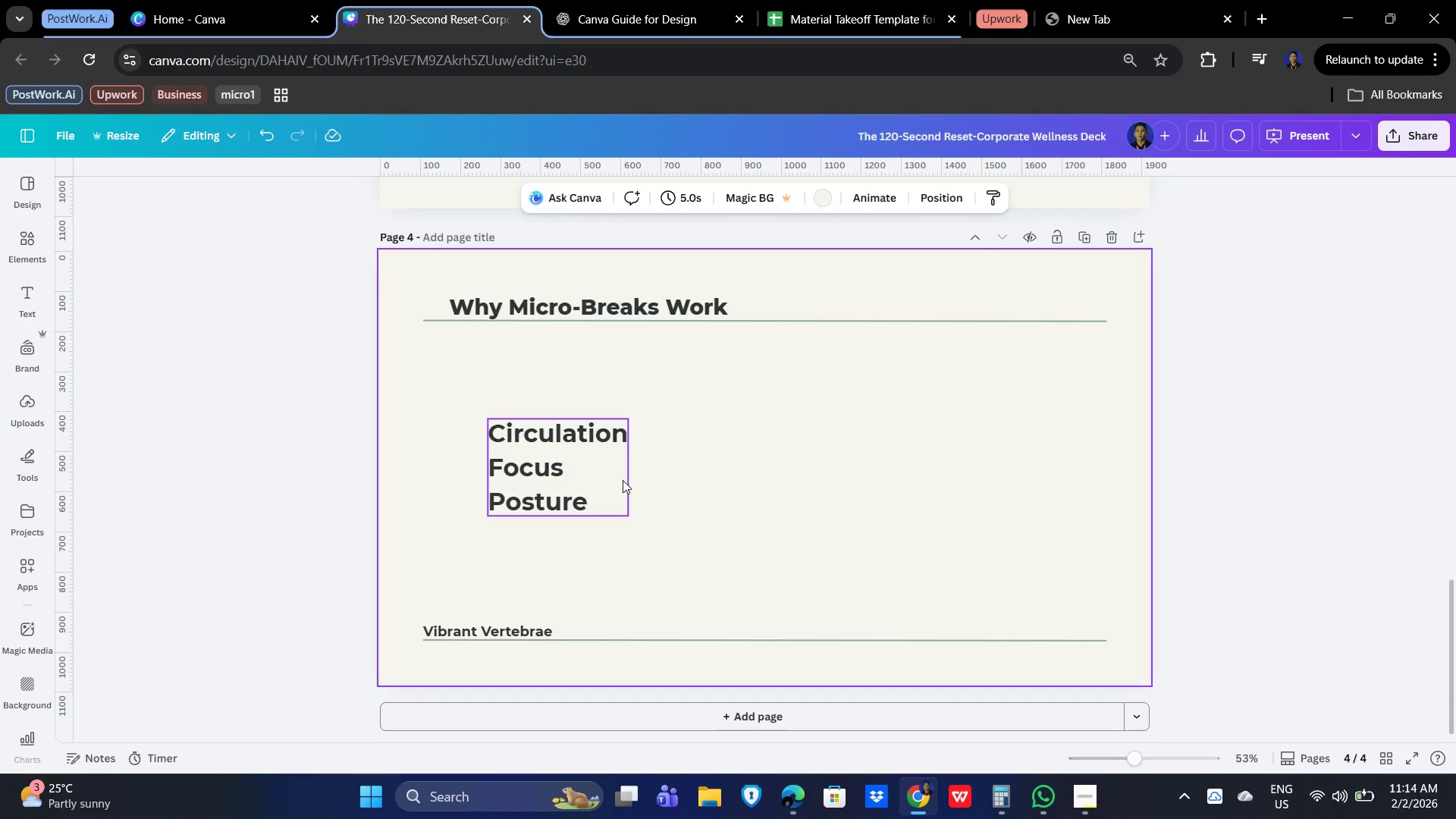 
left_click([735, 407])
 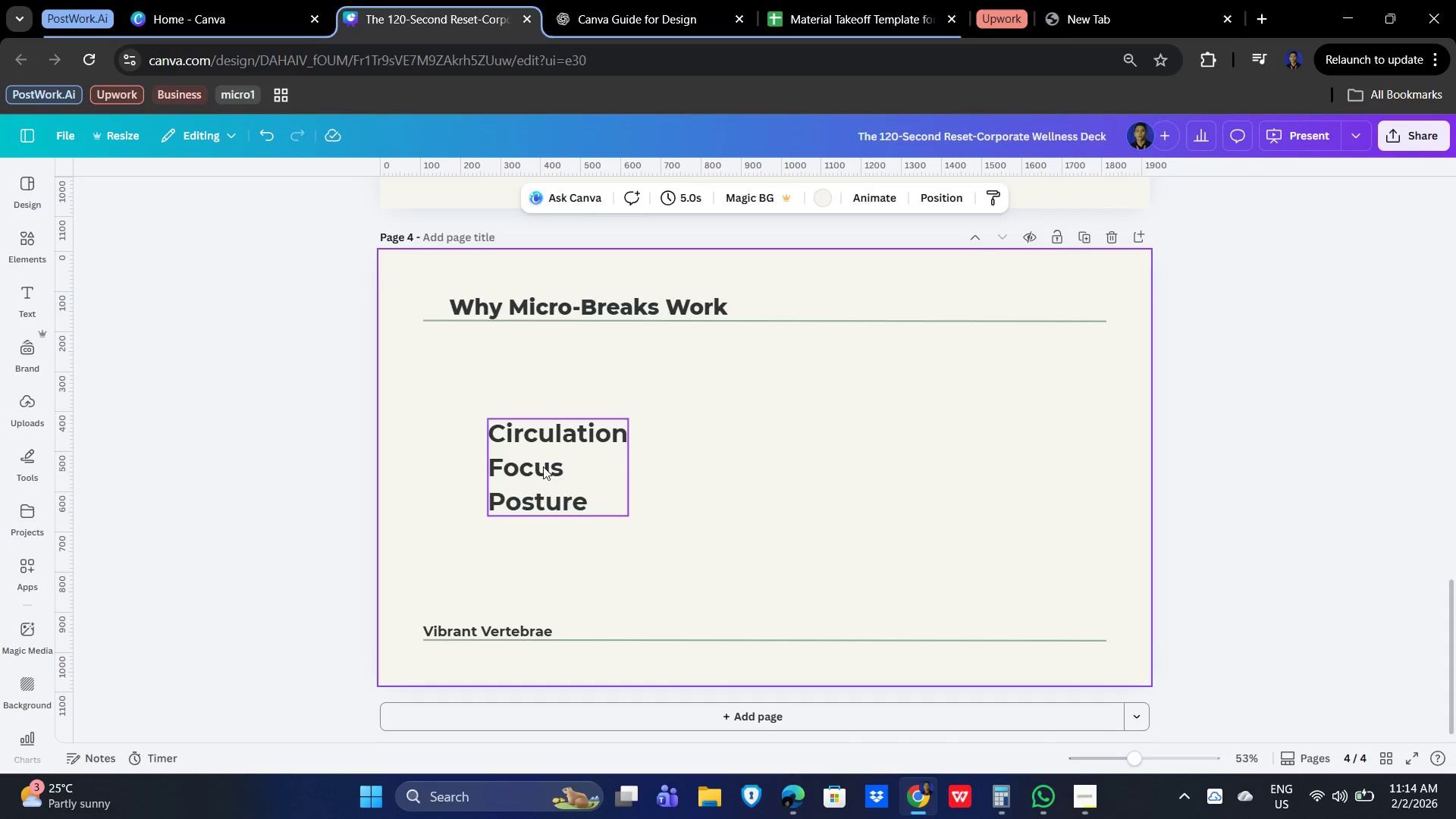 
double_click([543, 466])
 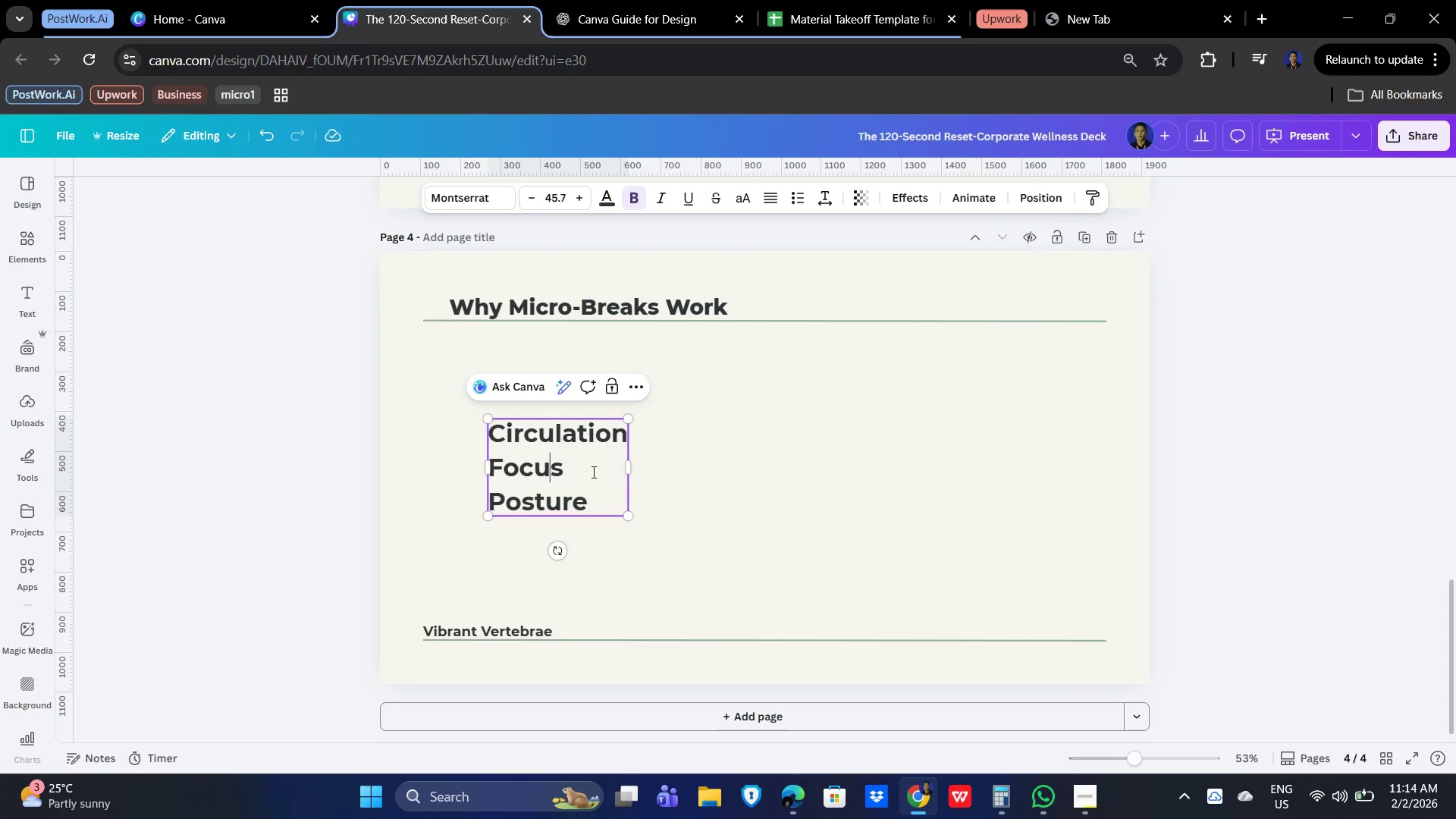 
left_click_drag(start_coordinate=[589, 468], to_coordinate=[491, 468])
 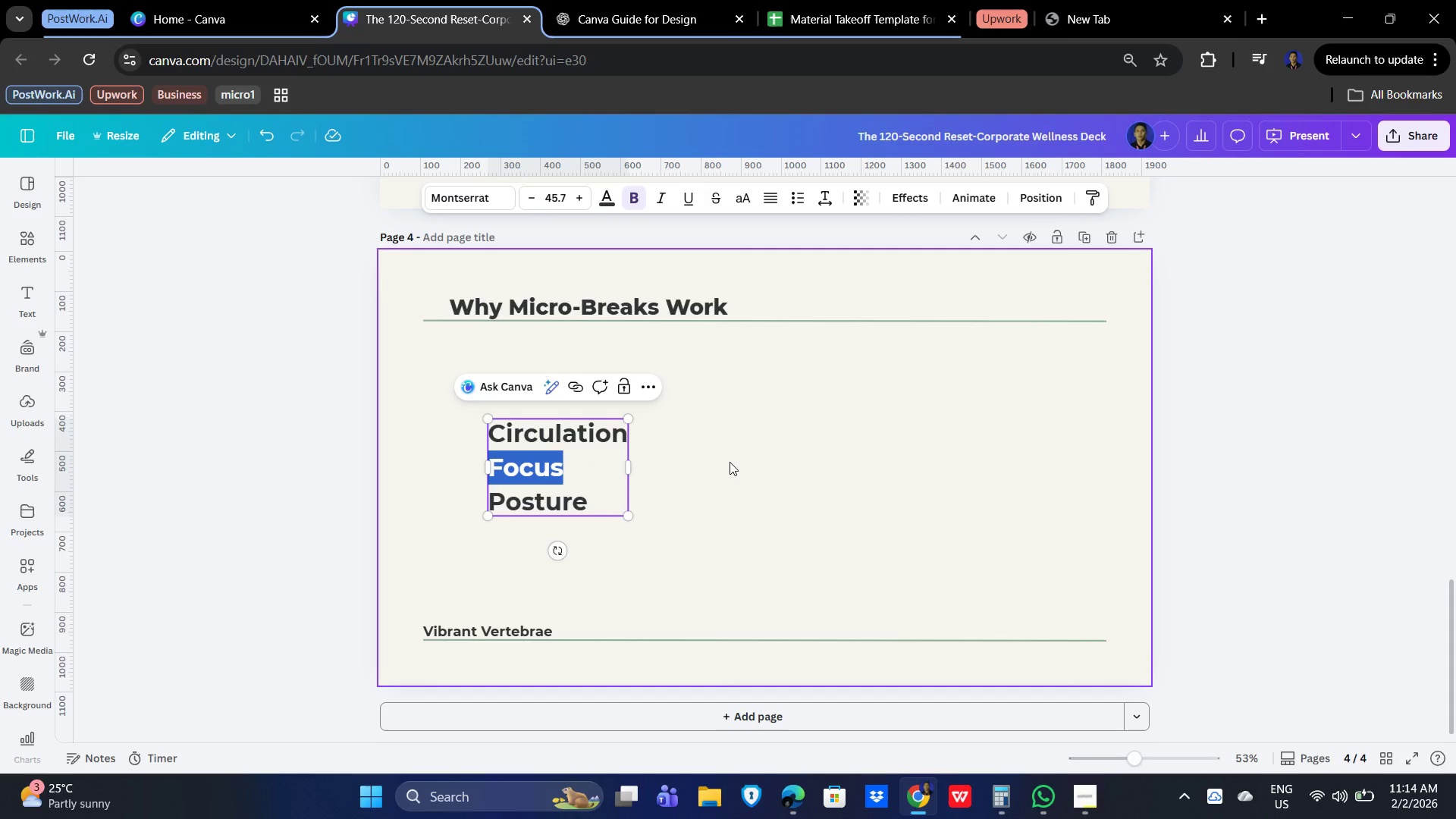 
key(Control+X)
 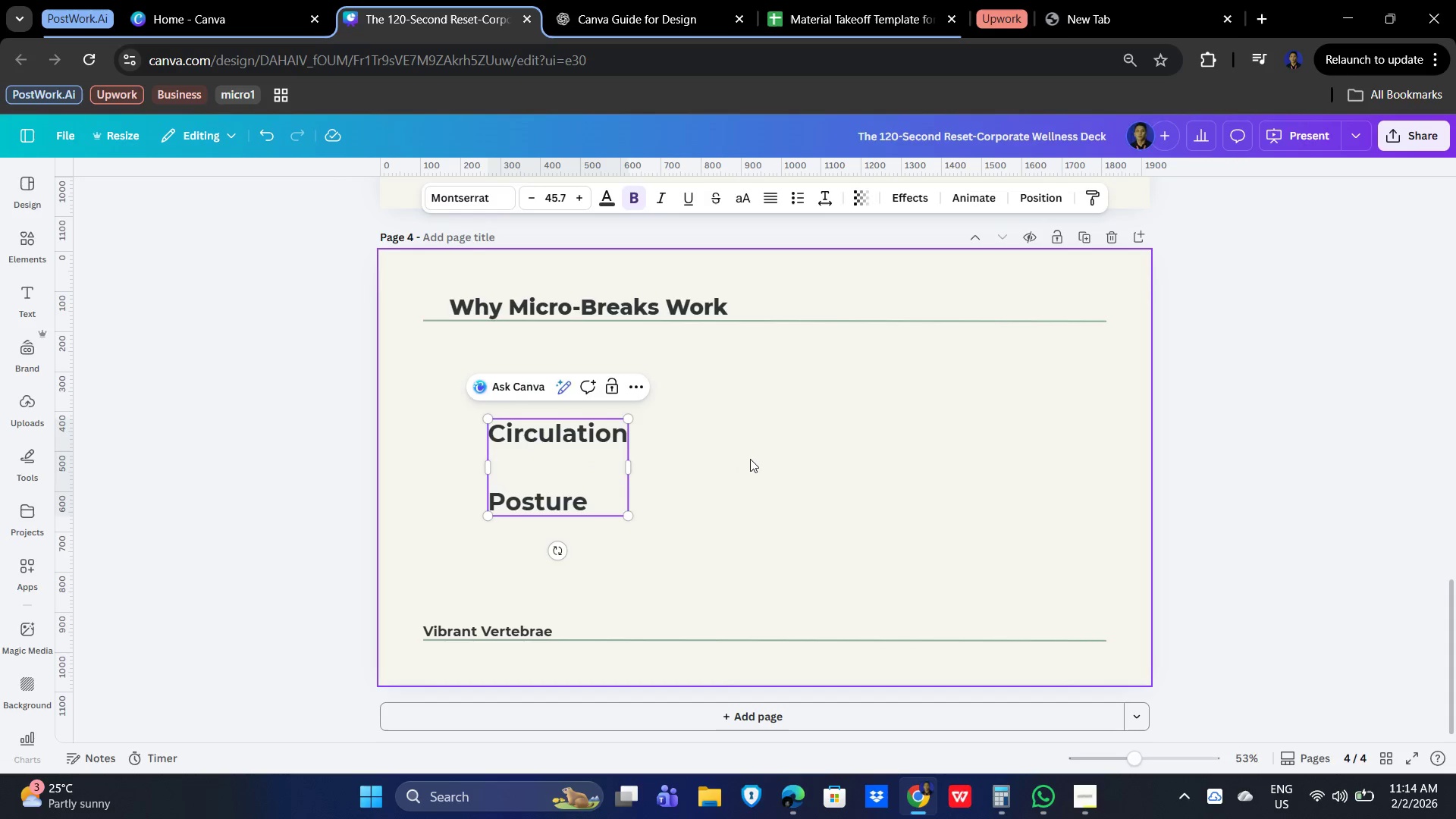 
left_click([750, 459])
 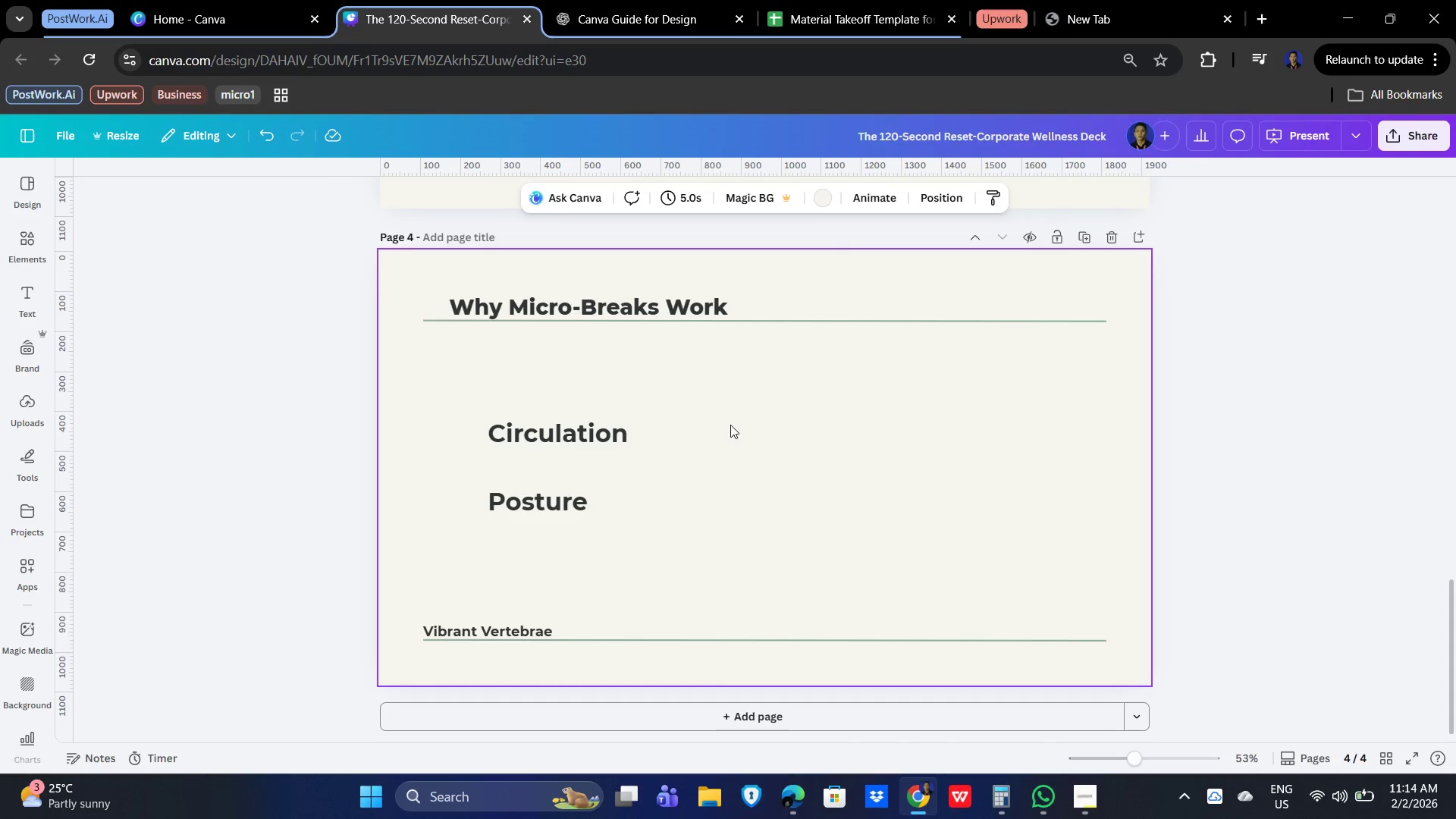 
left_click([730, 425])
 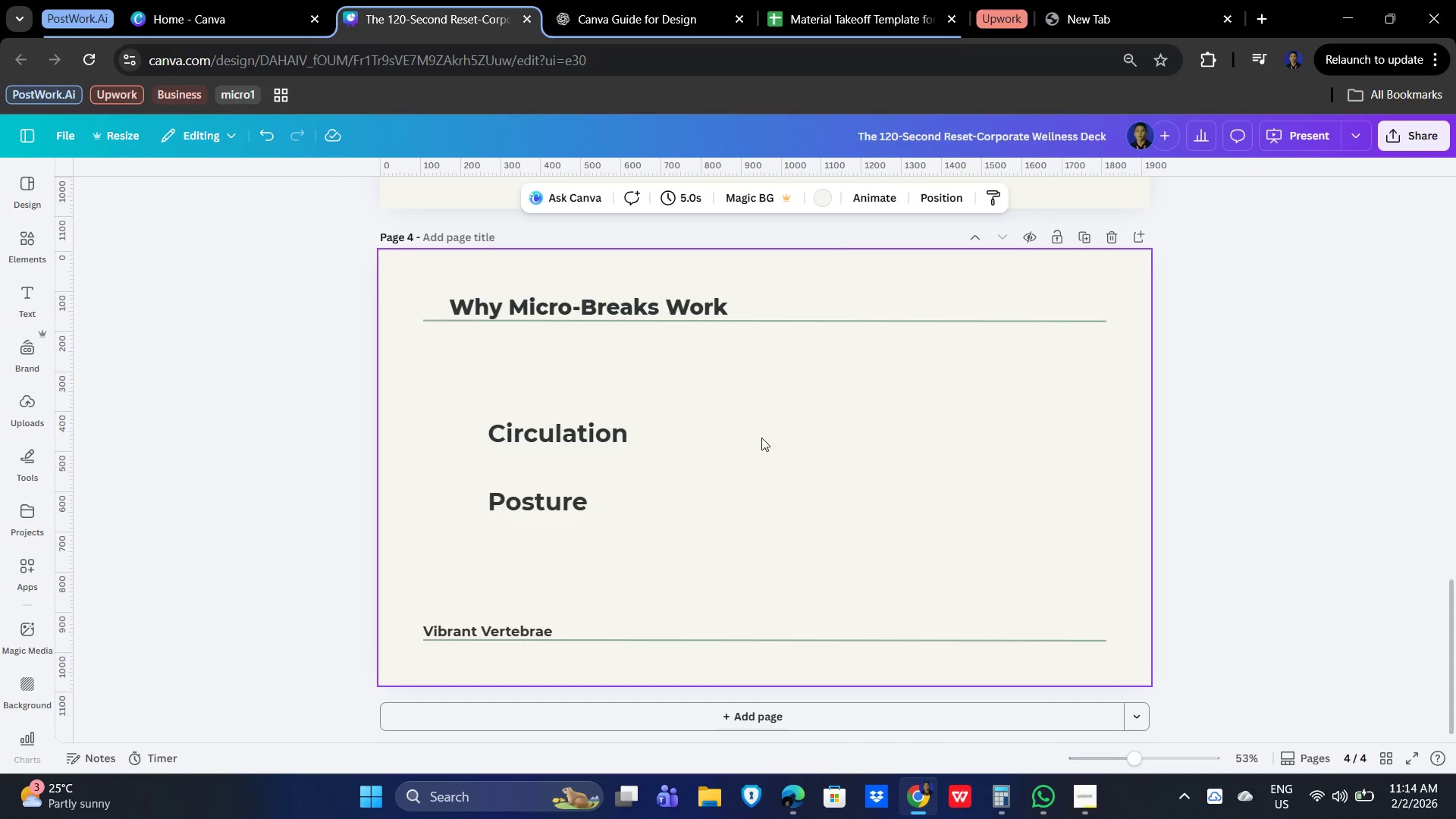 
key(Control+V)
 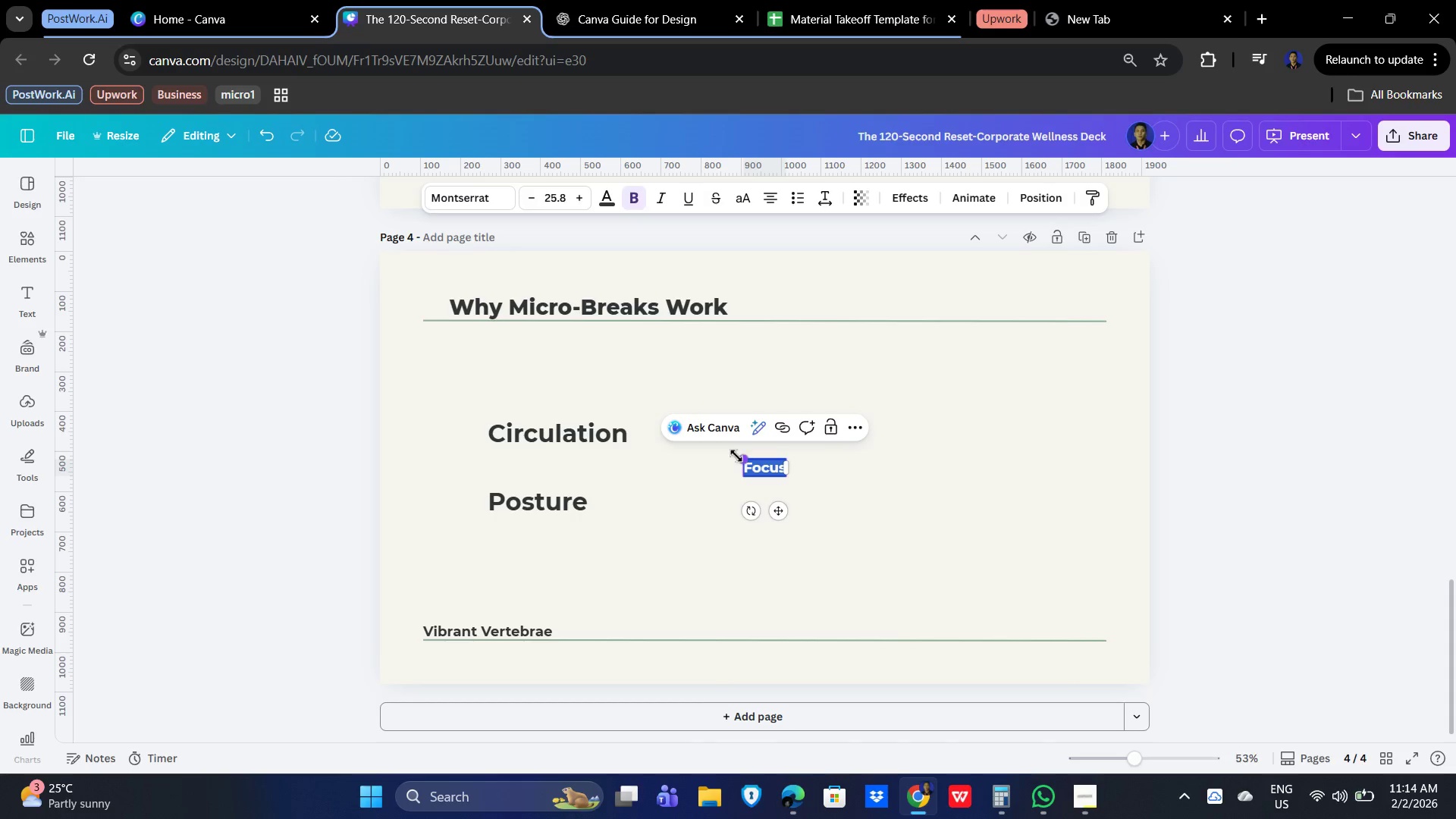 
left_click([609, 435])
 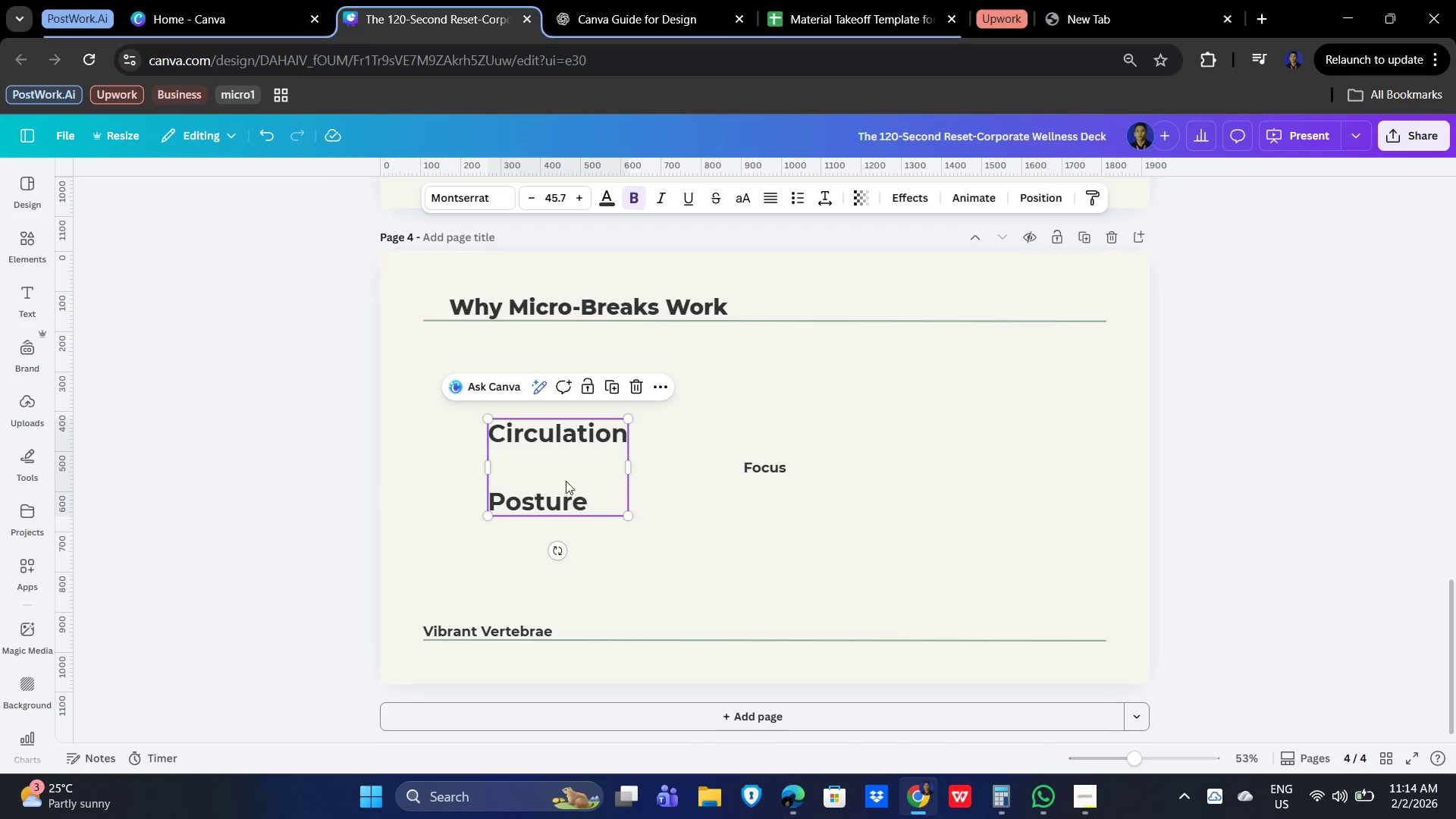 
left_click([601, 502])
 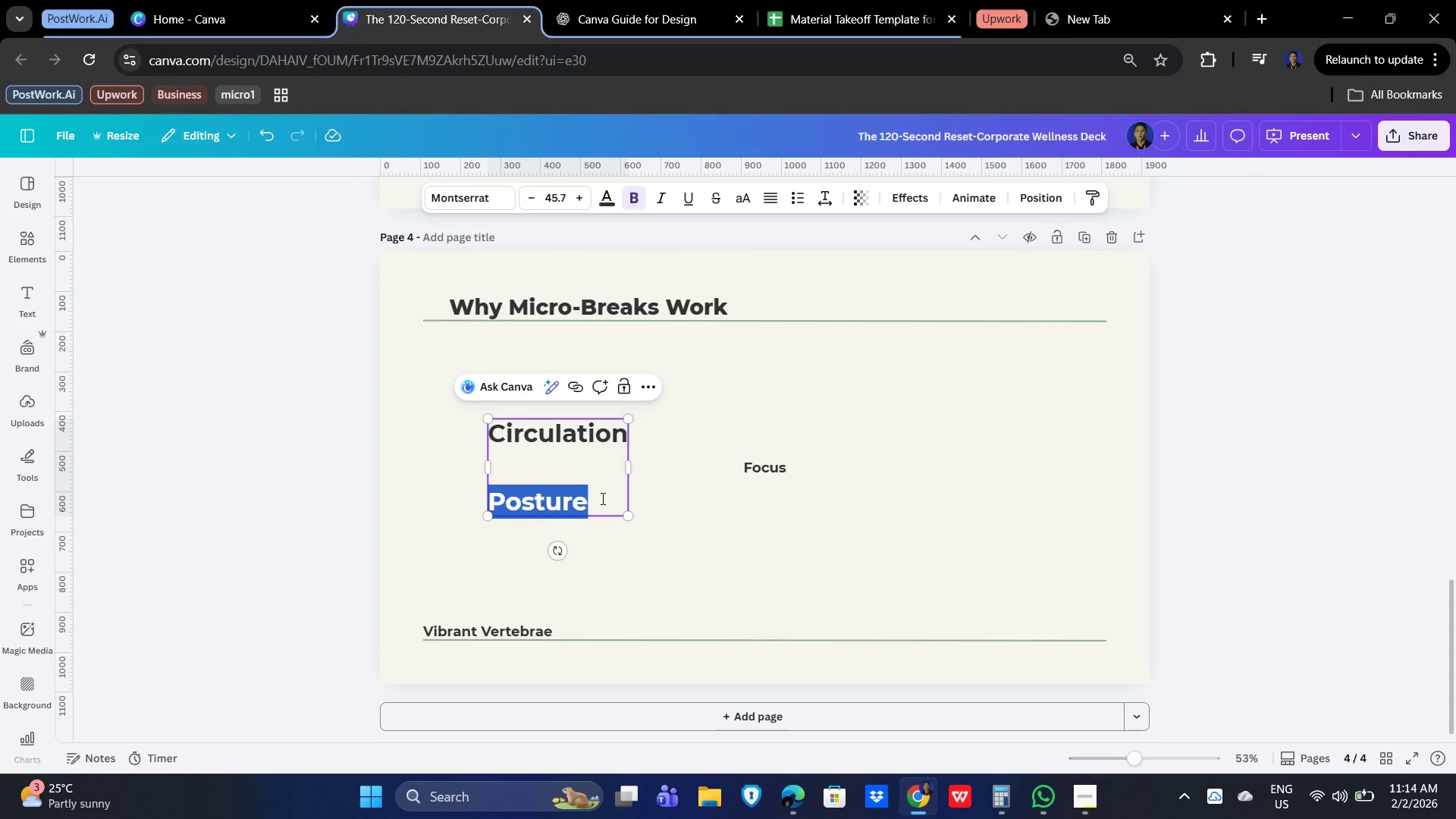 
key(Control+X)
 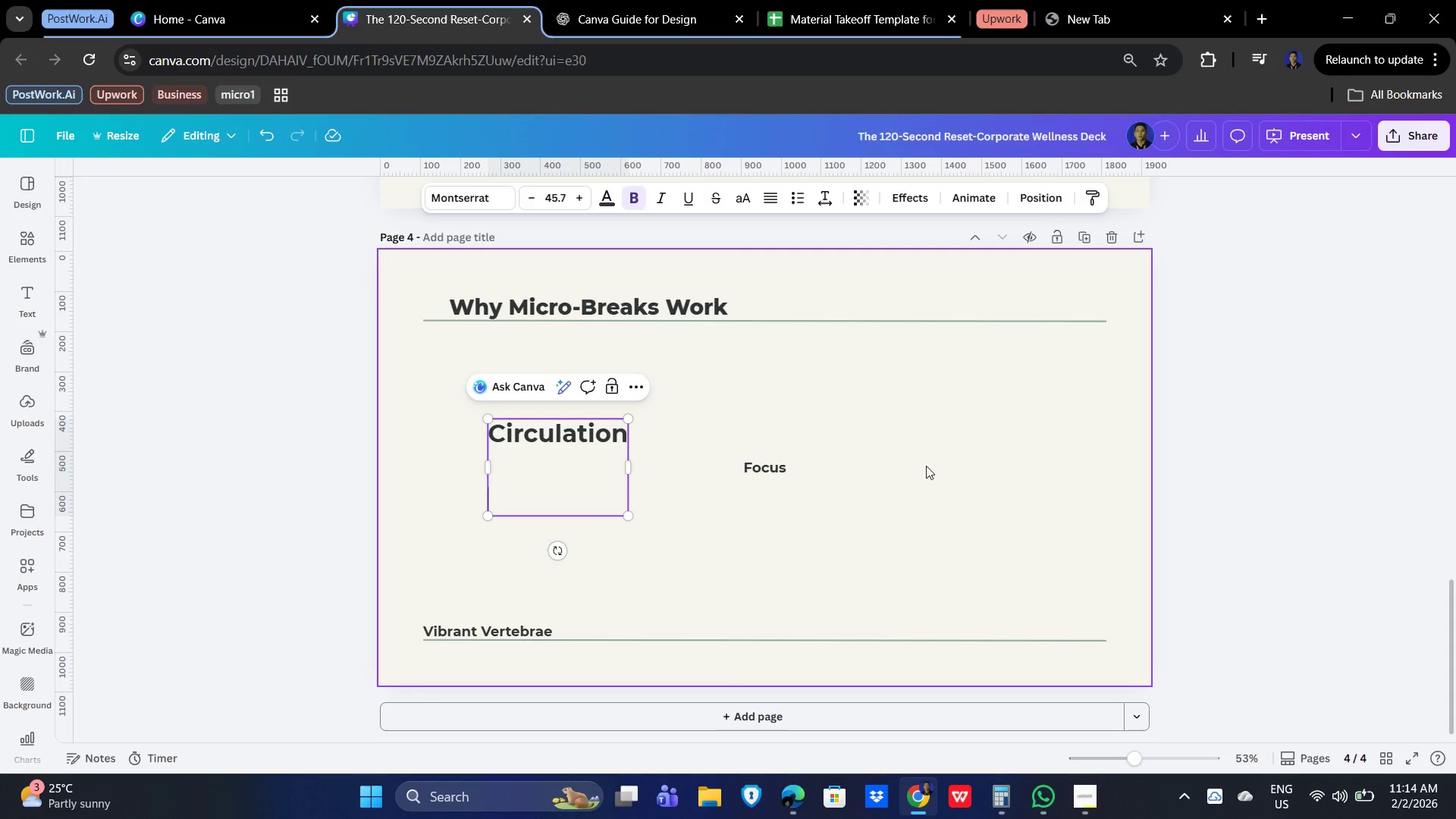 
left_click([943, 458])
 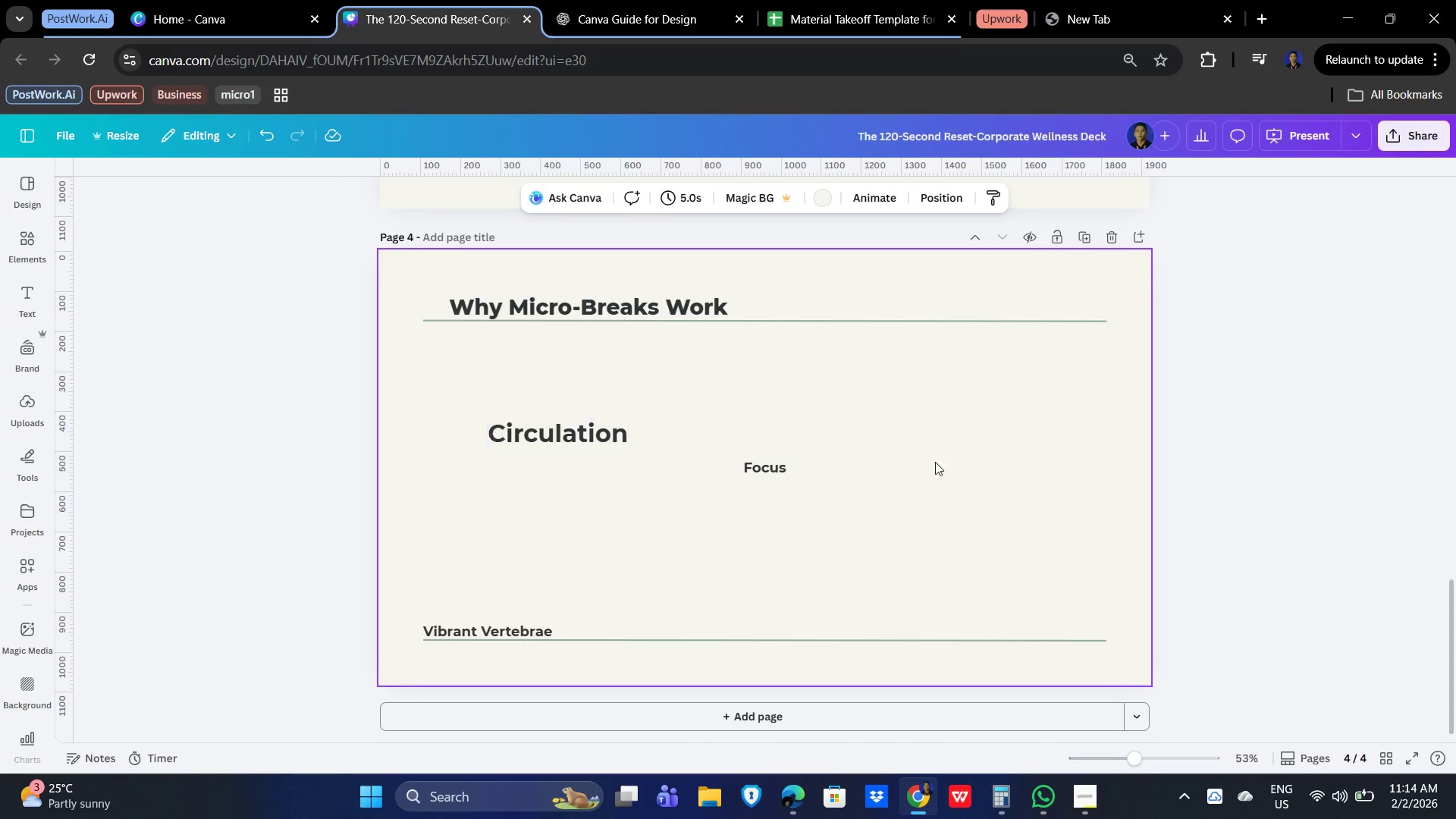 
key(Control+V)
 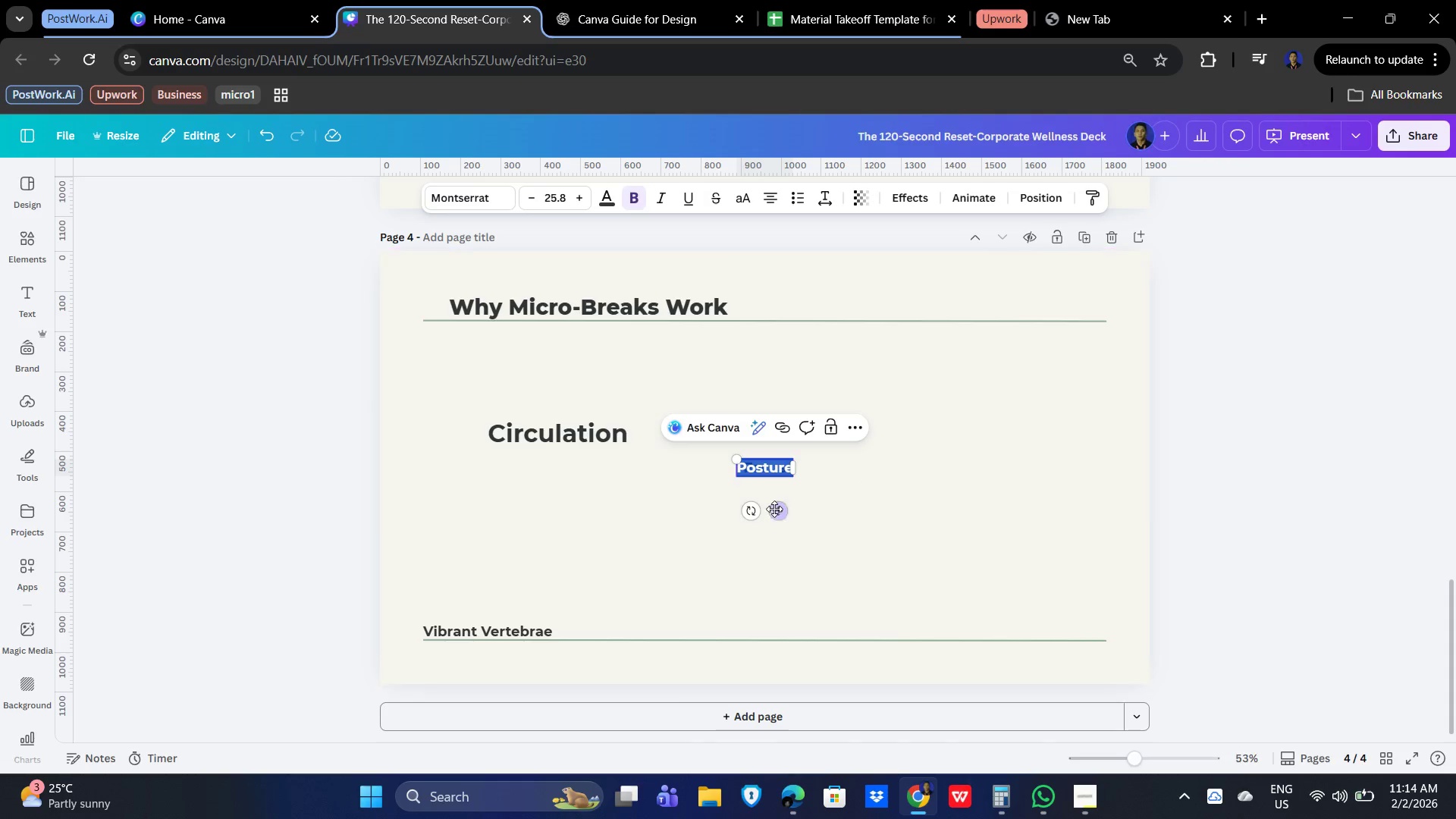 
left_click_drag(start_coordinate=[780, 508], to_coordinate=[912, 507])
 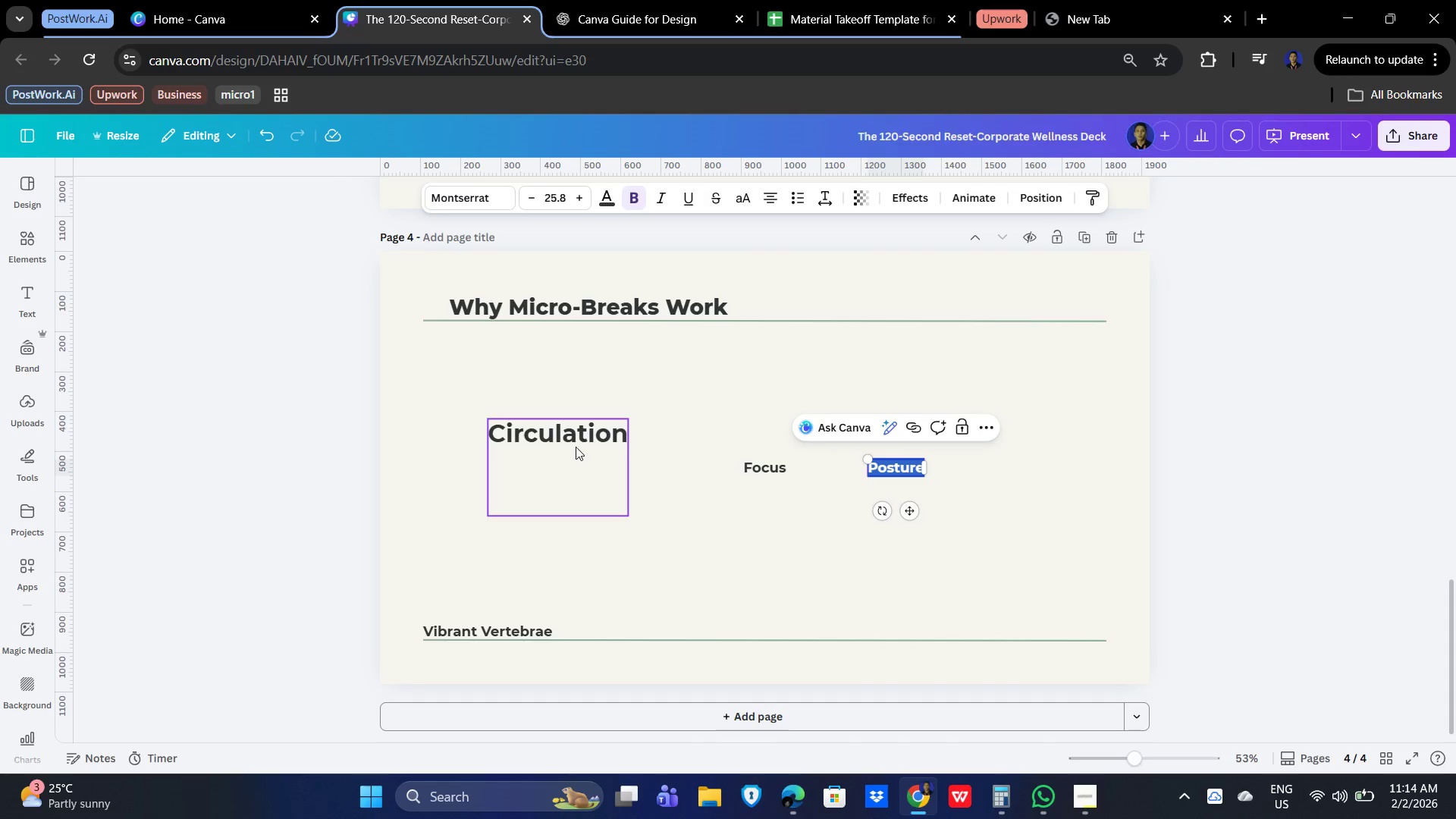 
left_click([572, 446])
 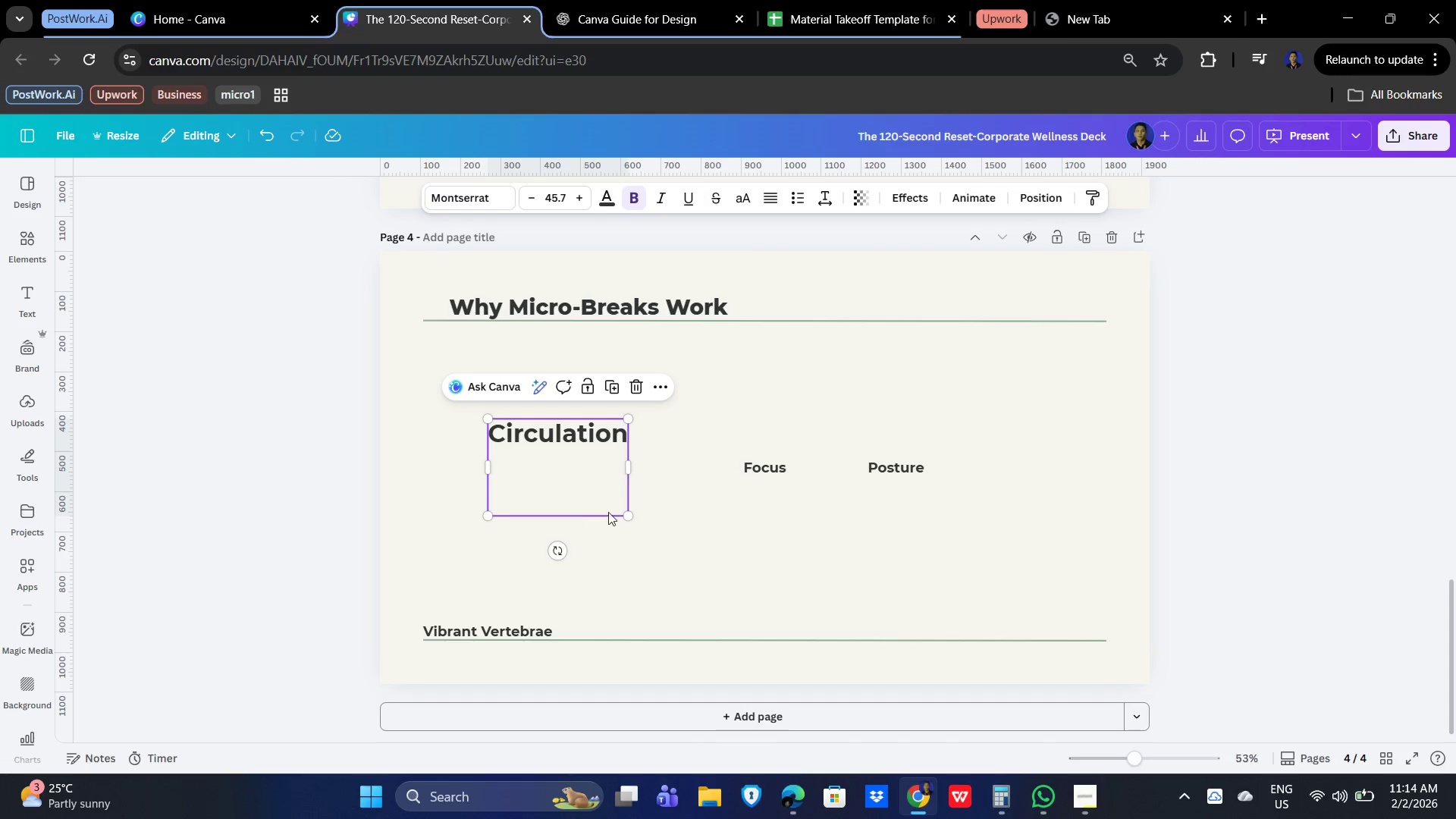 
left_click_drag(start_coordinate=[624, 515], to_coordinate=[620, 503])
 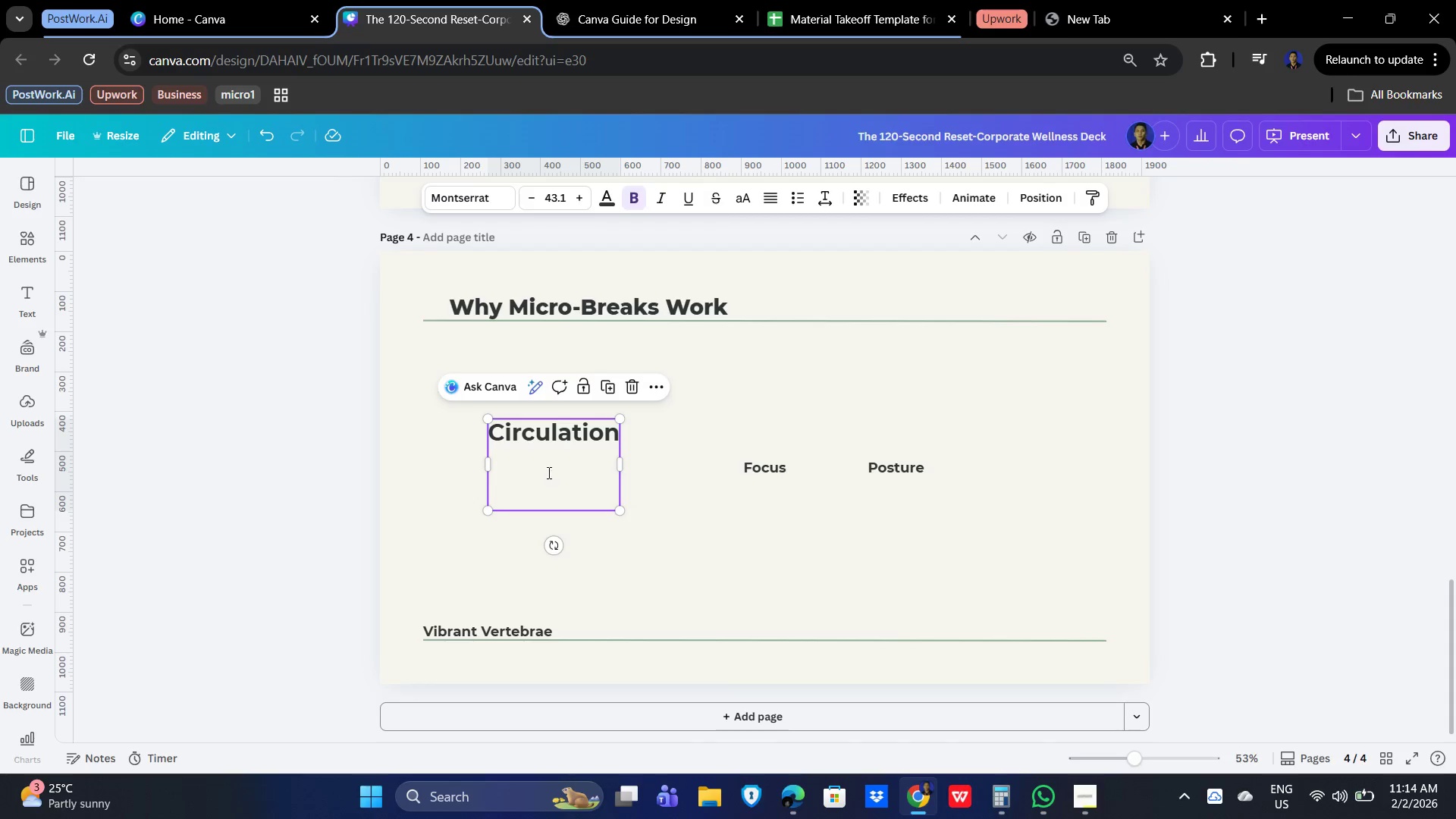 
double_click([538, 494])
 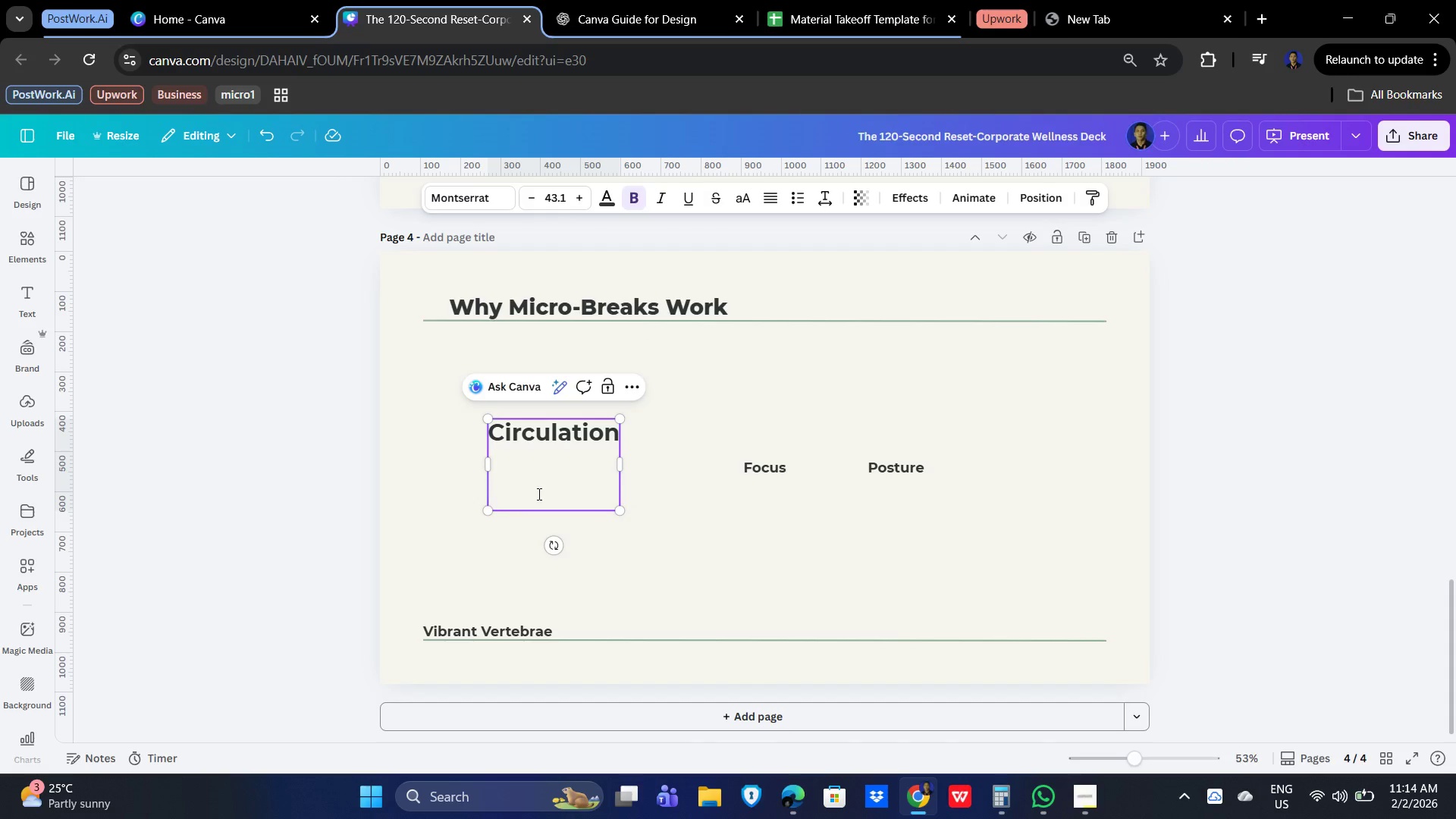 
triple_click([538, 494])
 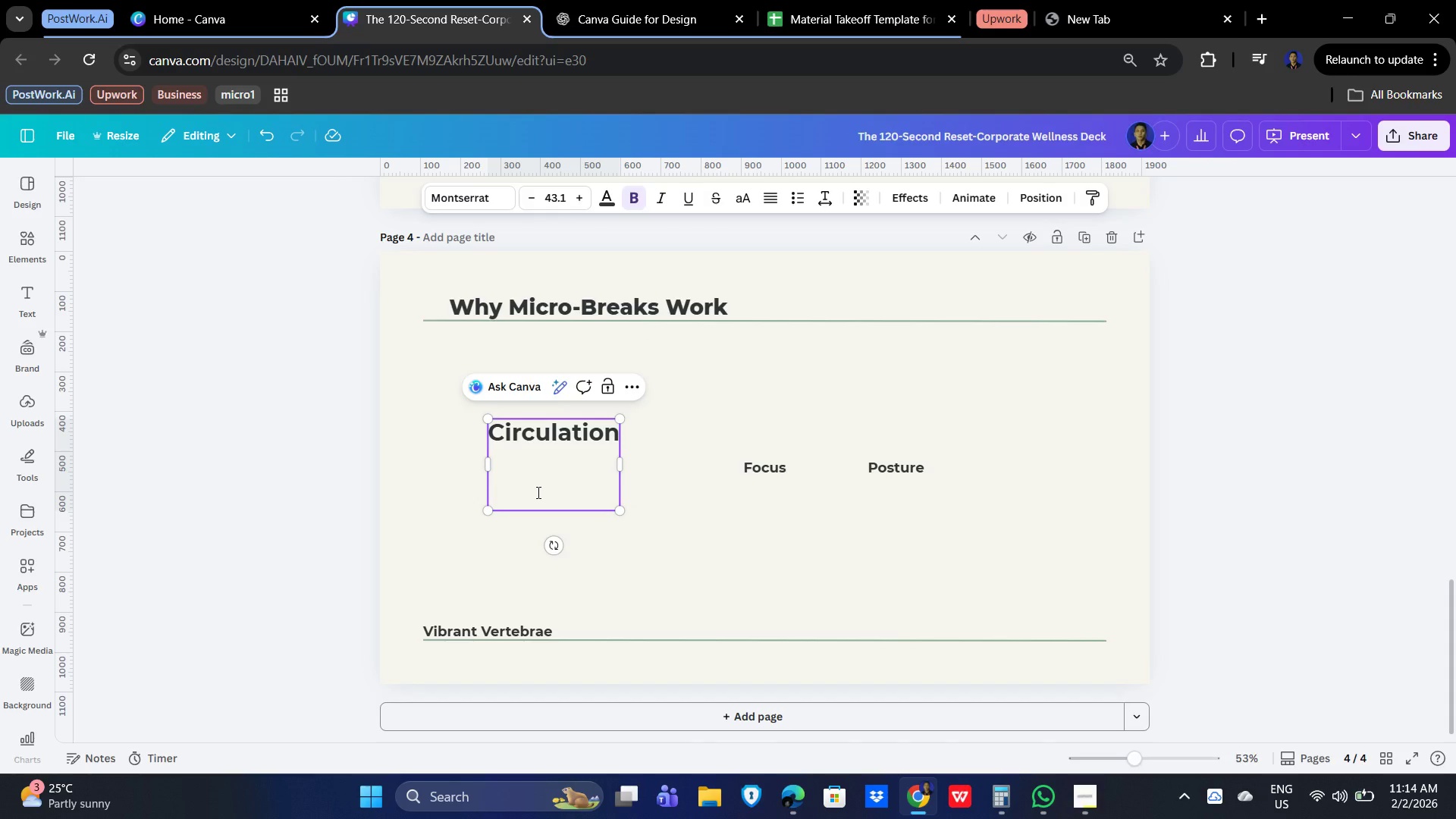 
key(Backspace)
 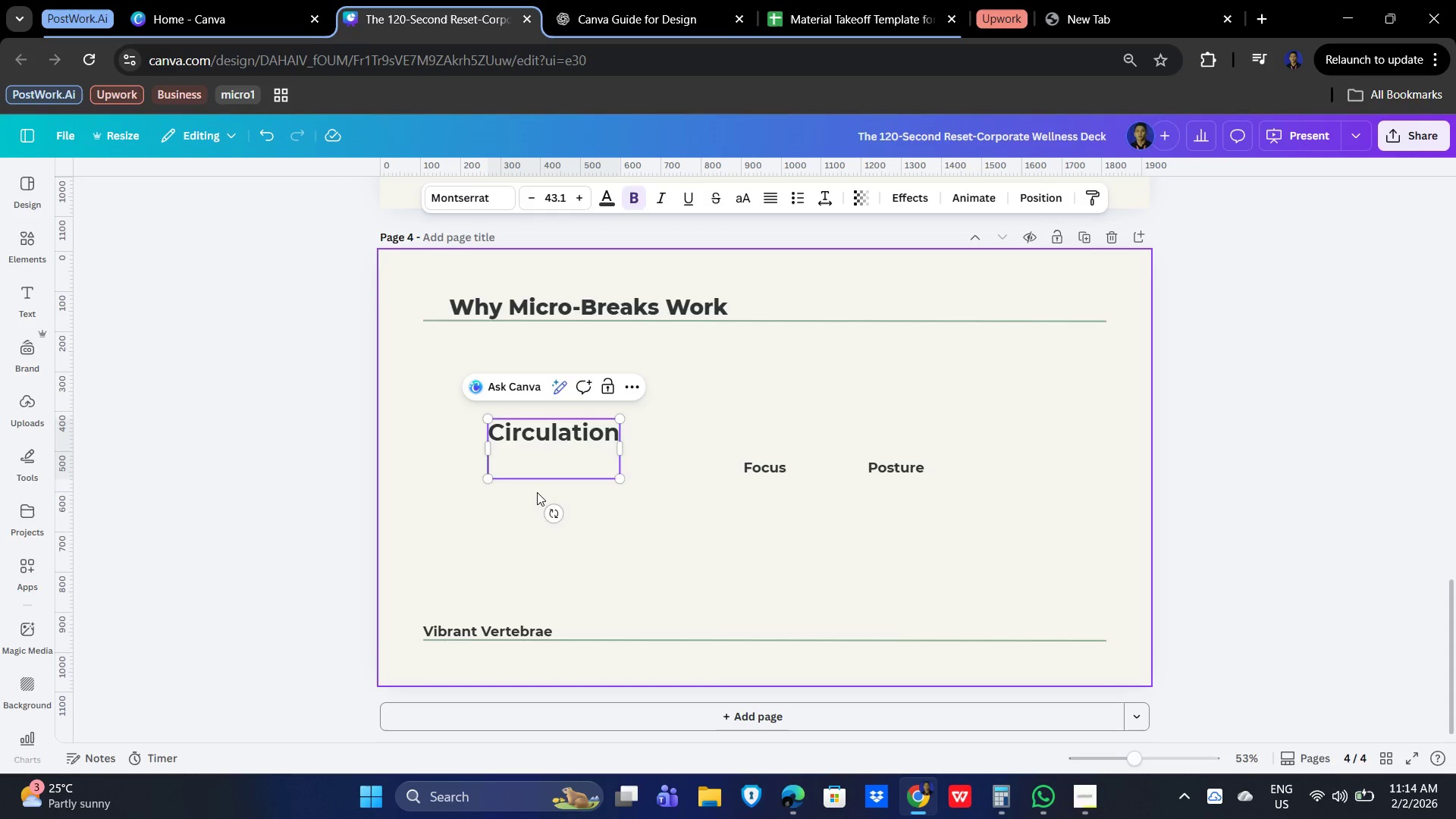 
key(Backspace)
 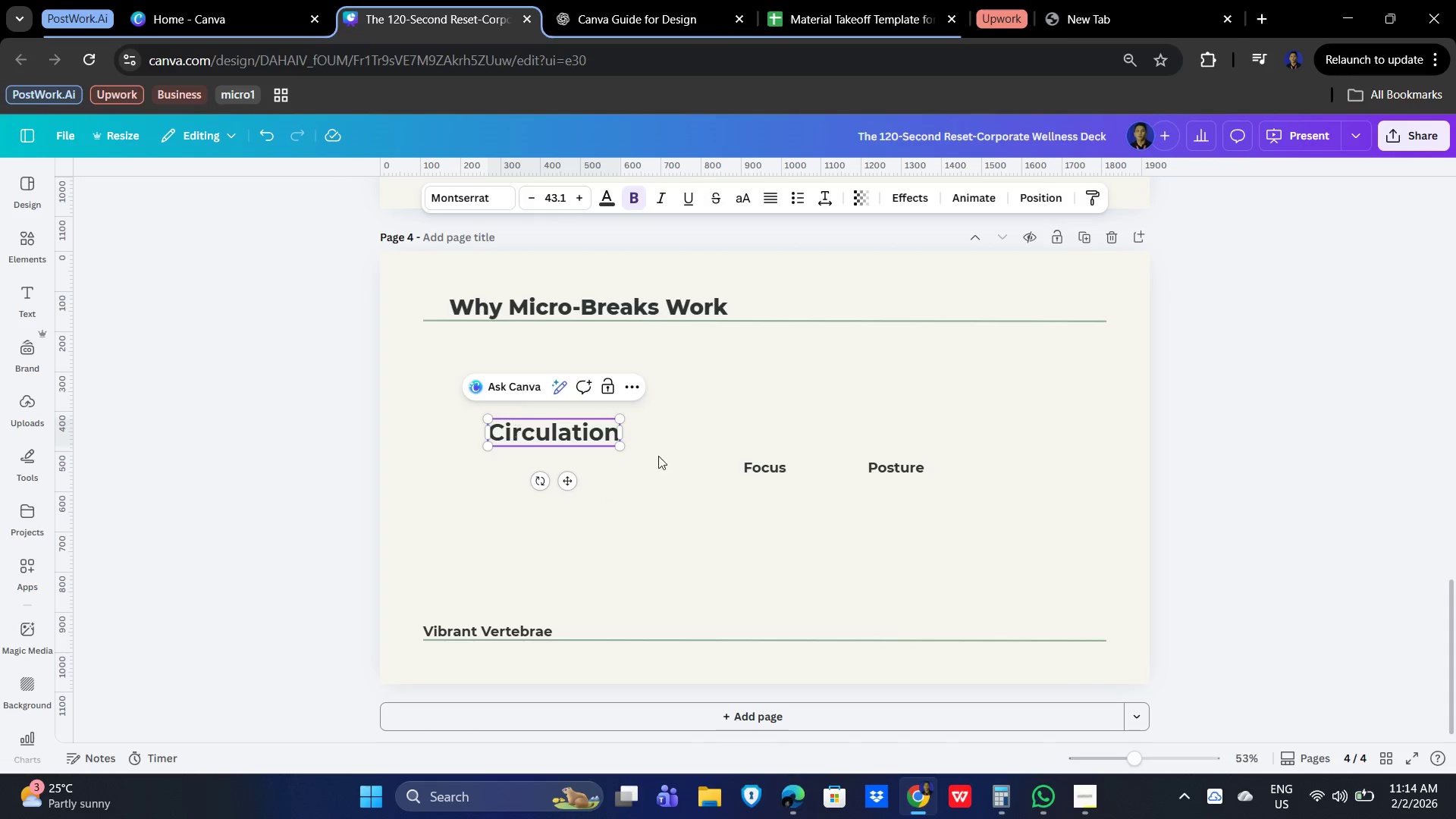 
left_click_drag(start_coordinate=[667, 436], to_coordinate=[682, 437])
 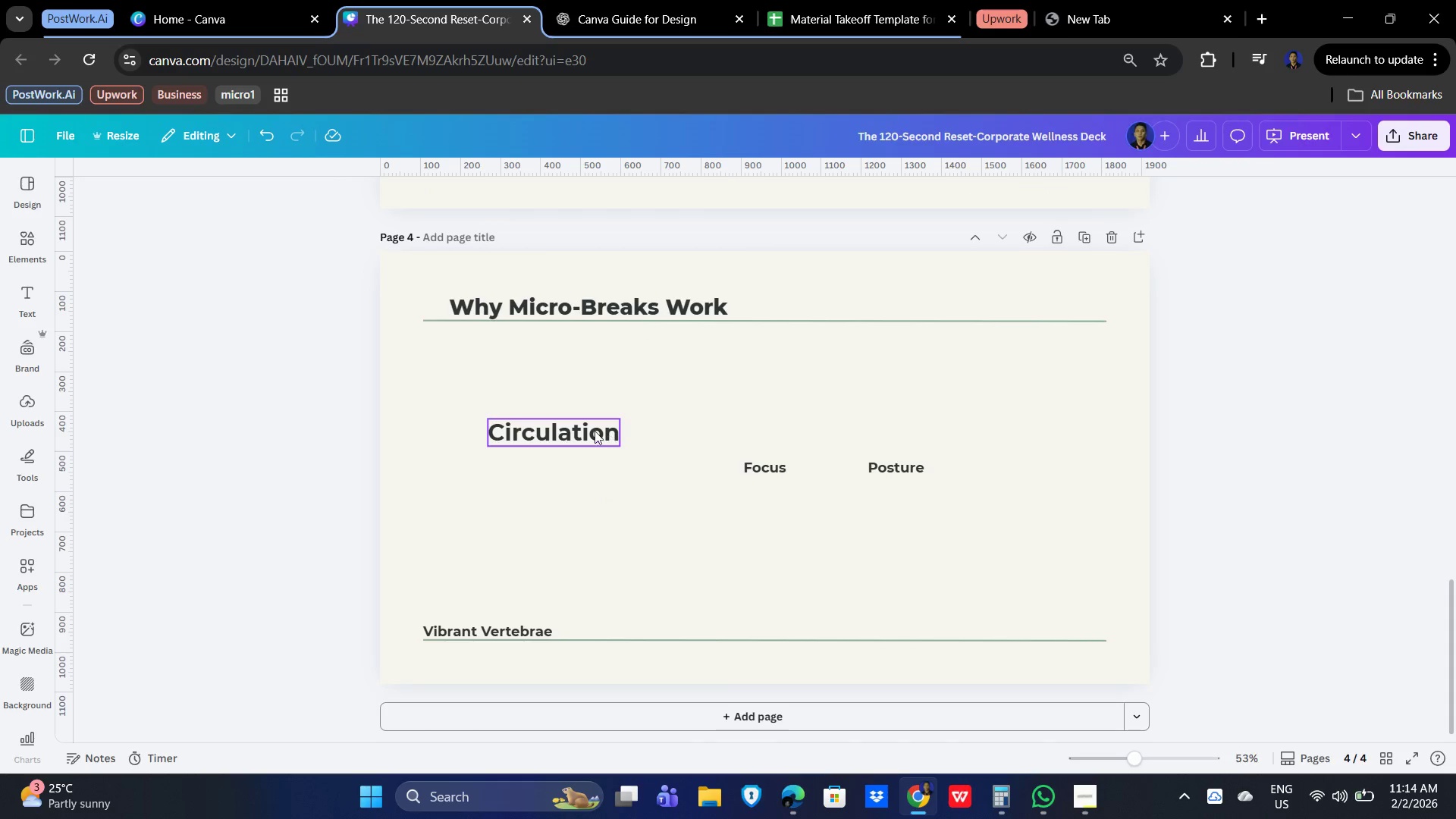 
left_click([579, 431])
 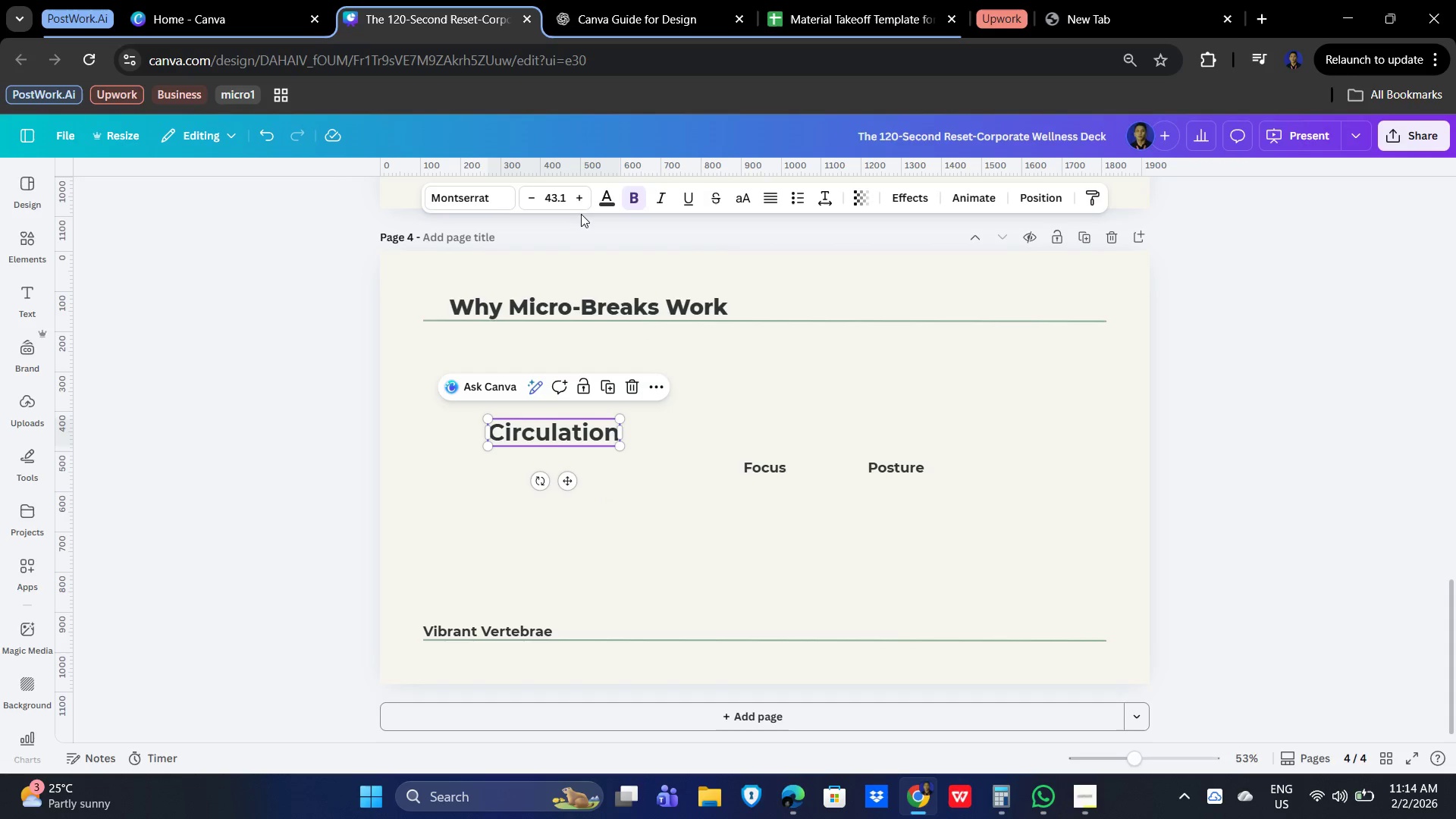 
left_click([557, 194])
 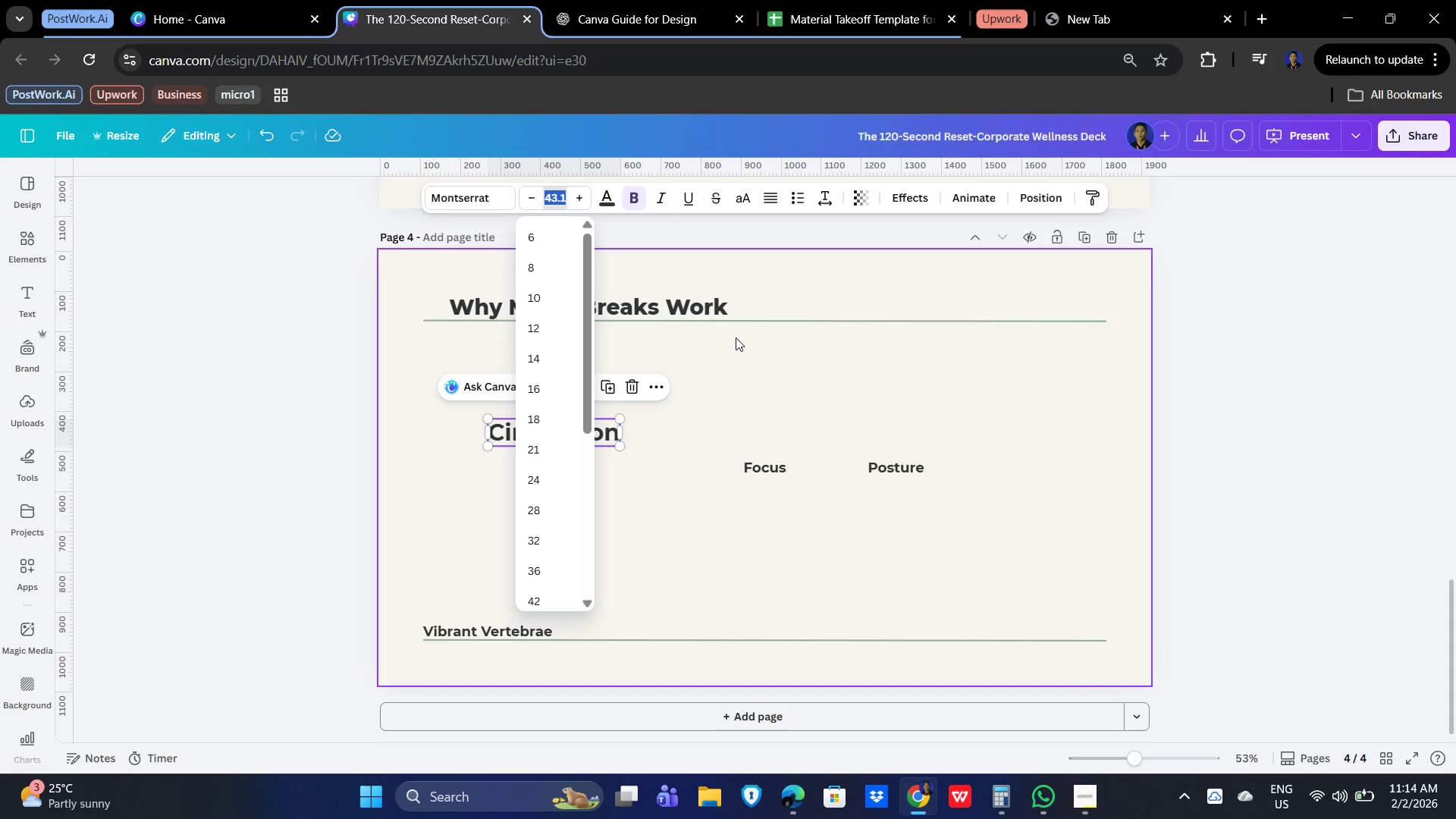 
key(Numpad4)
 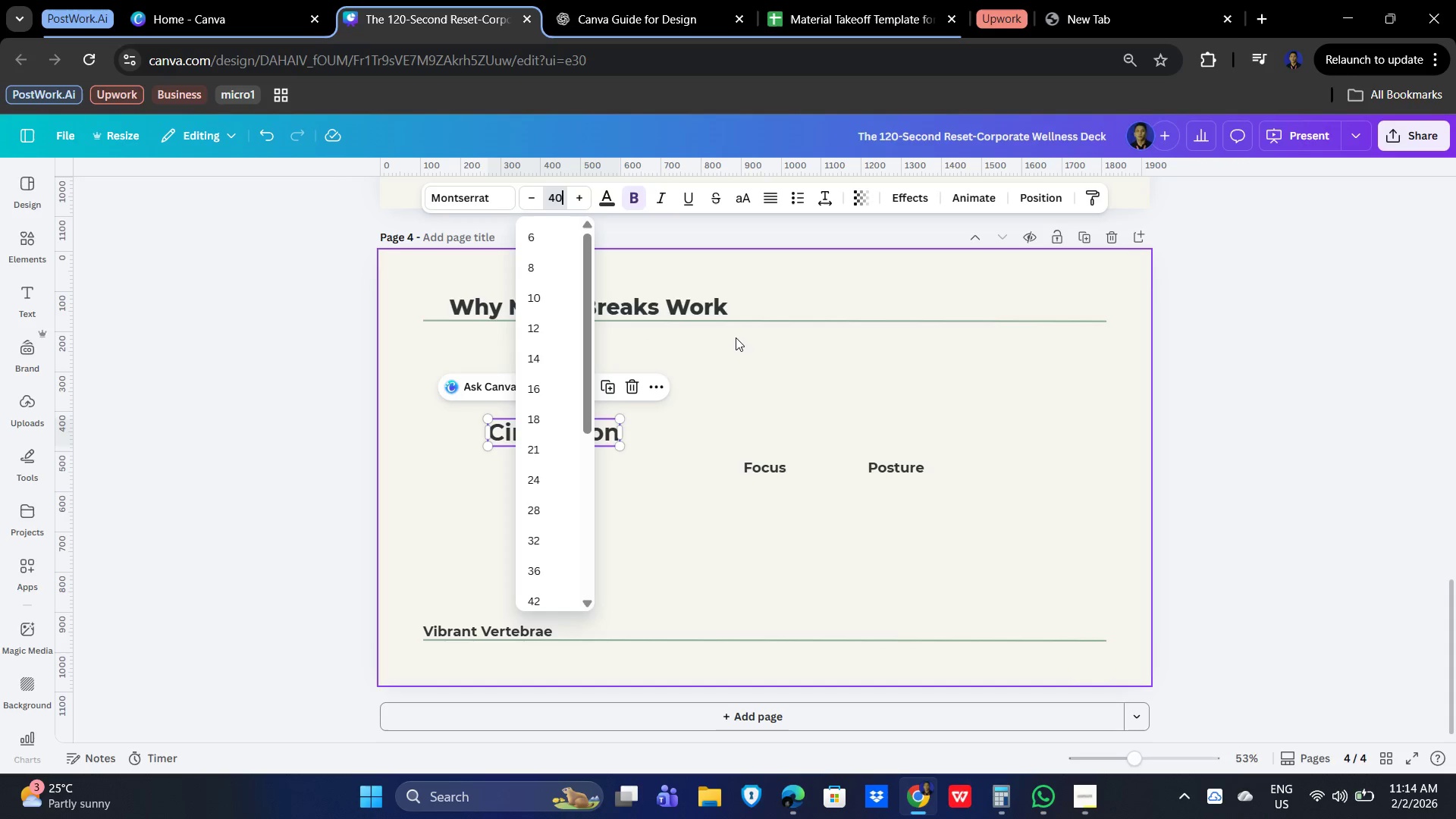 
key(Numpad0)
 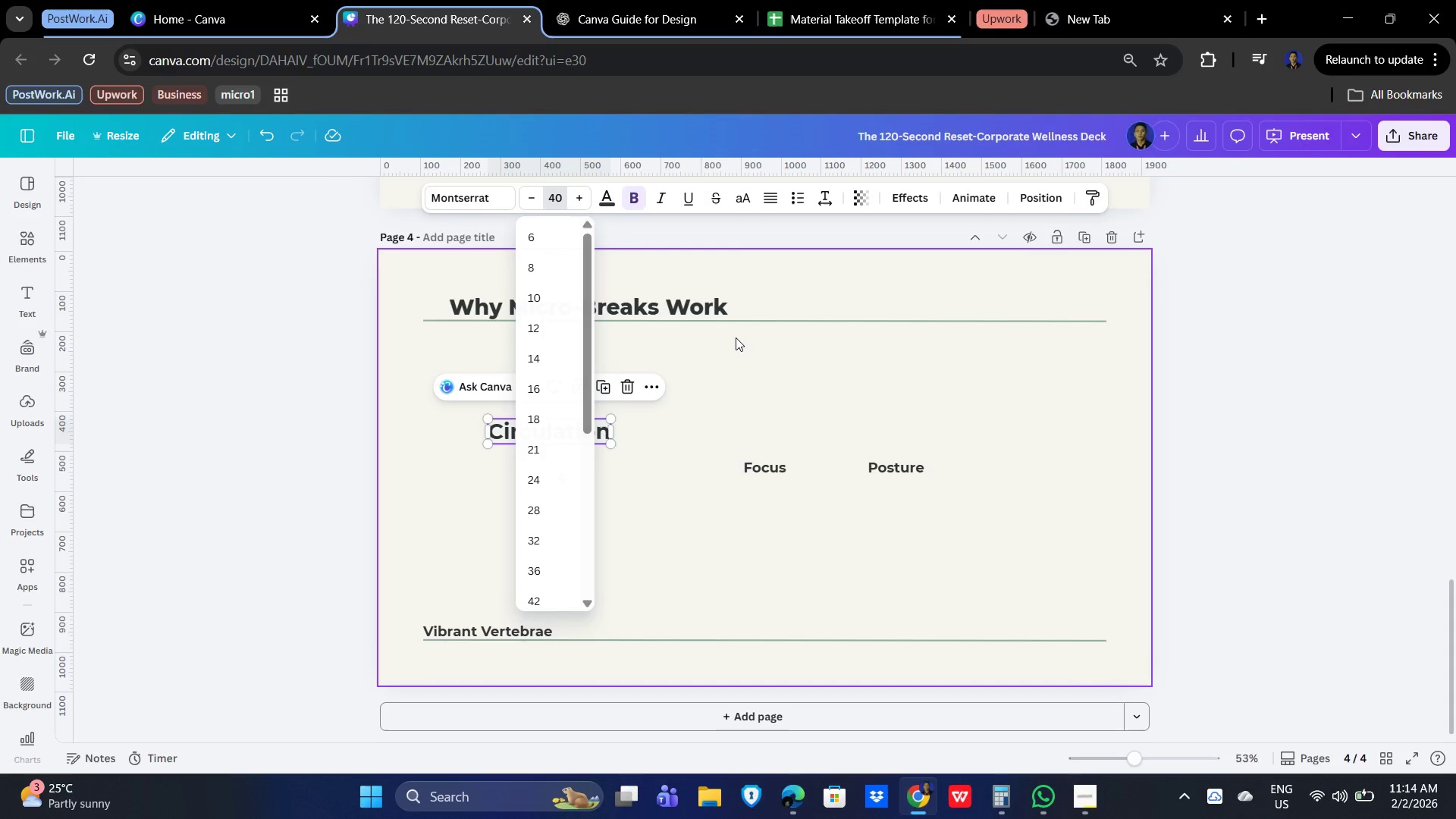 
key(NumpadEnter)
 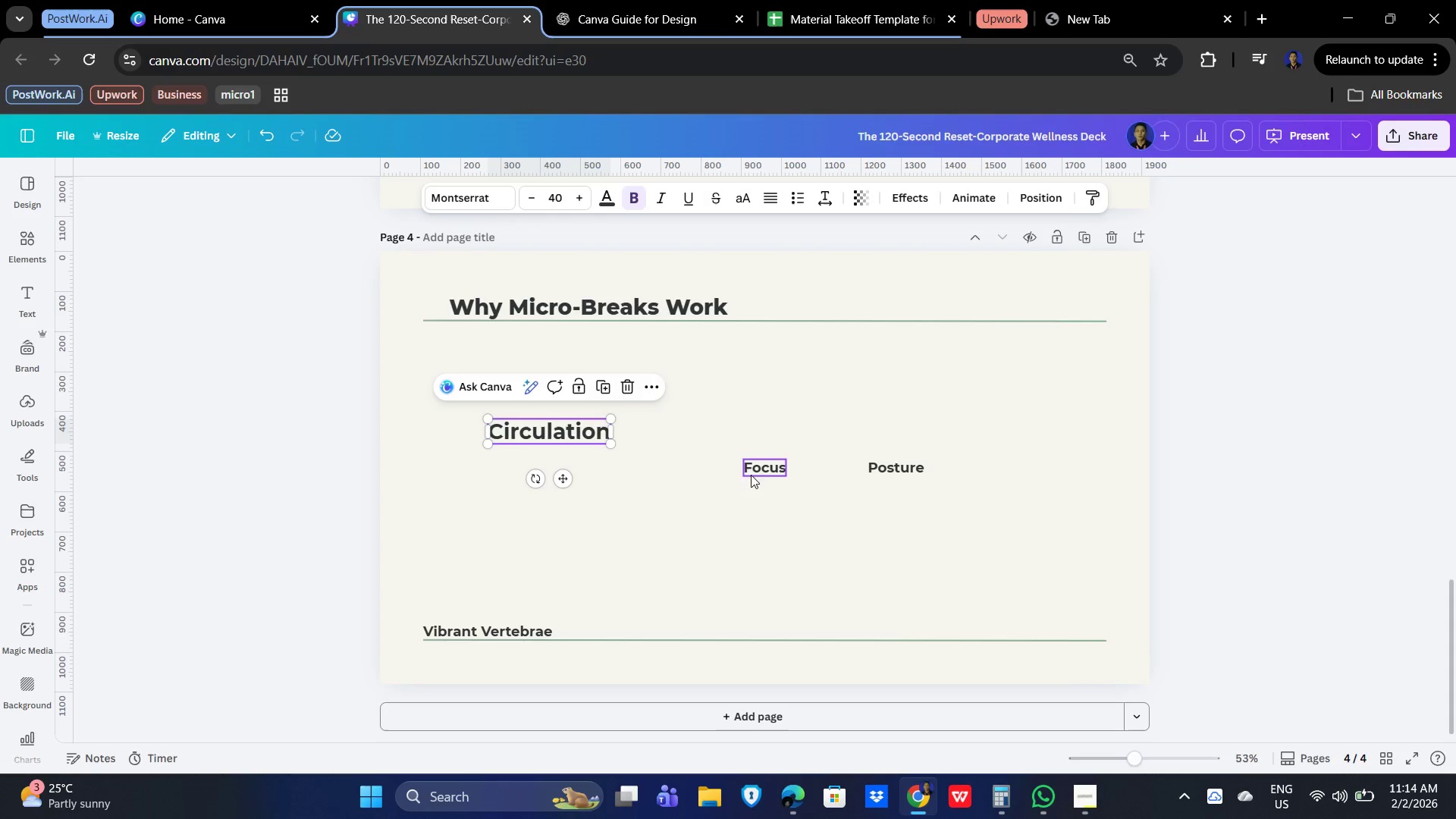 
left_click([760, 470])
 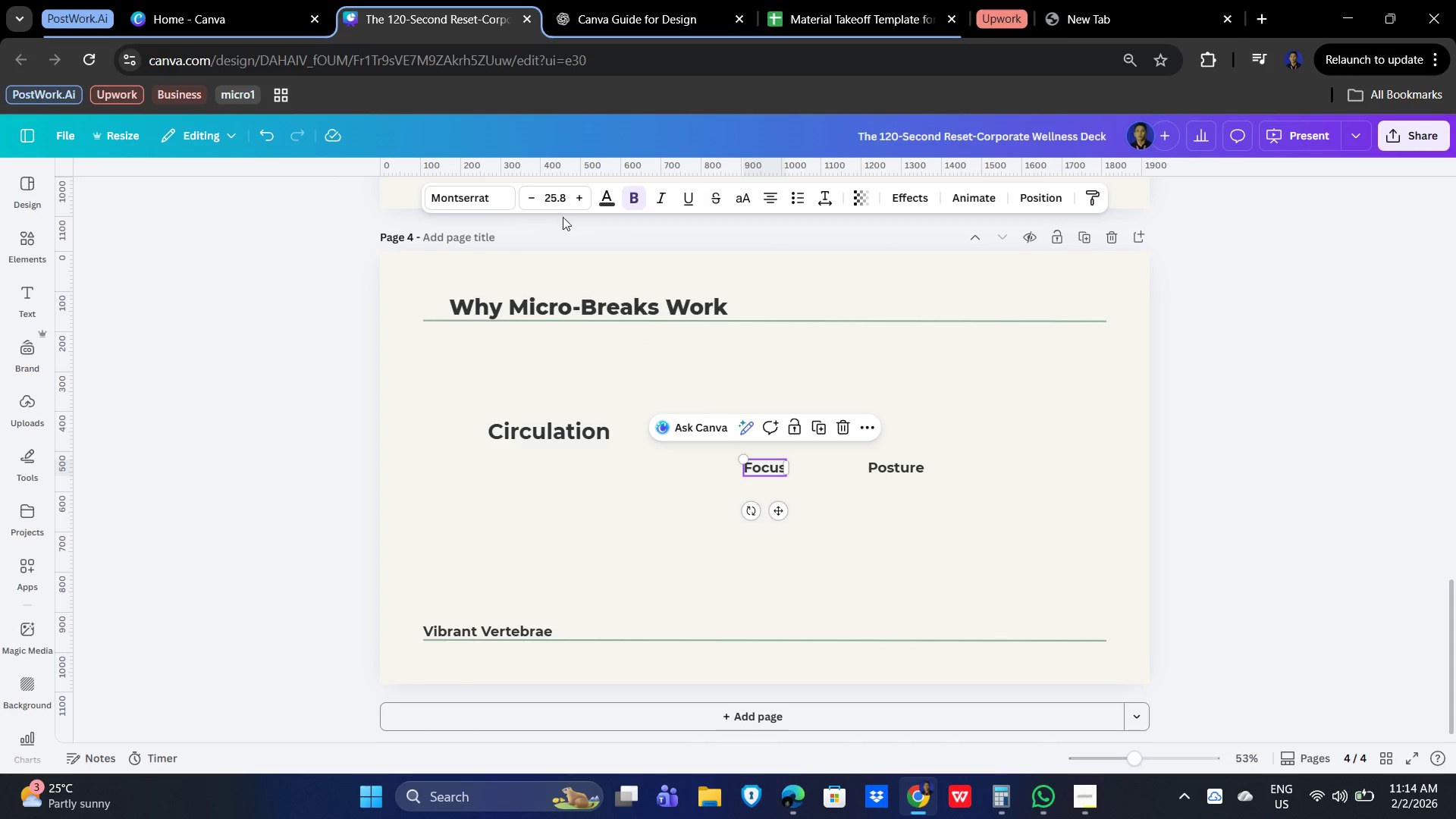 
left_click([549, 196])
 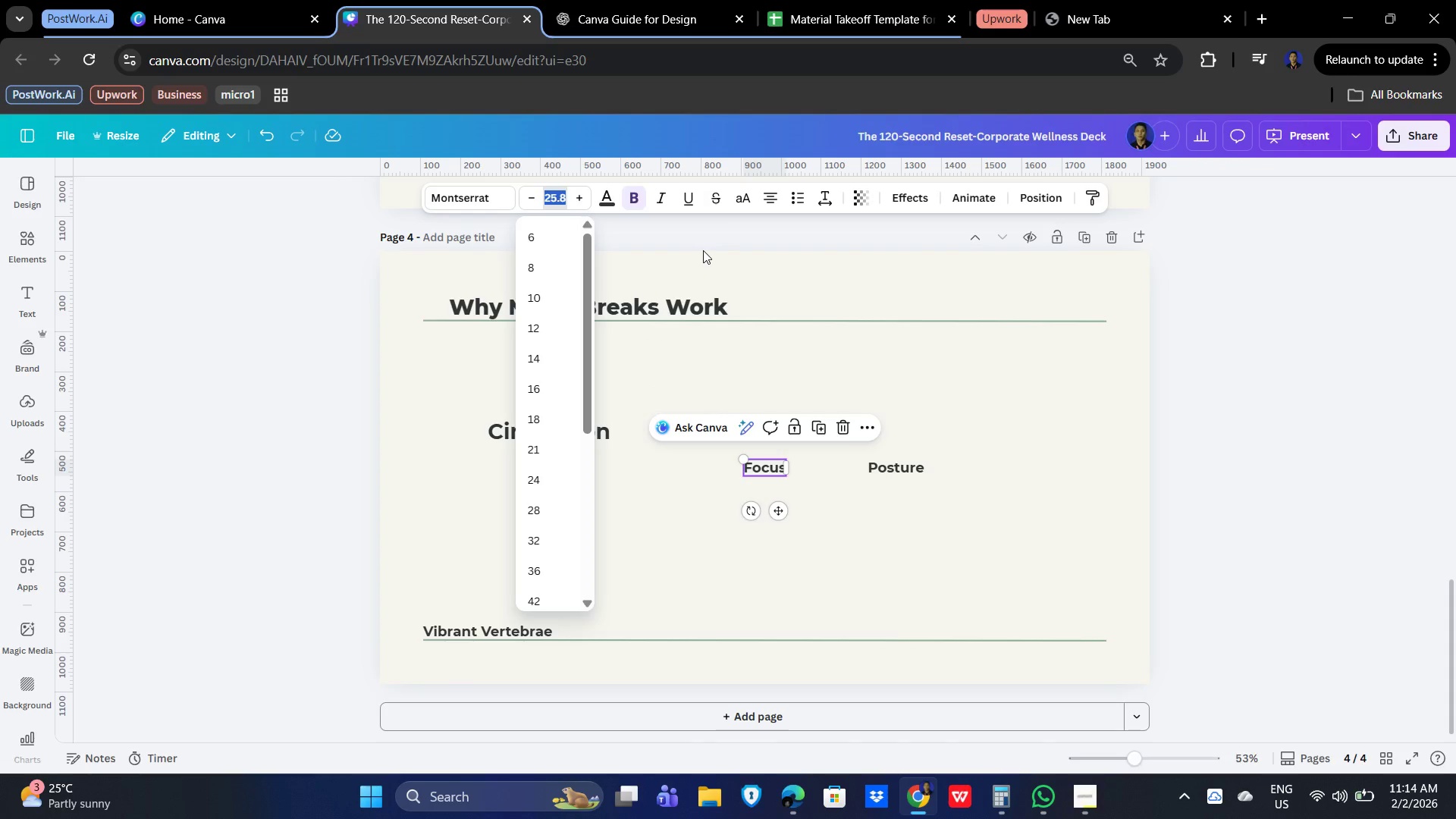 
key(Numpad4)
 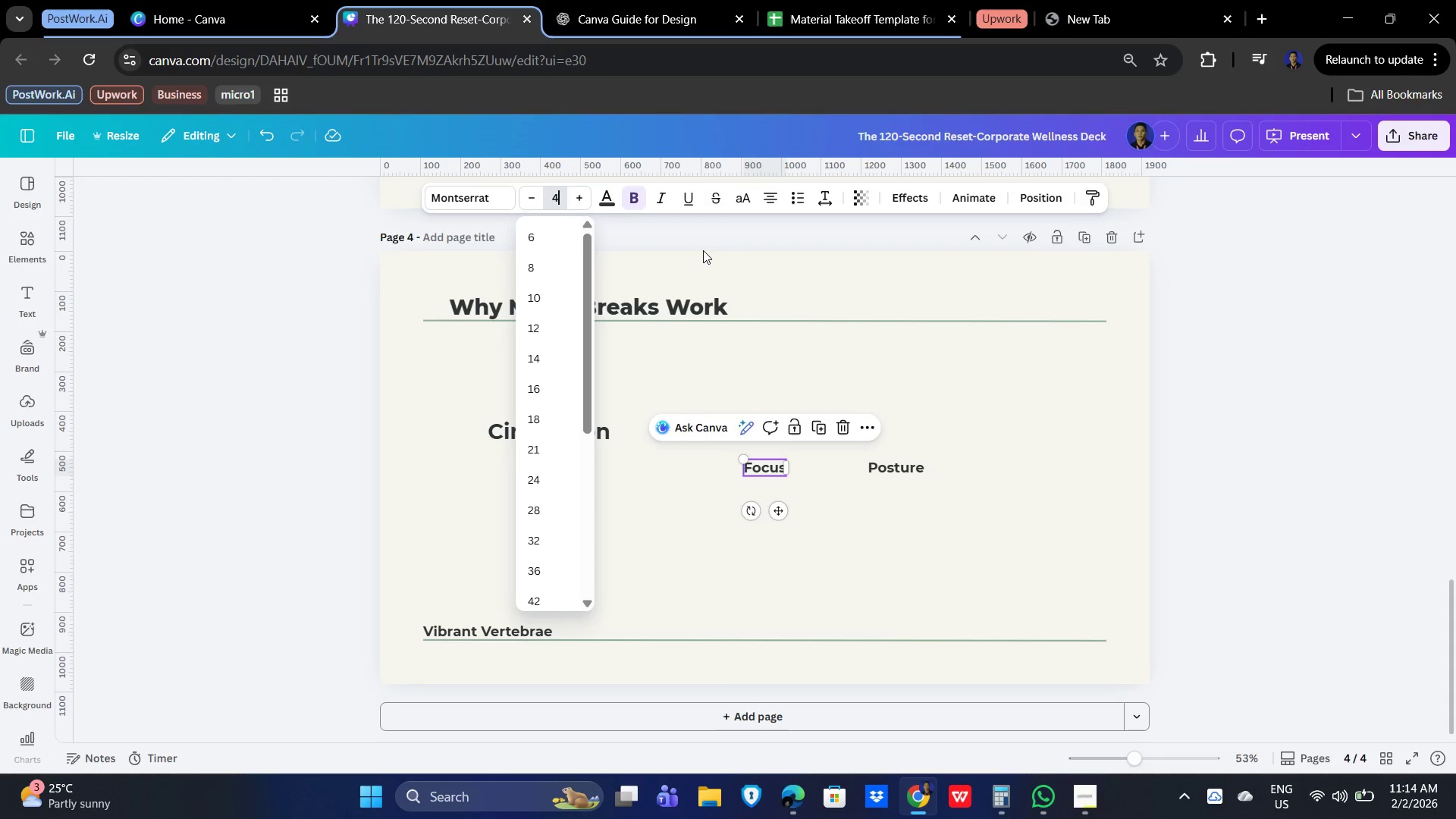 
key(Numpad0)
 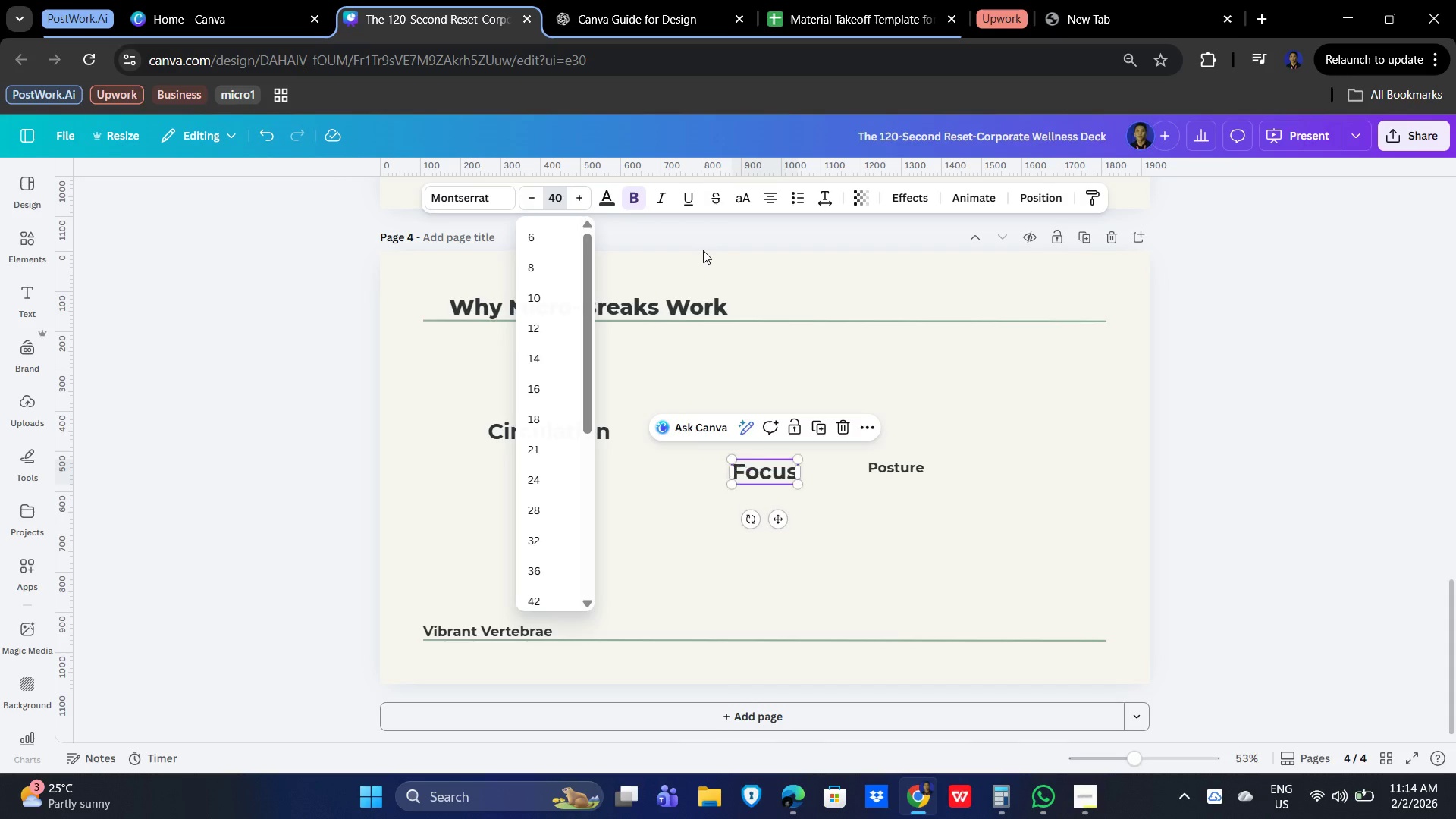 
key(NumpadEnter)
 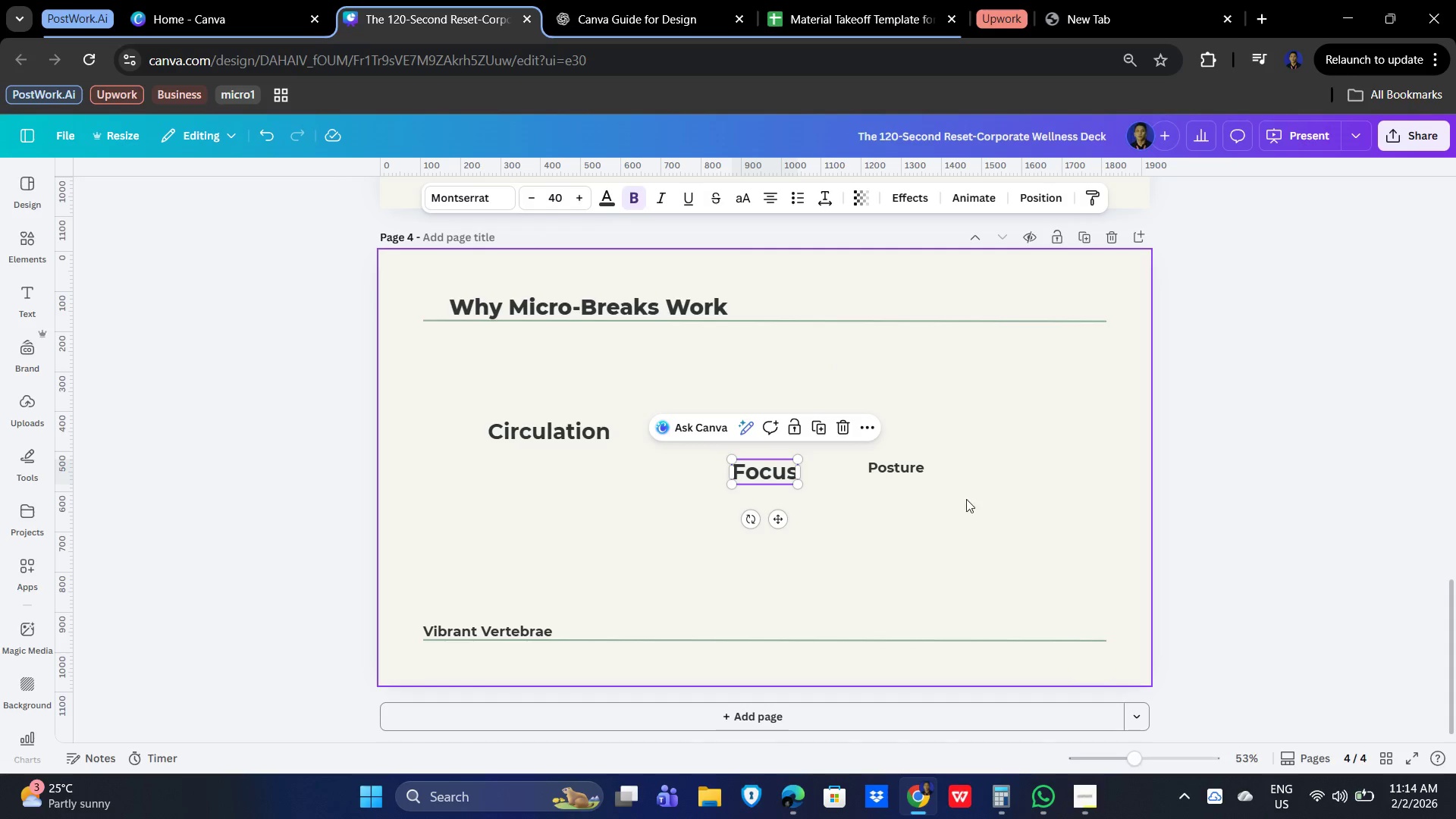 
left_click([883, 467])
 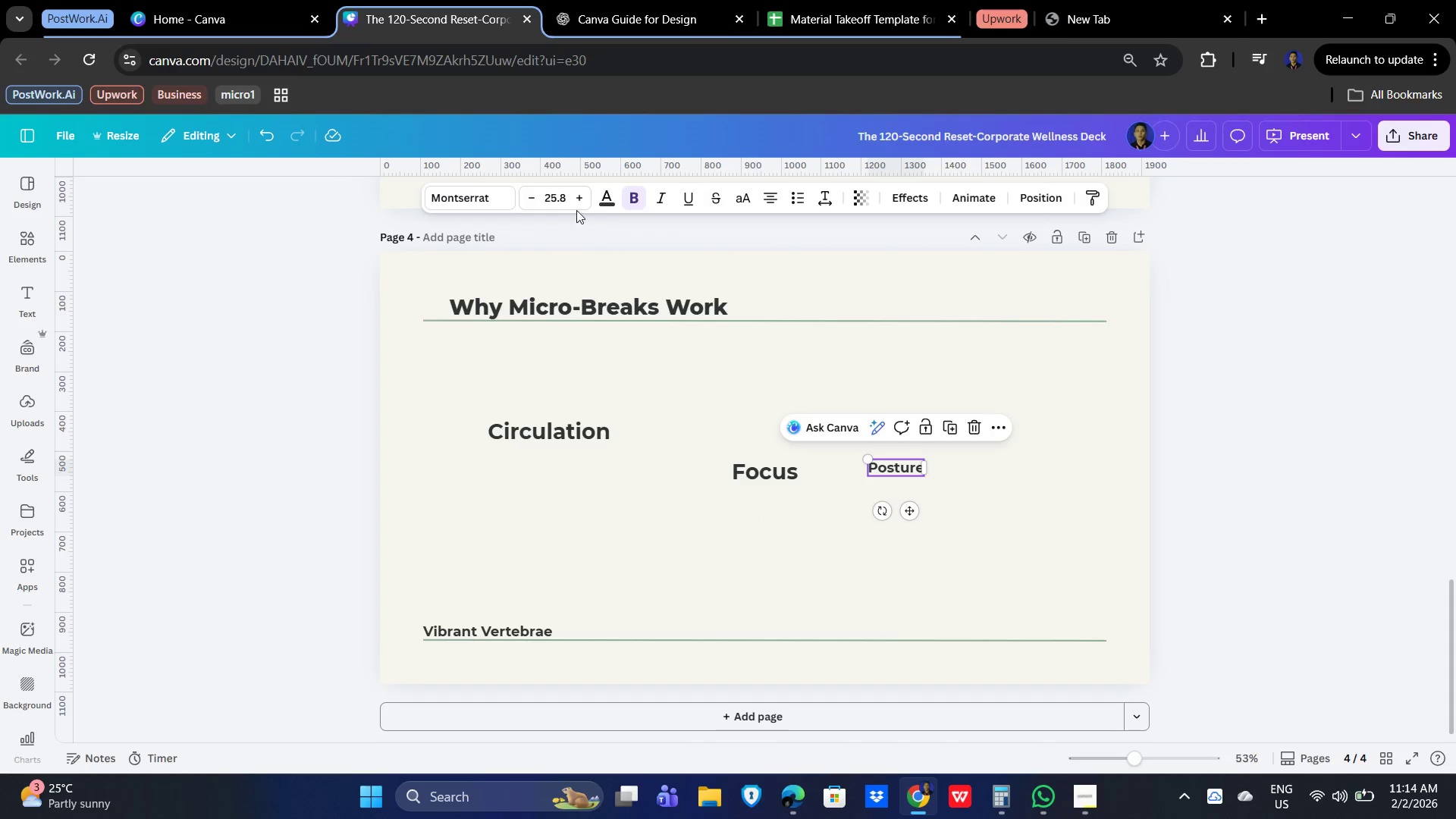 
left_click([552, 197])
 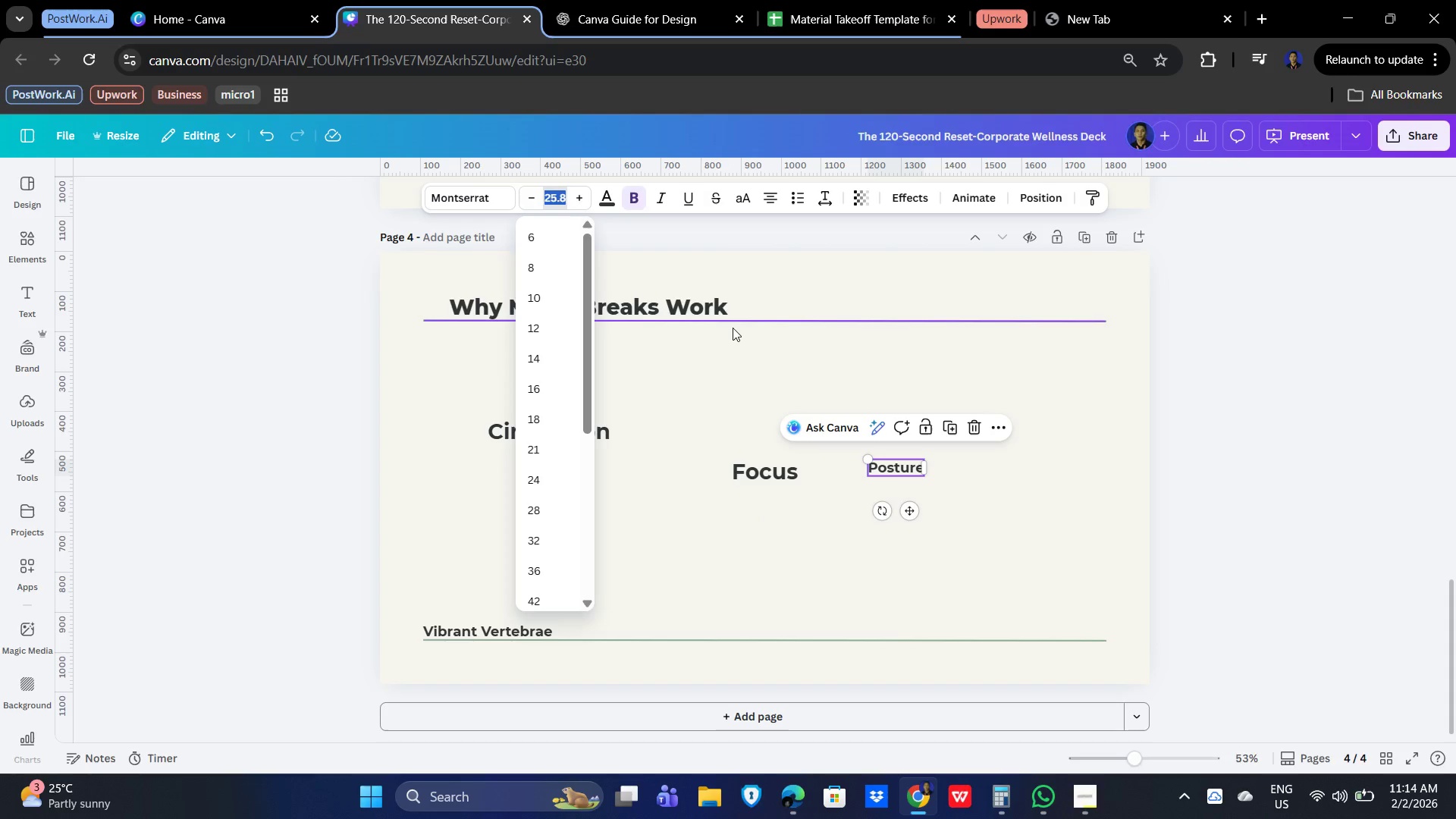 
key(Numpad4)
 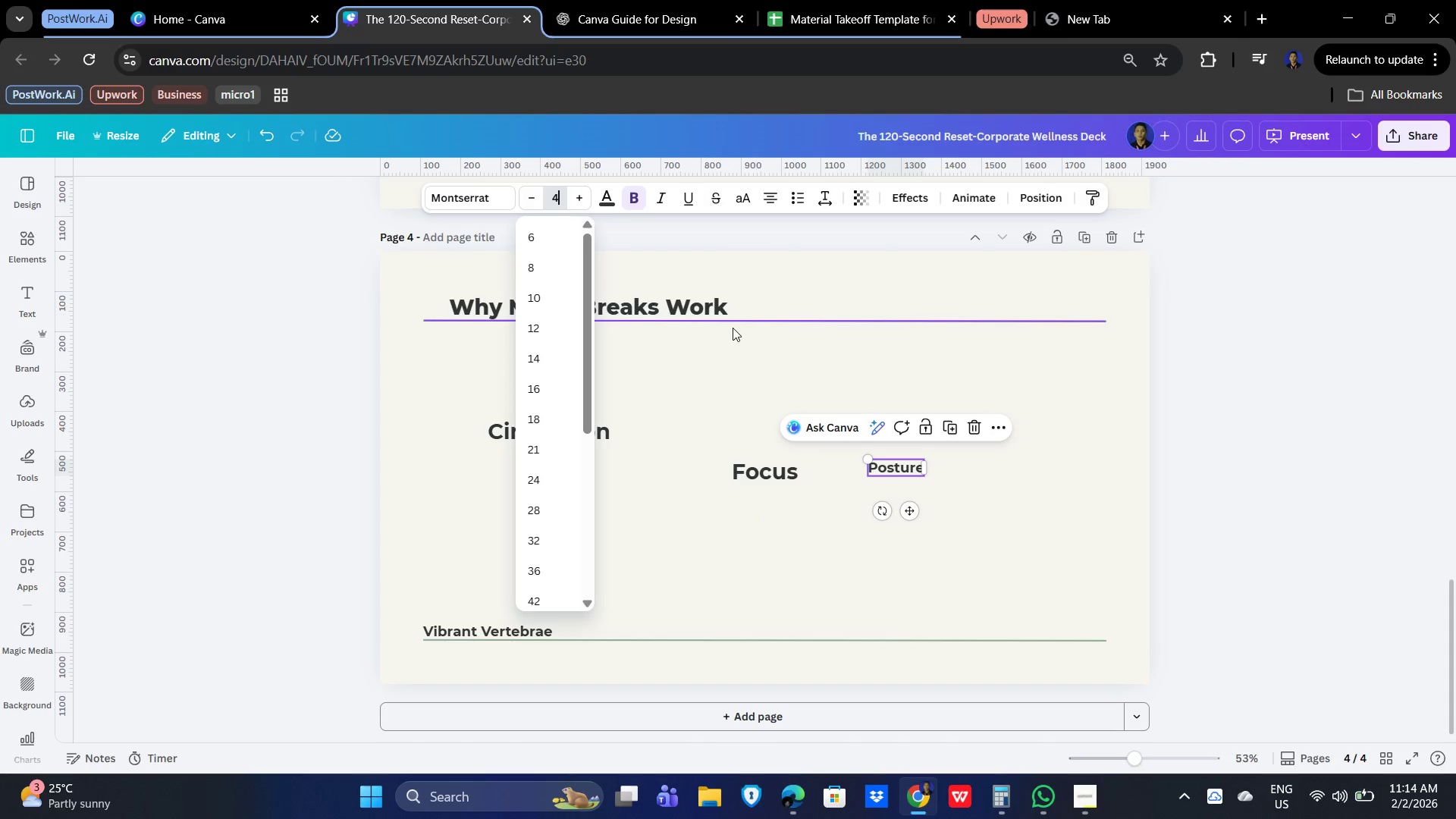 
key(Numpad0)
 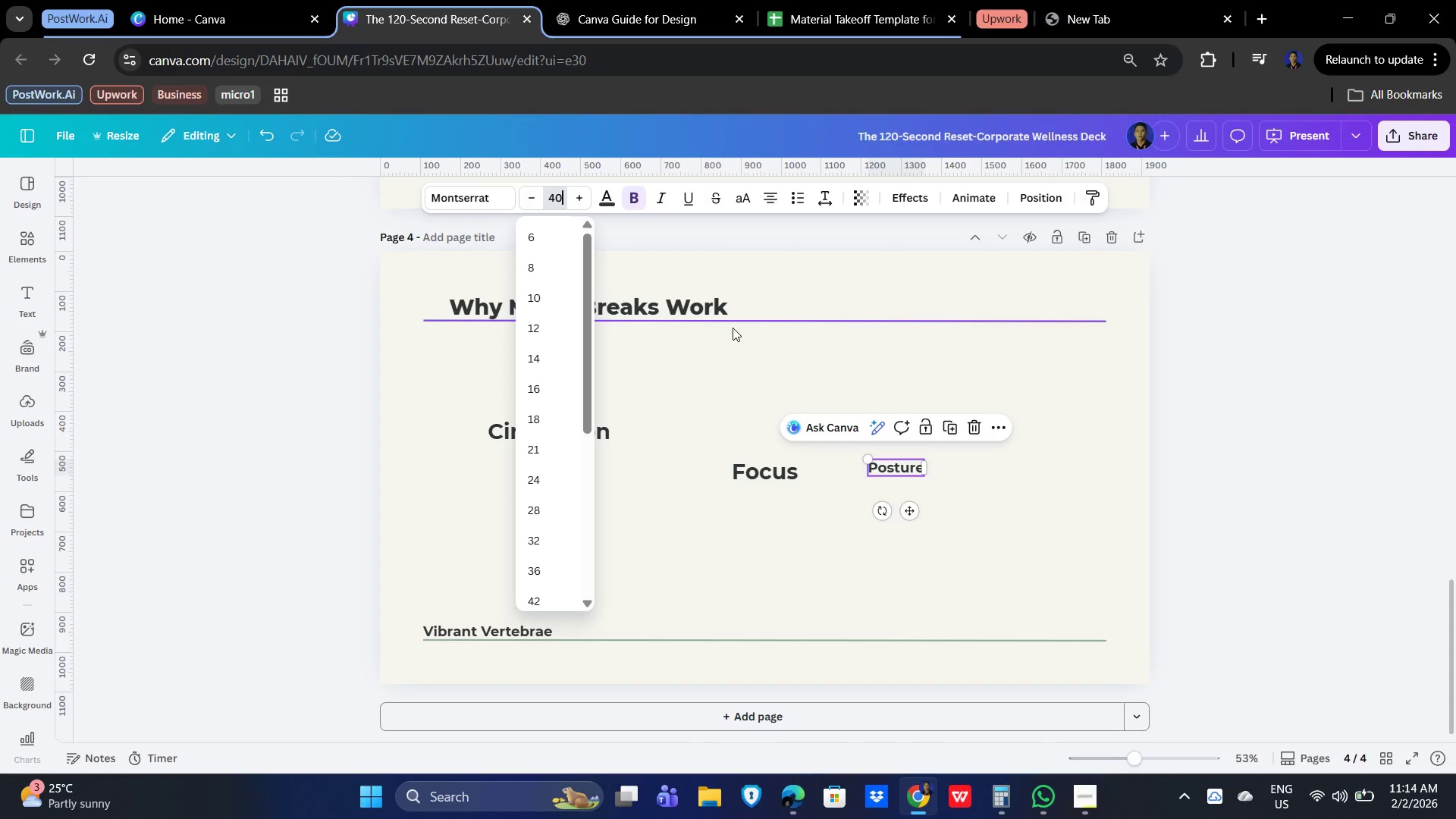 
key(NumpadEnter)
 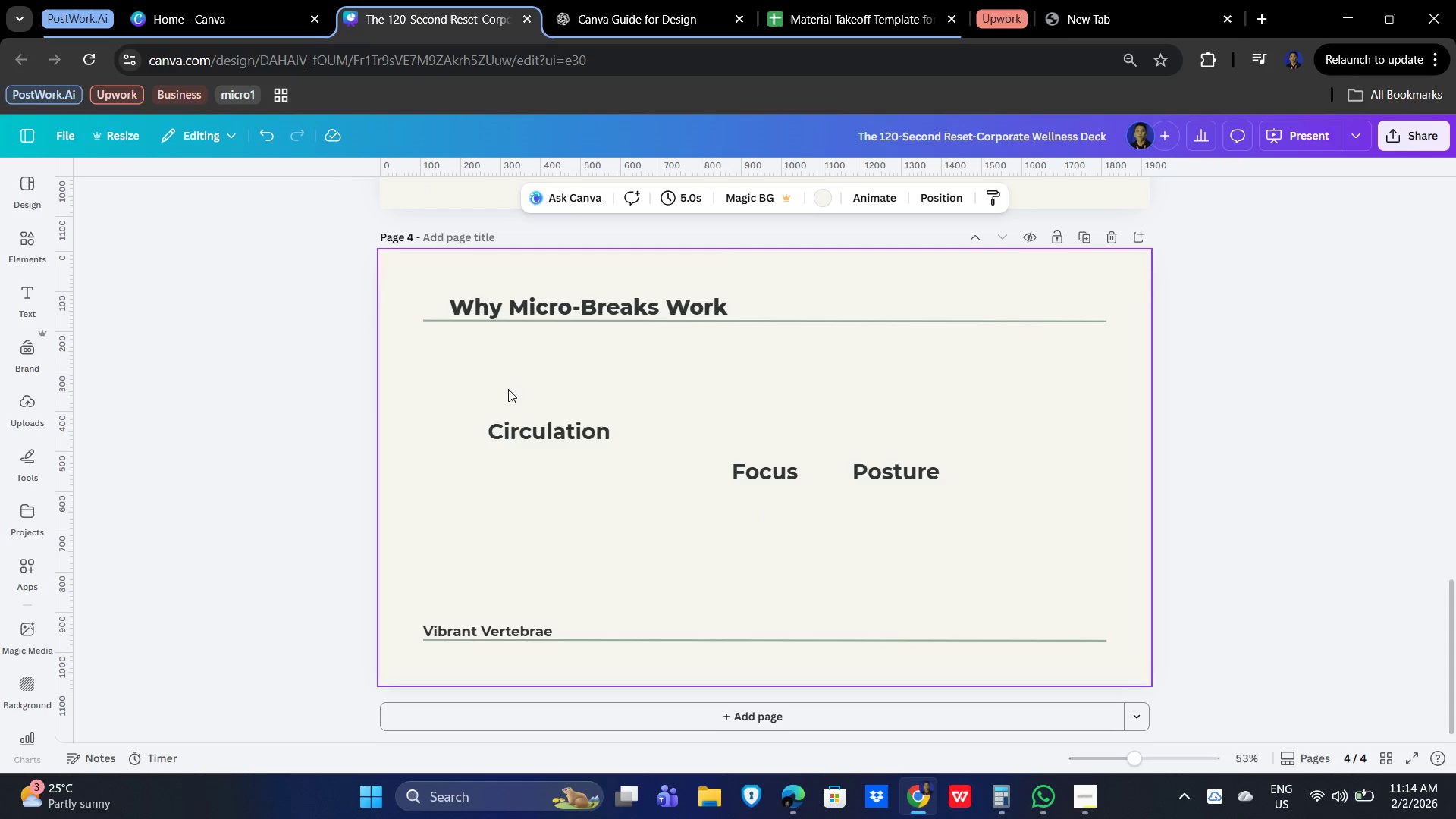 
left_click_drag(start_coordinate=[545, 438], to_coordinate=[578, 479])
 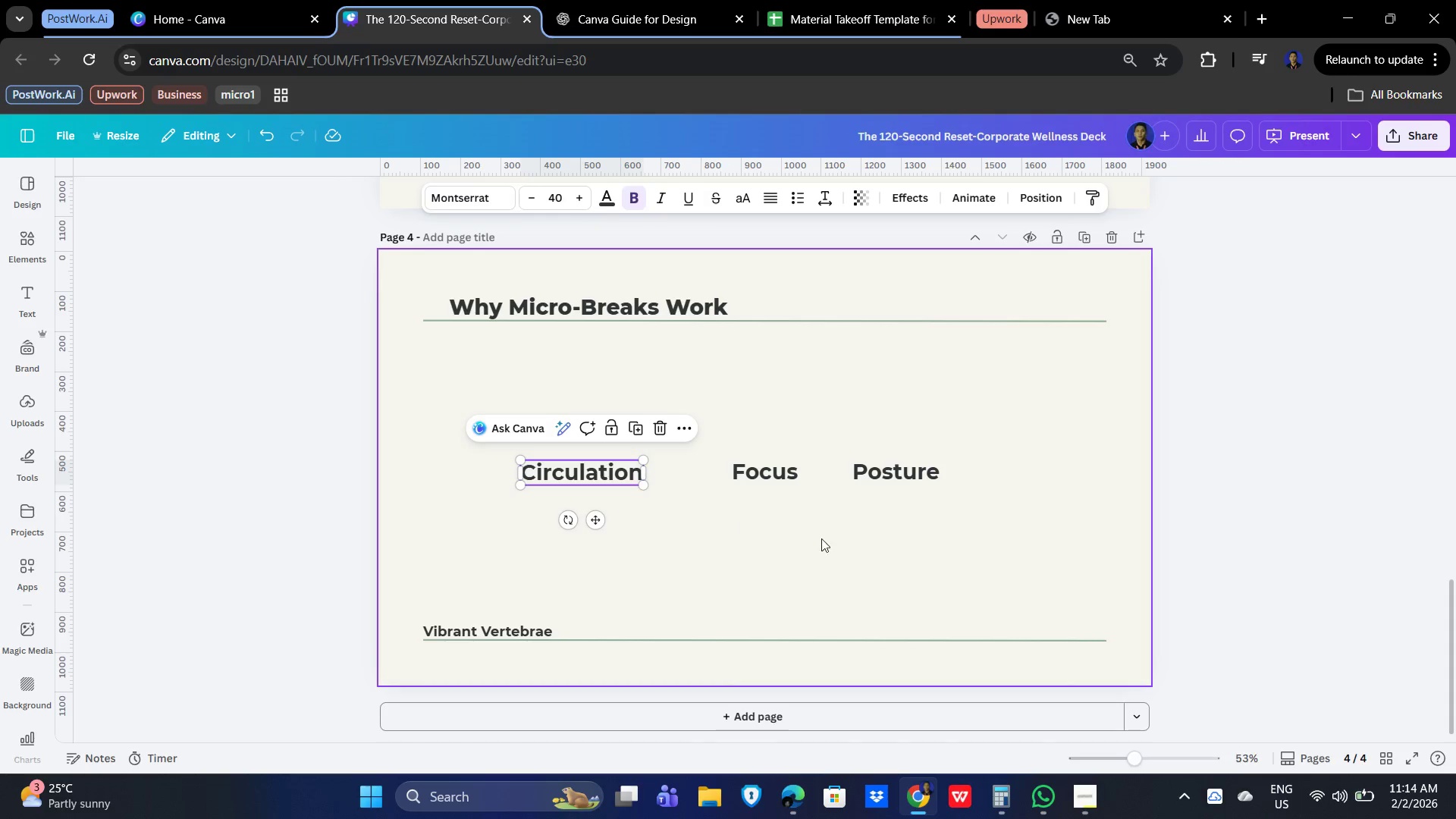 
left_click([836, 542])
 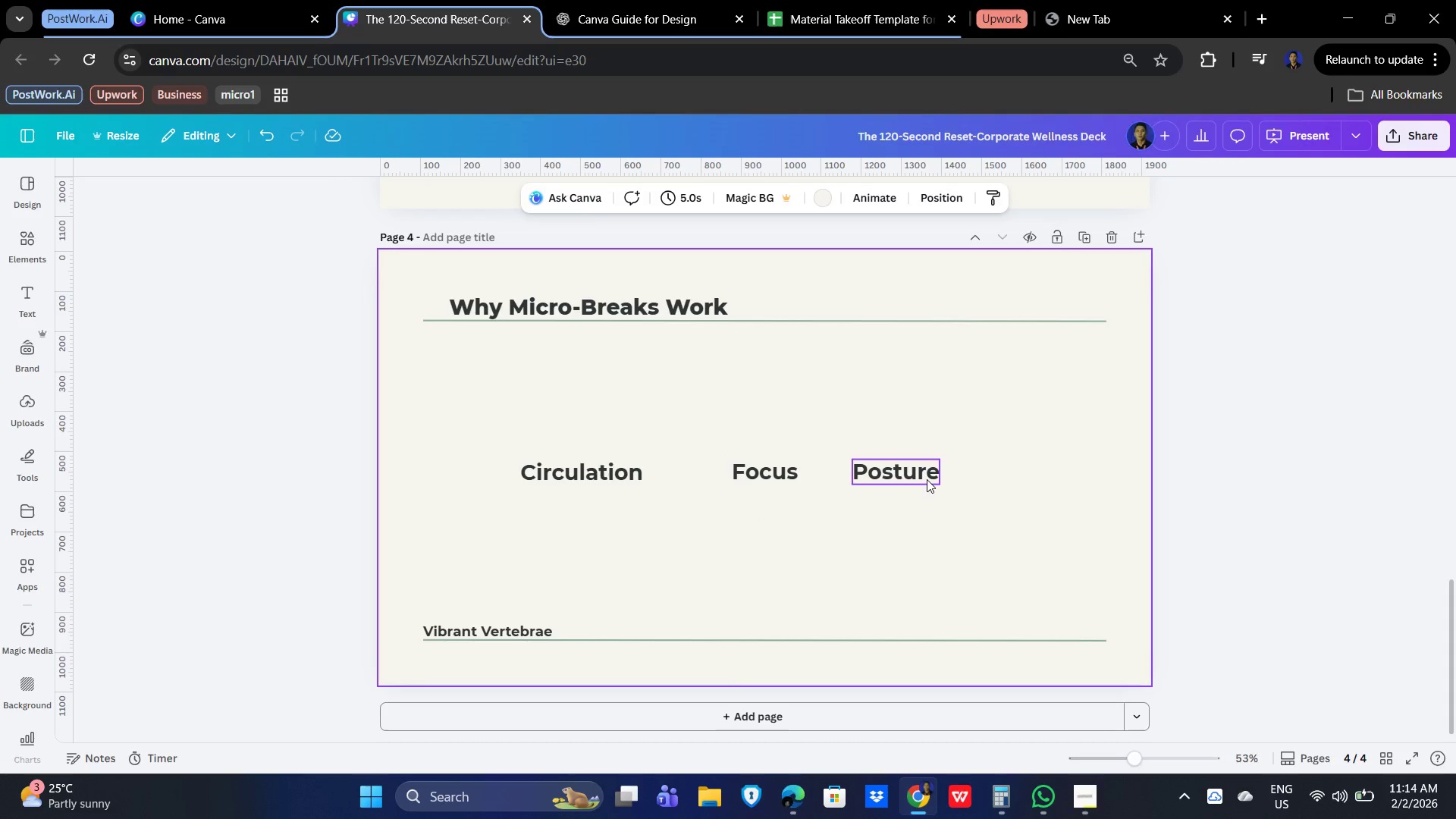 
left_click([918, 476])
 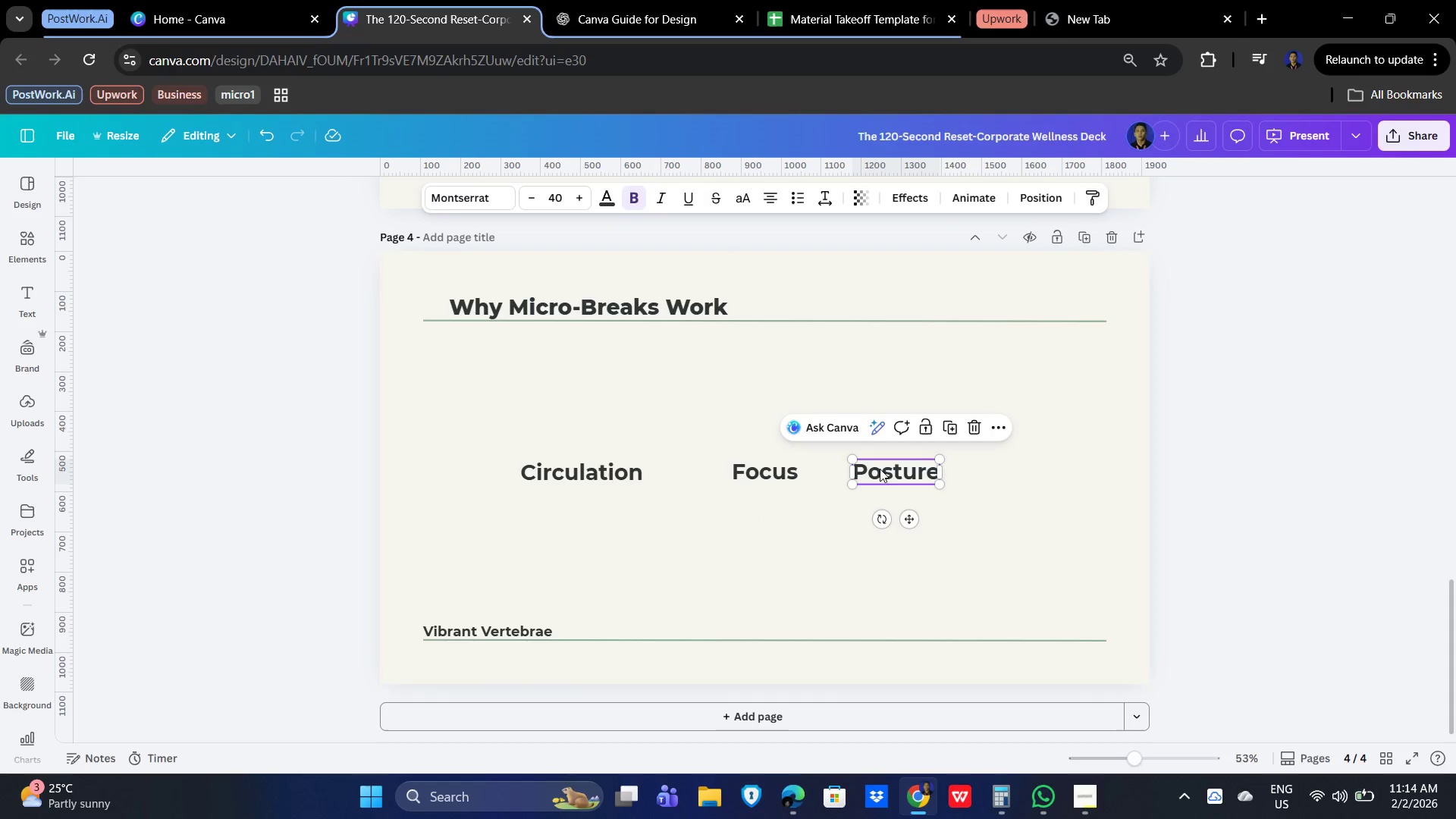 
key(Control+ControlLeft)
 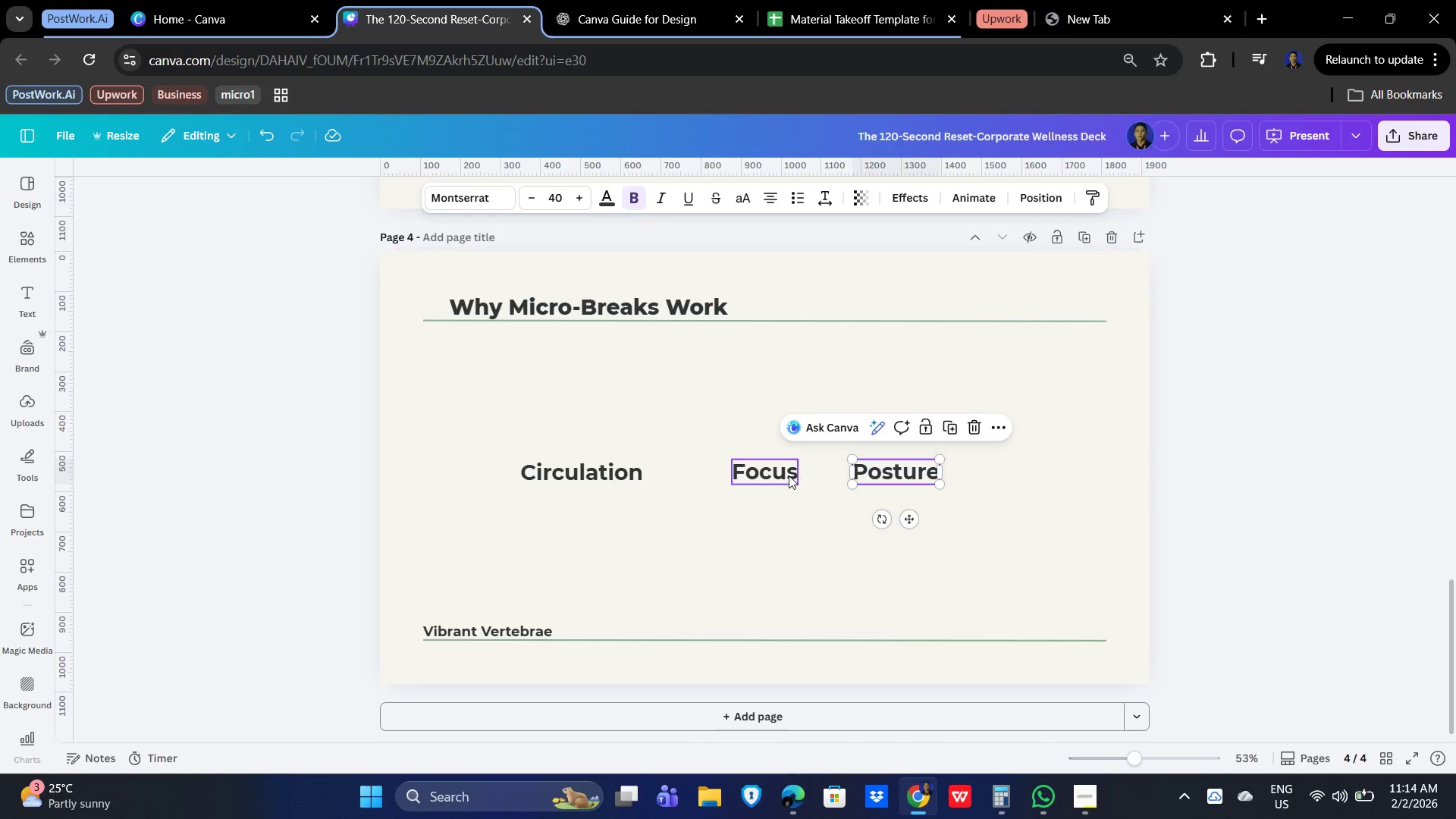 
hold_key(key=ShiftLeft, duration=0.88)
left_click([786, 477])
 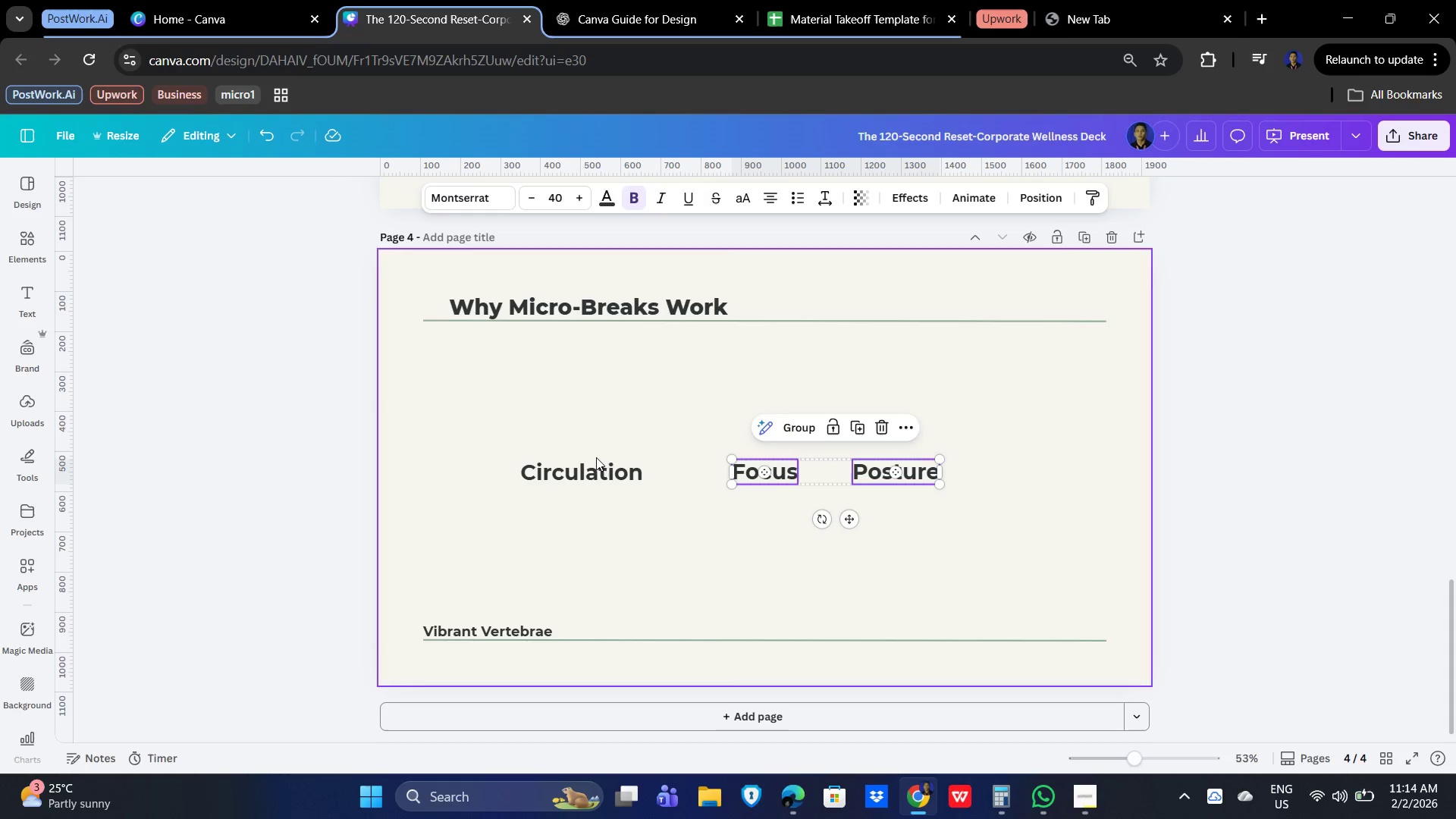 
double_click([585, 463])
 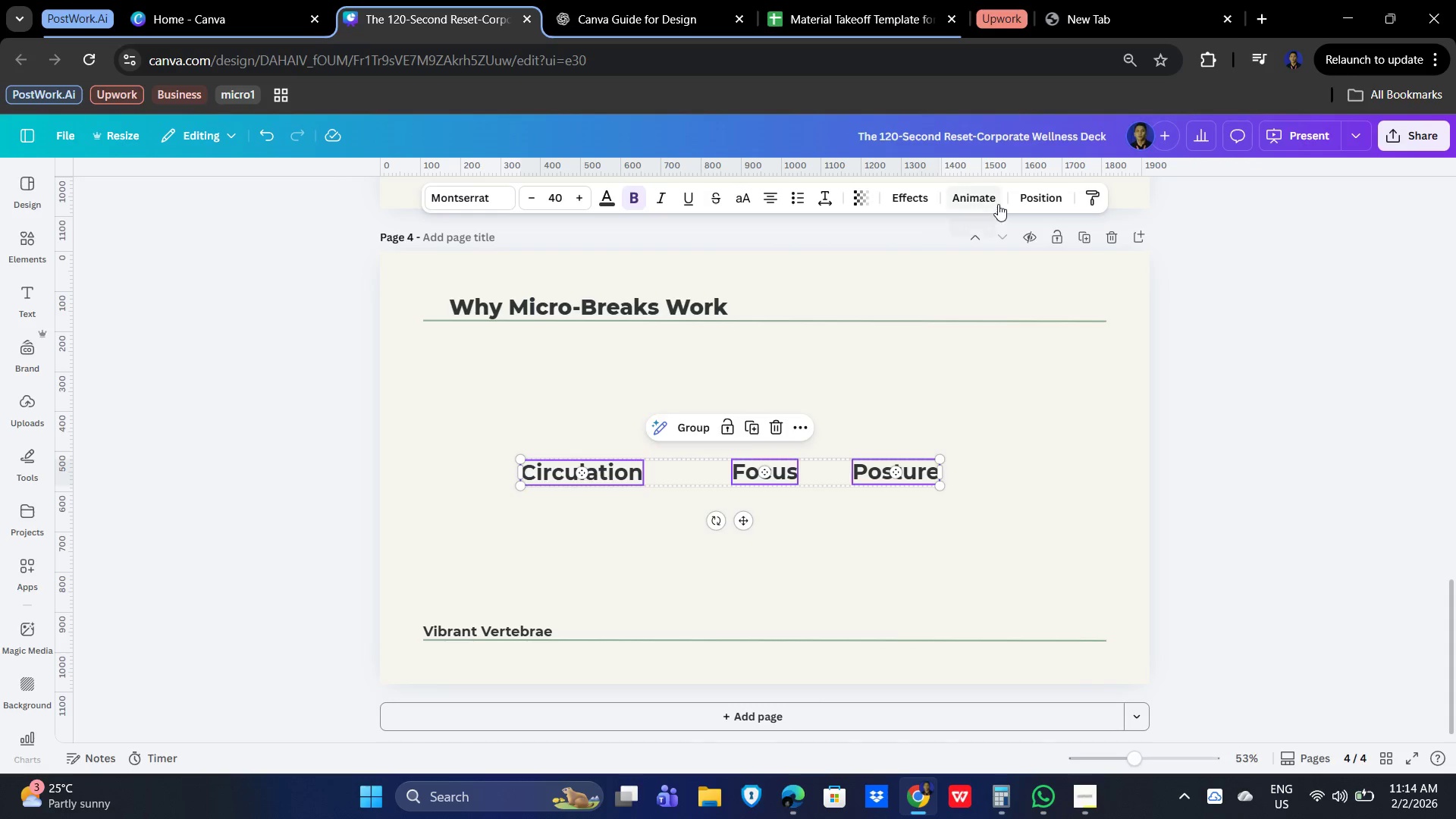 
left_click([1037, 195])
 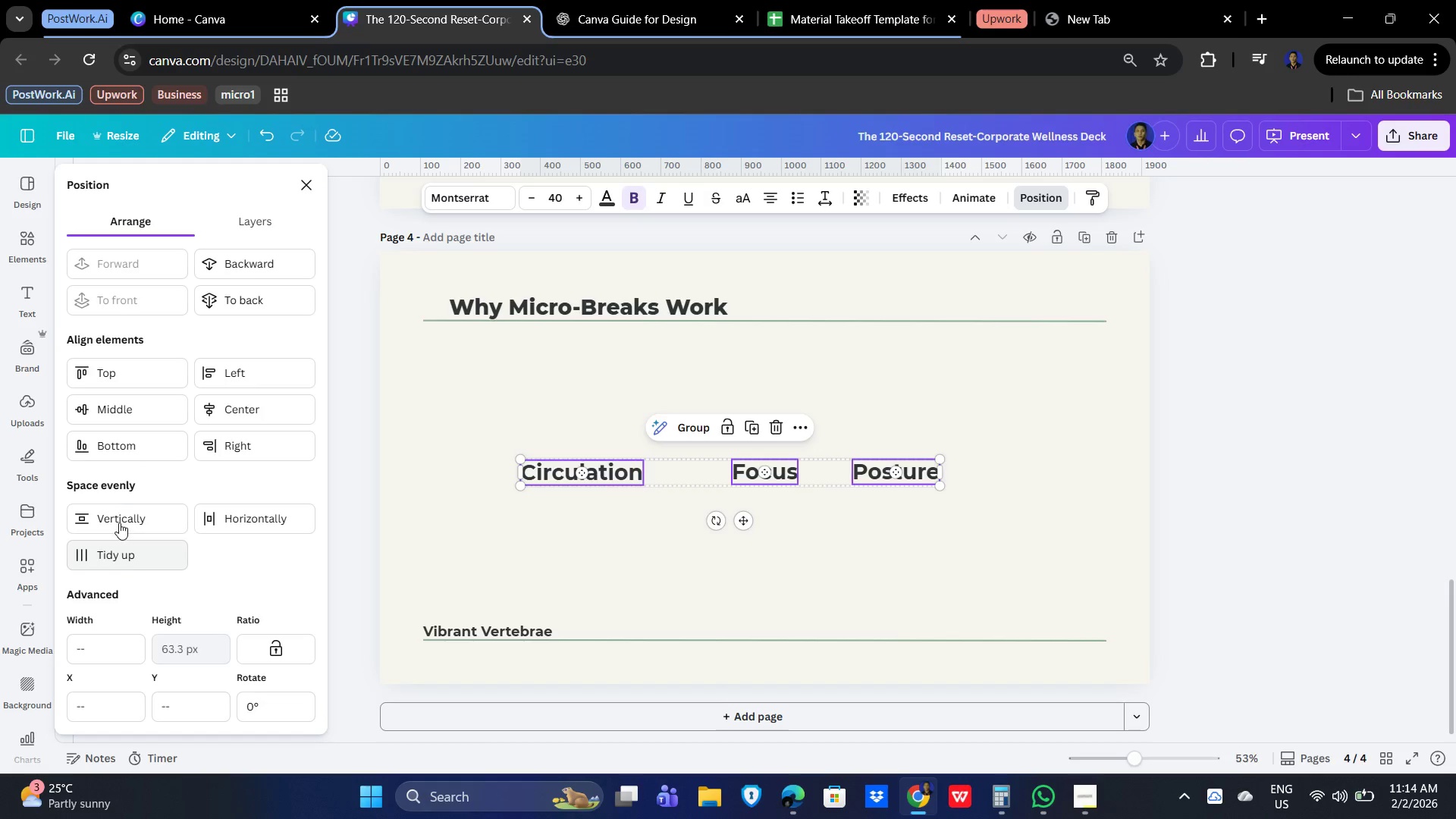 
left_click([112, 516])
 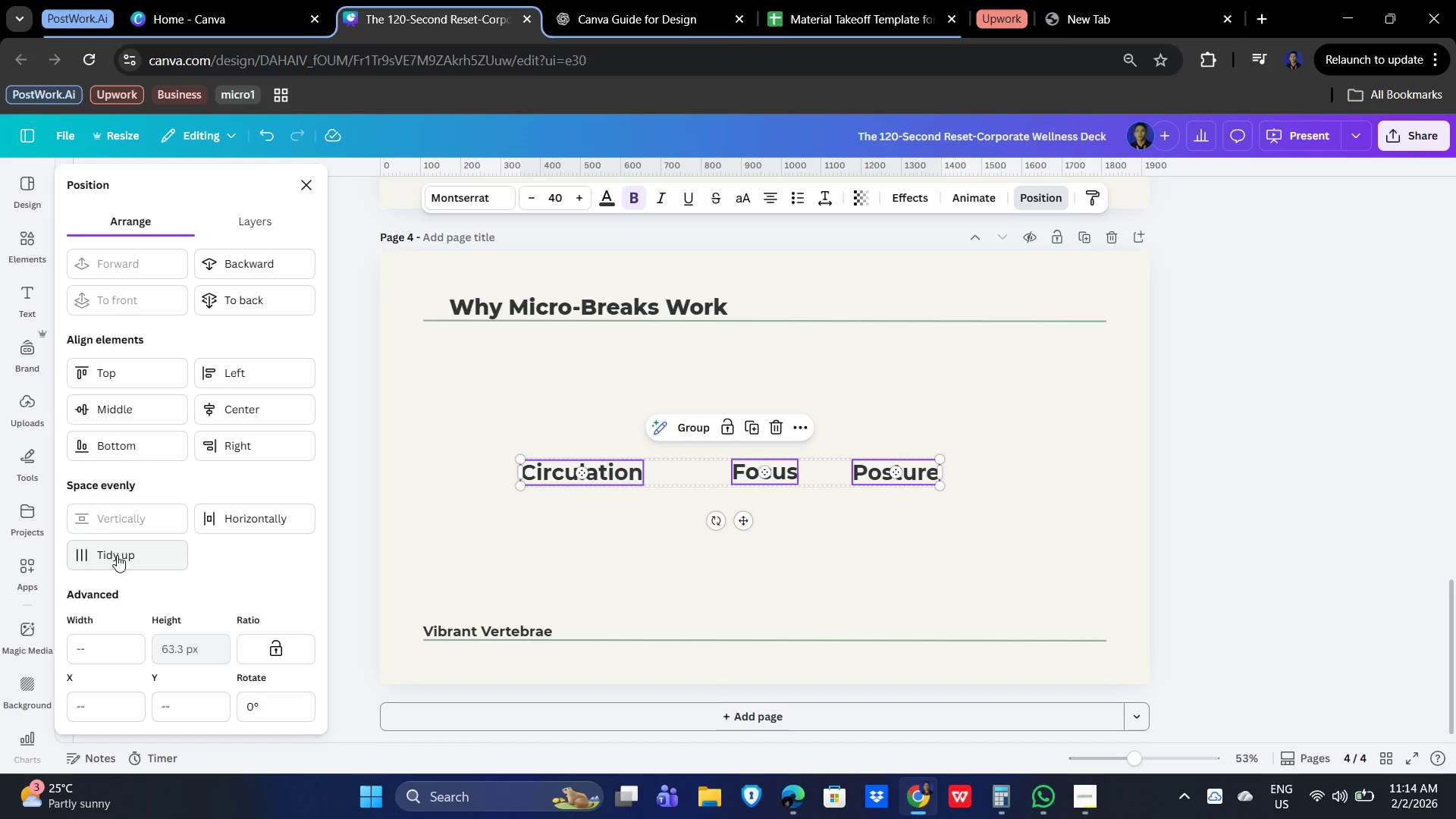 
left_click([115, 554])
 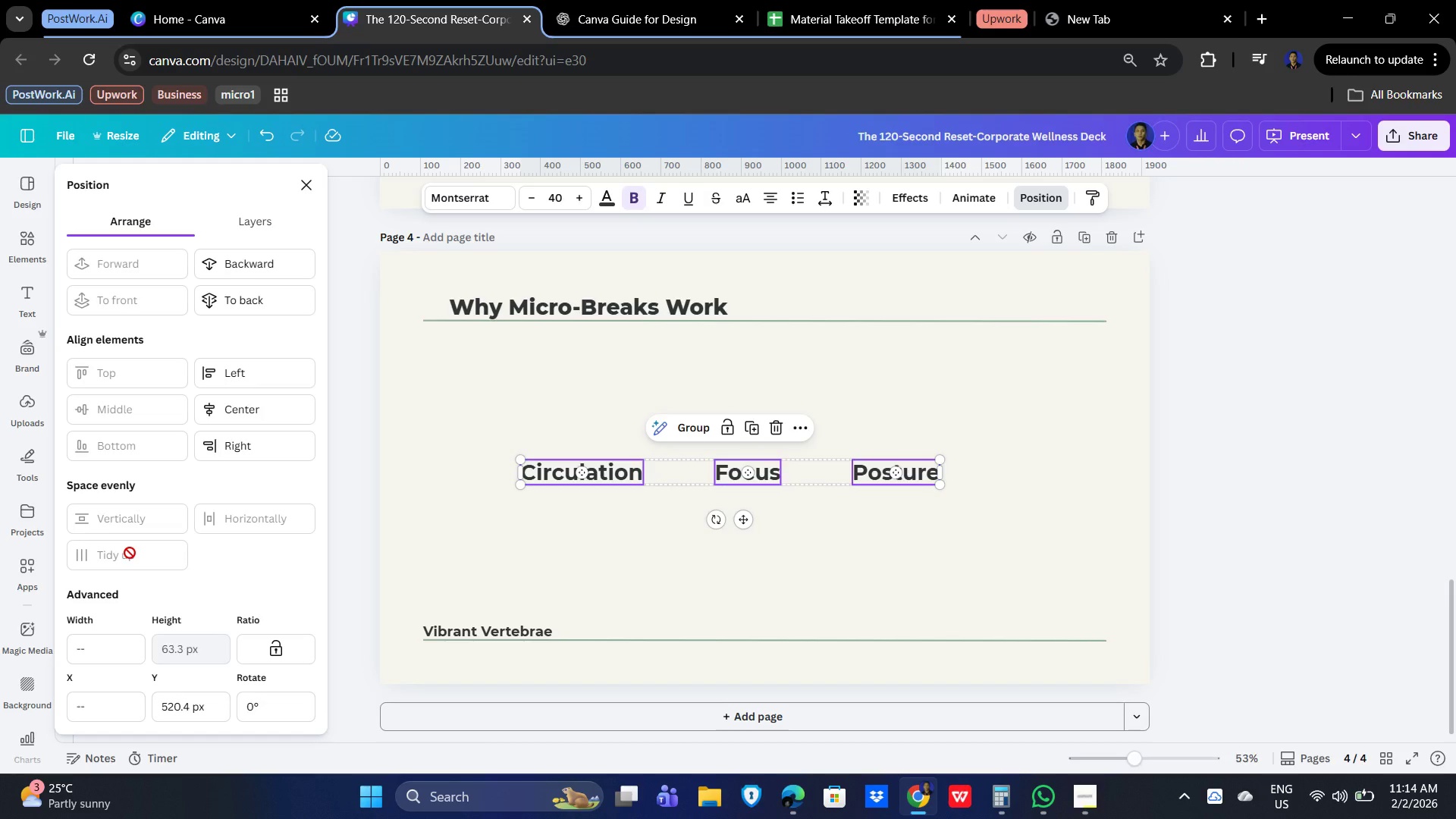 
wait(9.27)
 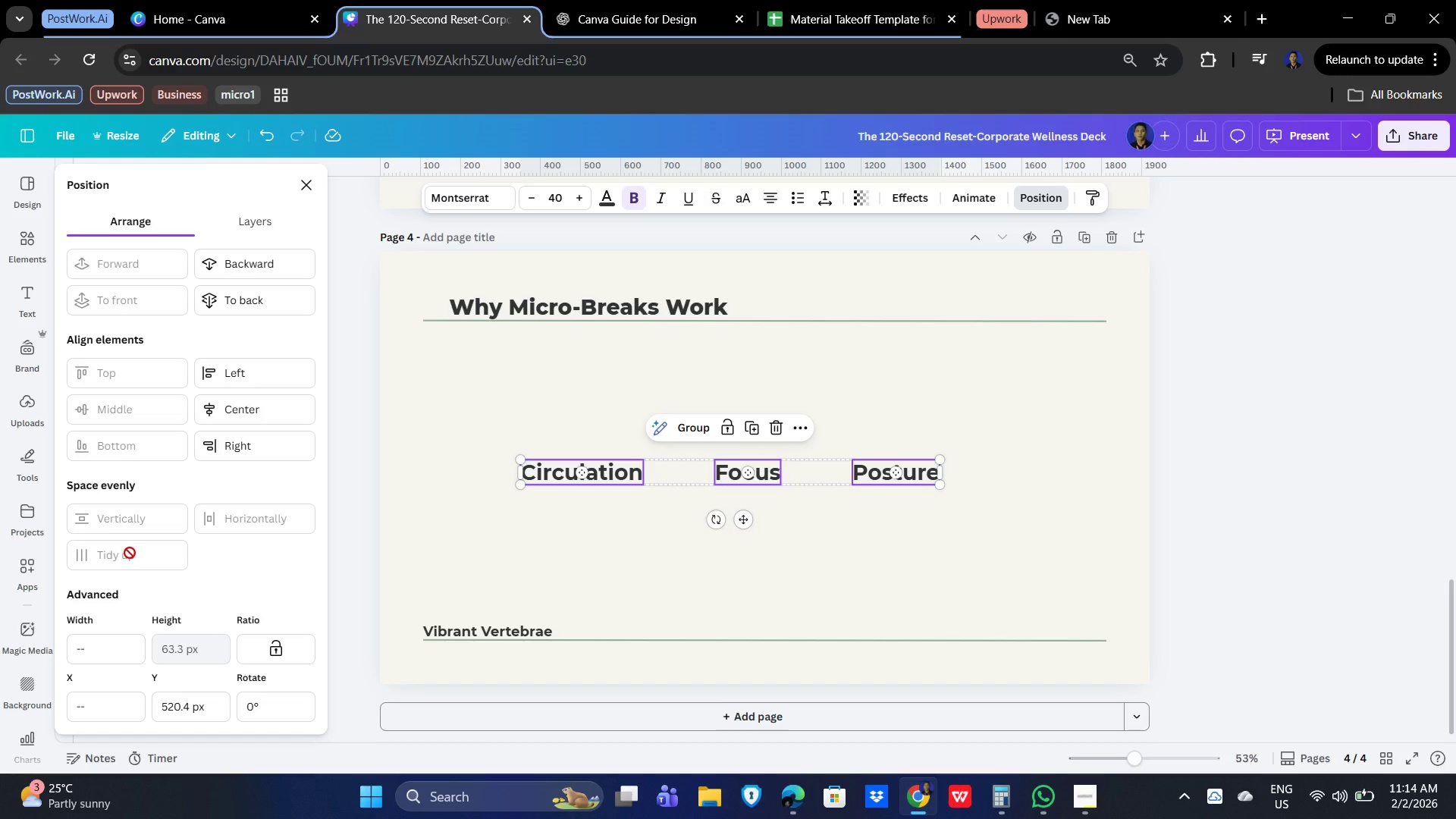 
left_click_drag(start_coordinate=[745, 523], to_coordinate=[761, 523])
 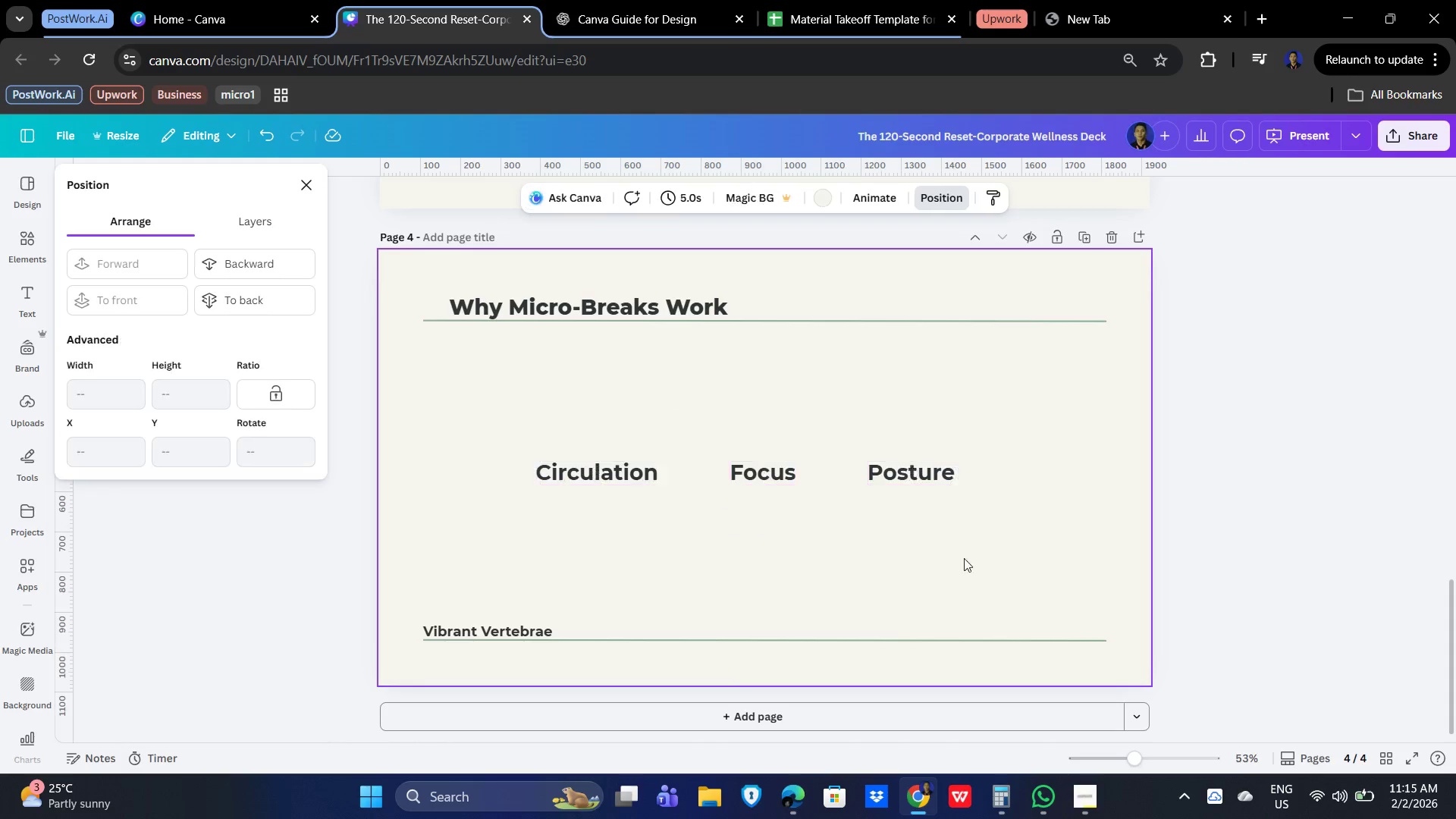 
double_click([995, 558])
 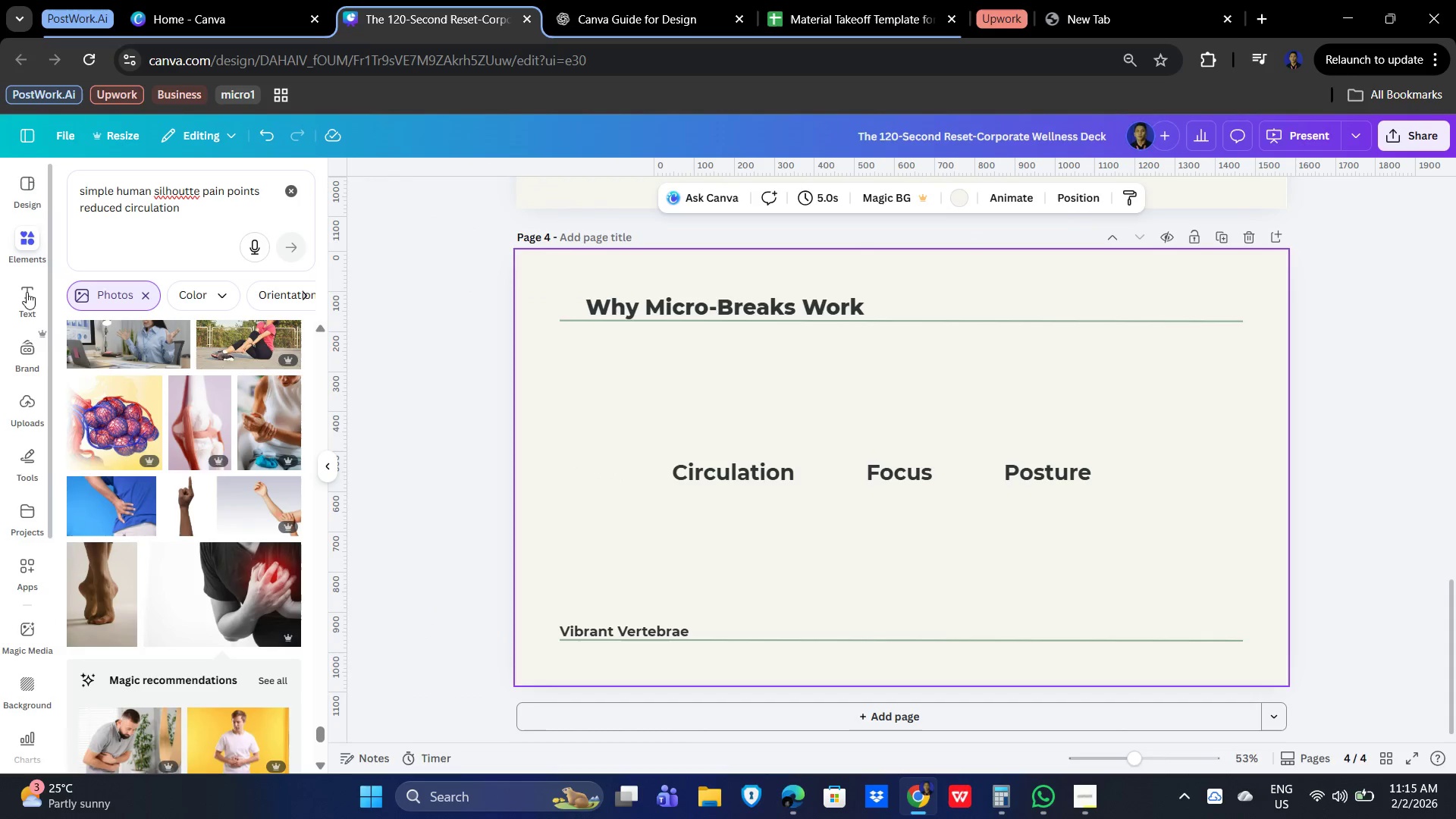 
wait(5.89)
 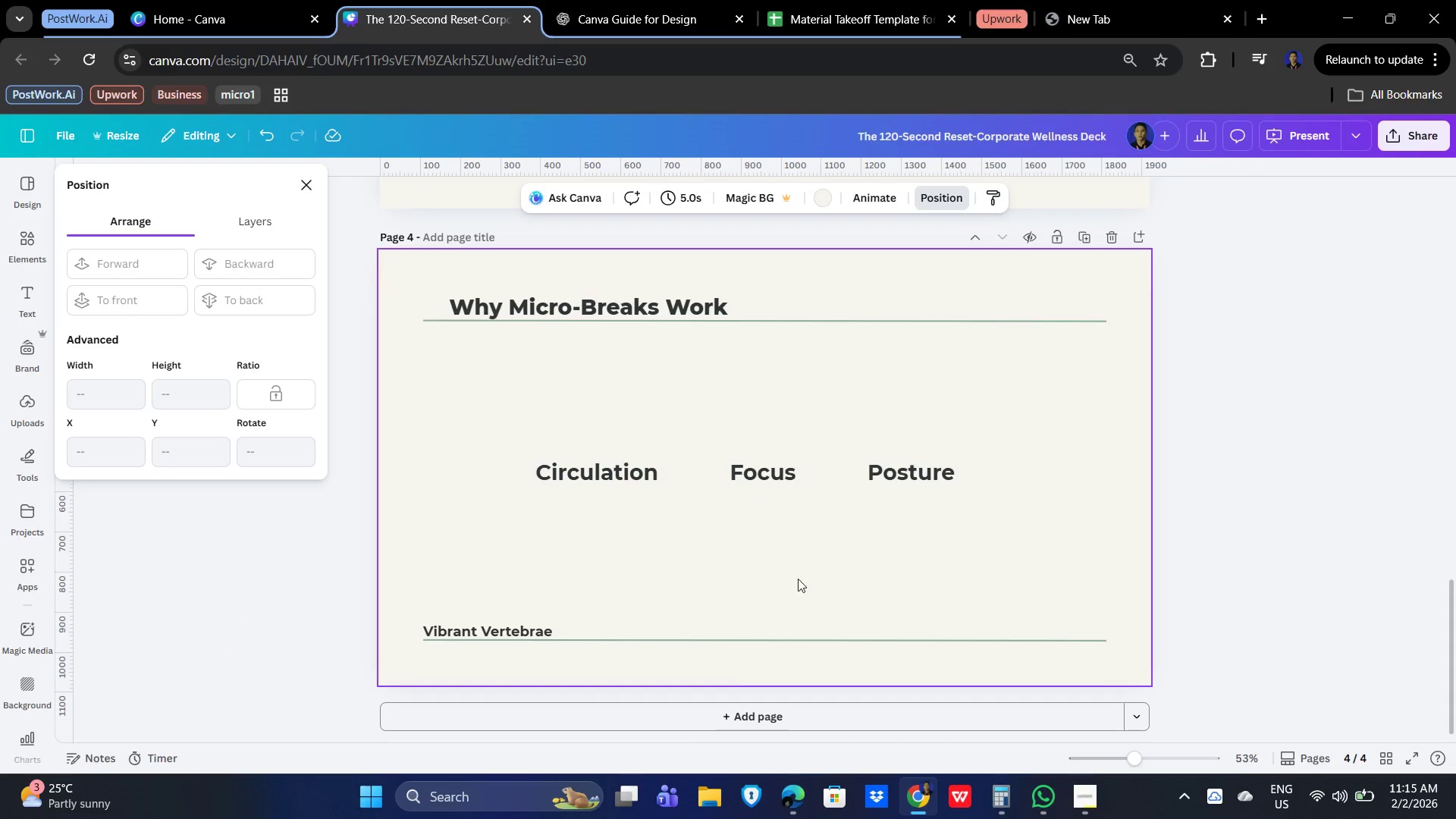 
left_click_drag(start_coordinate=[190, 211], to_coordinate=[170, 206])
 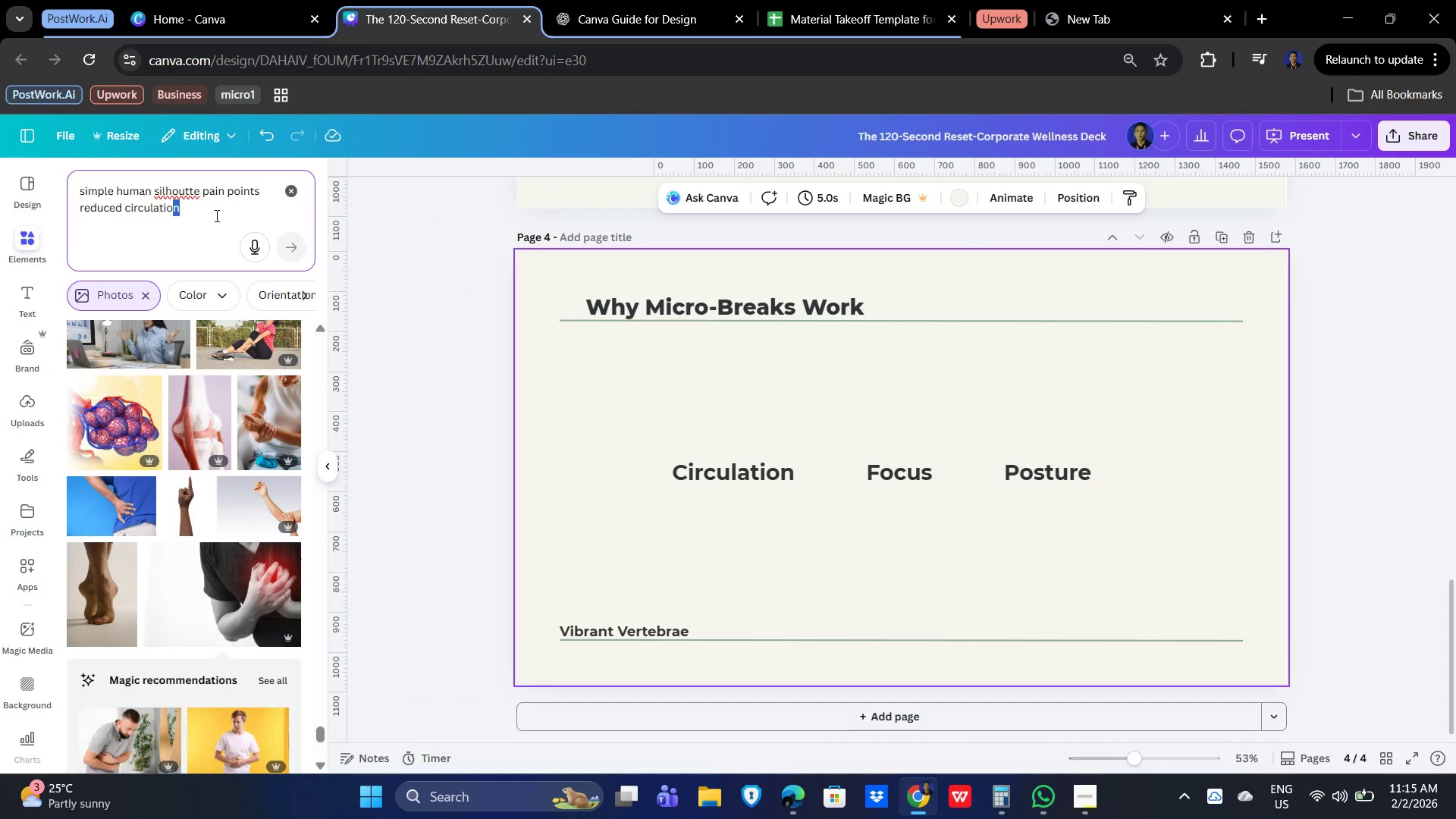 
left_click([196, 215])
 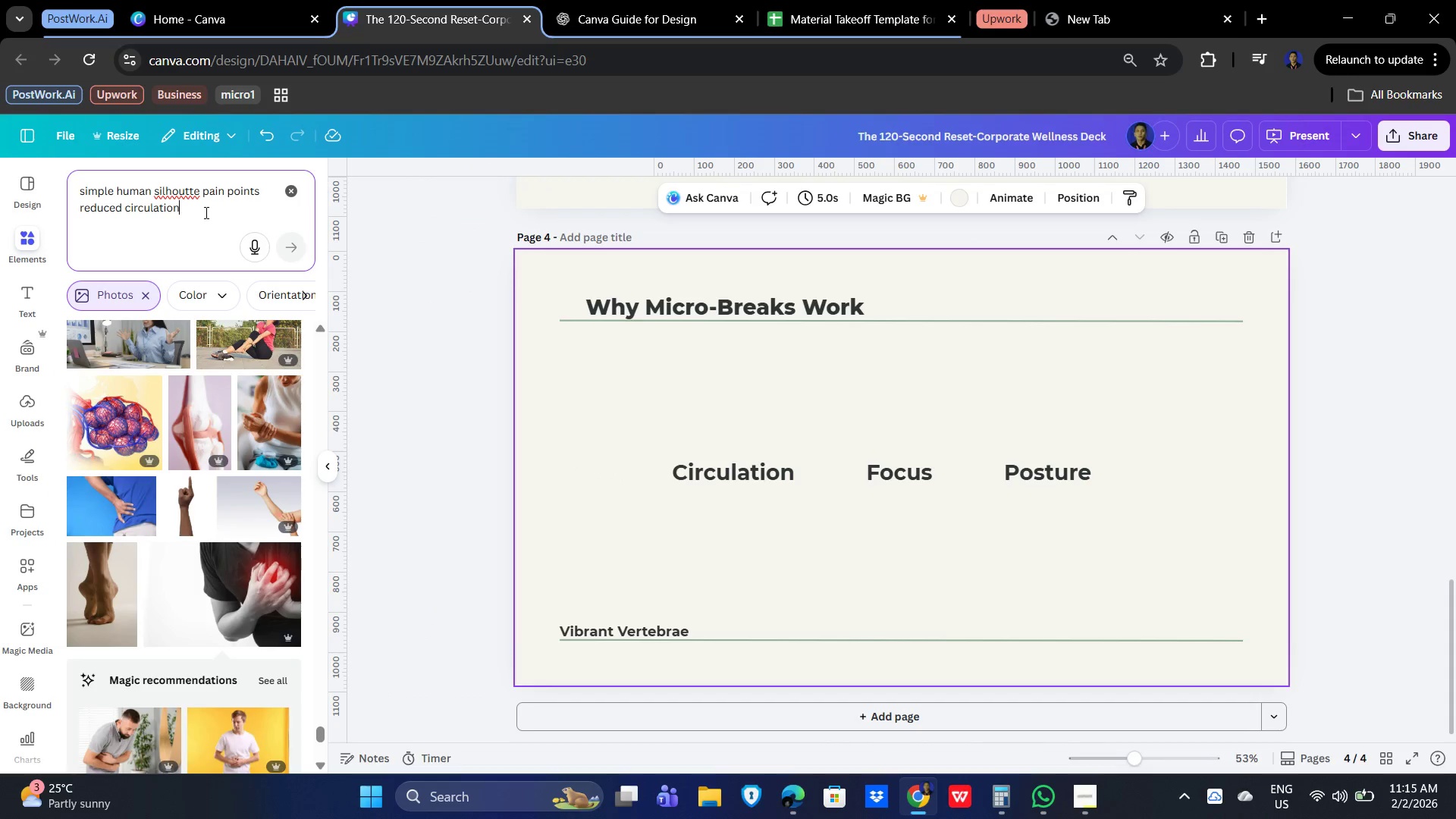 
left_click_drag(start_coordinate=[205, 212], to_coordinate=[205, 180])
 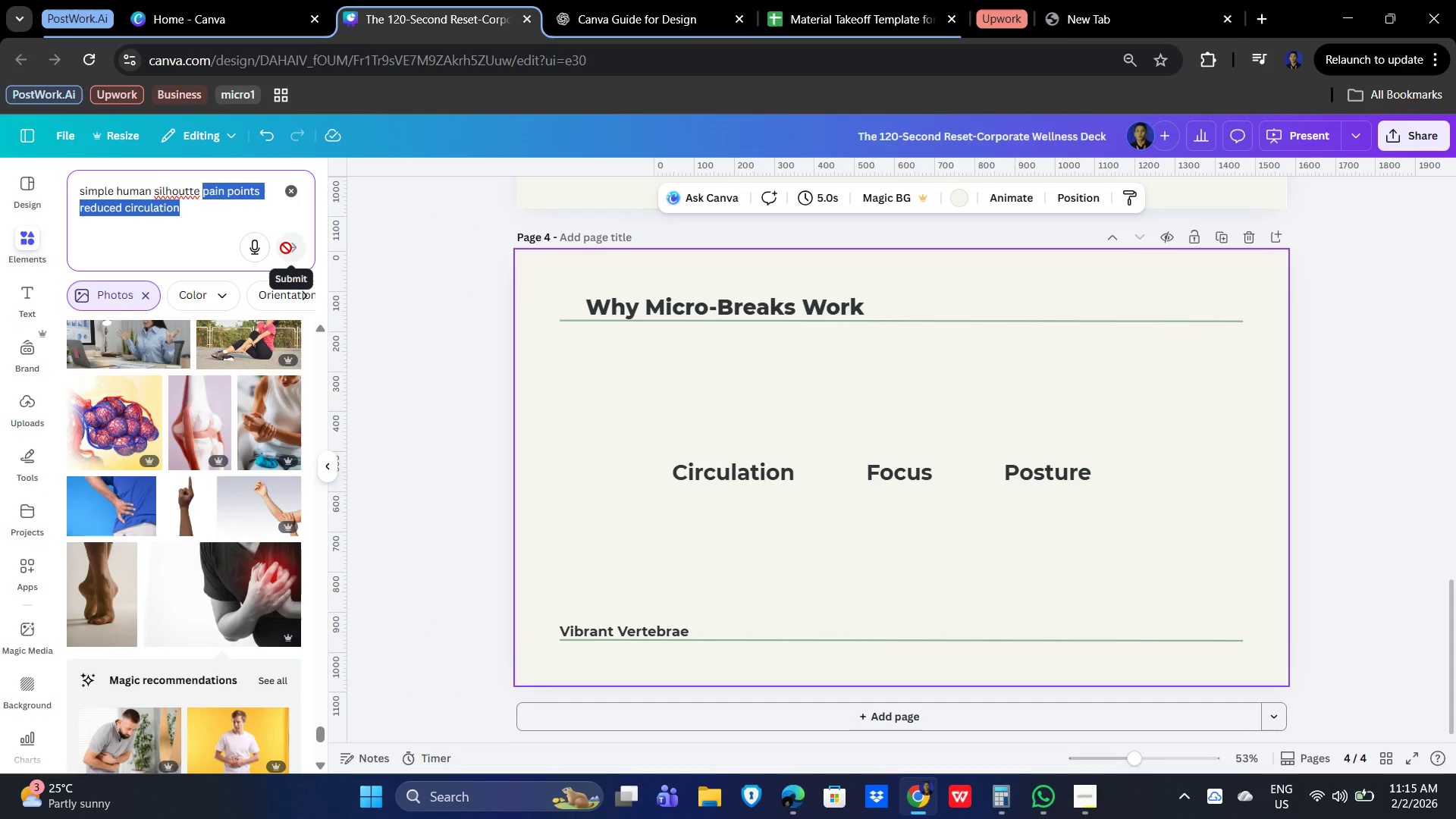 
key(Backspace)
type(circulation)
 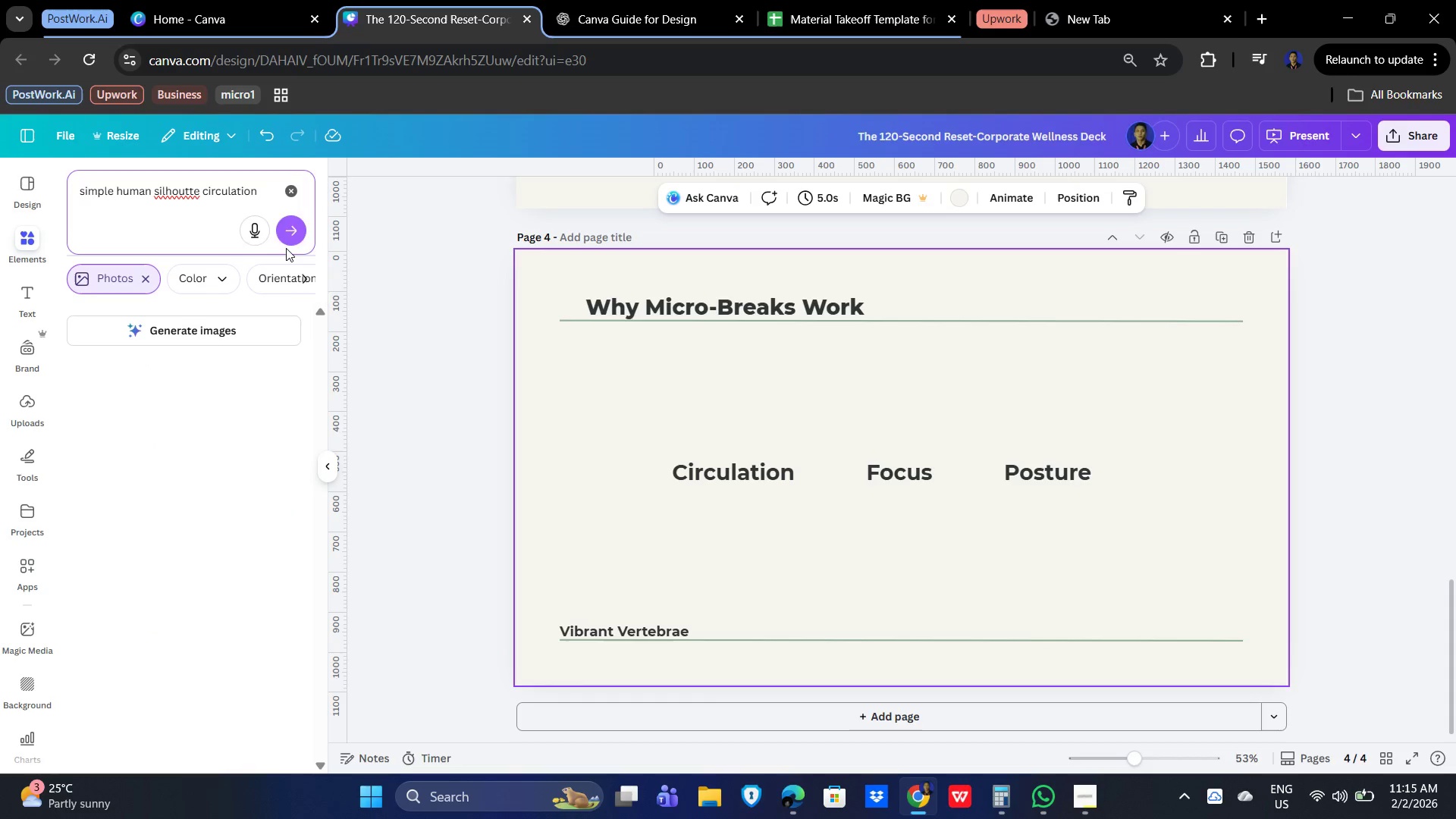 
key(Enter)
 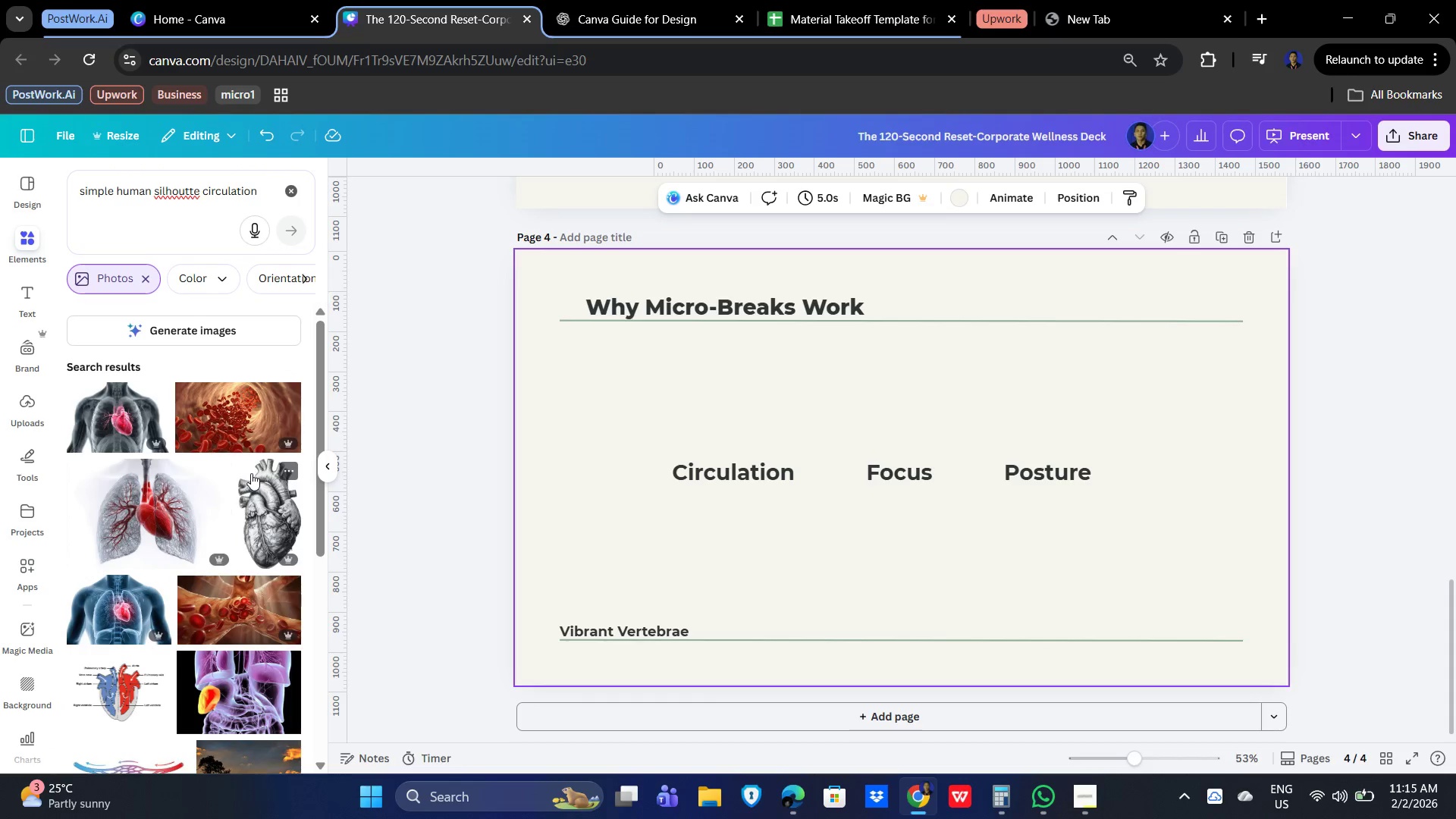 
scroll: coordinate [166, 623], scroll_direction: down, amount: 6.0
 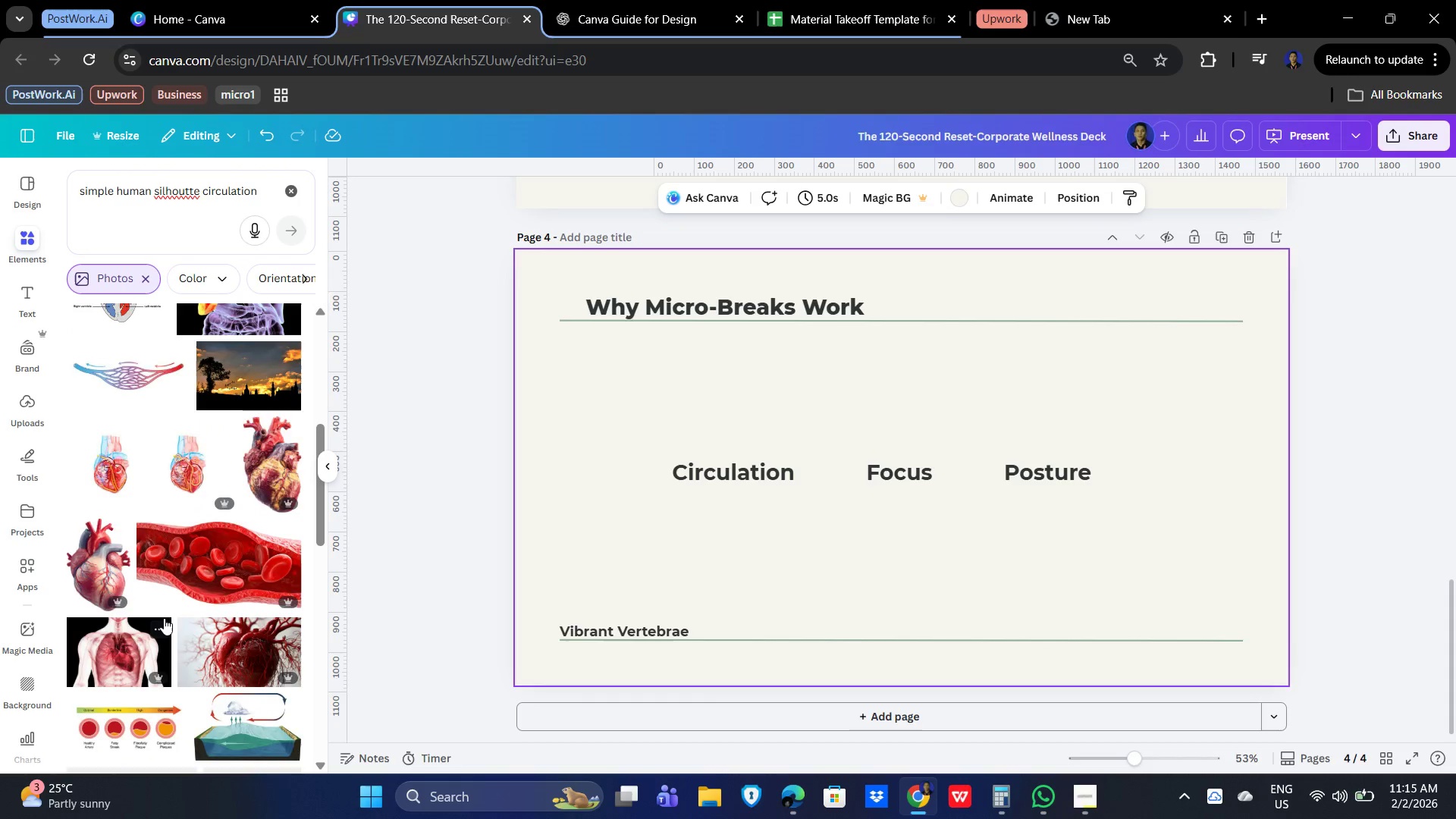 
scroll: coordinate [164, 612], scroll_direction: up, amount: 7.0
 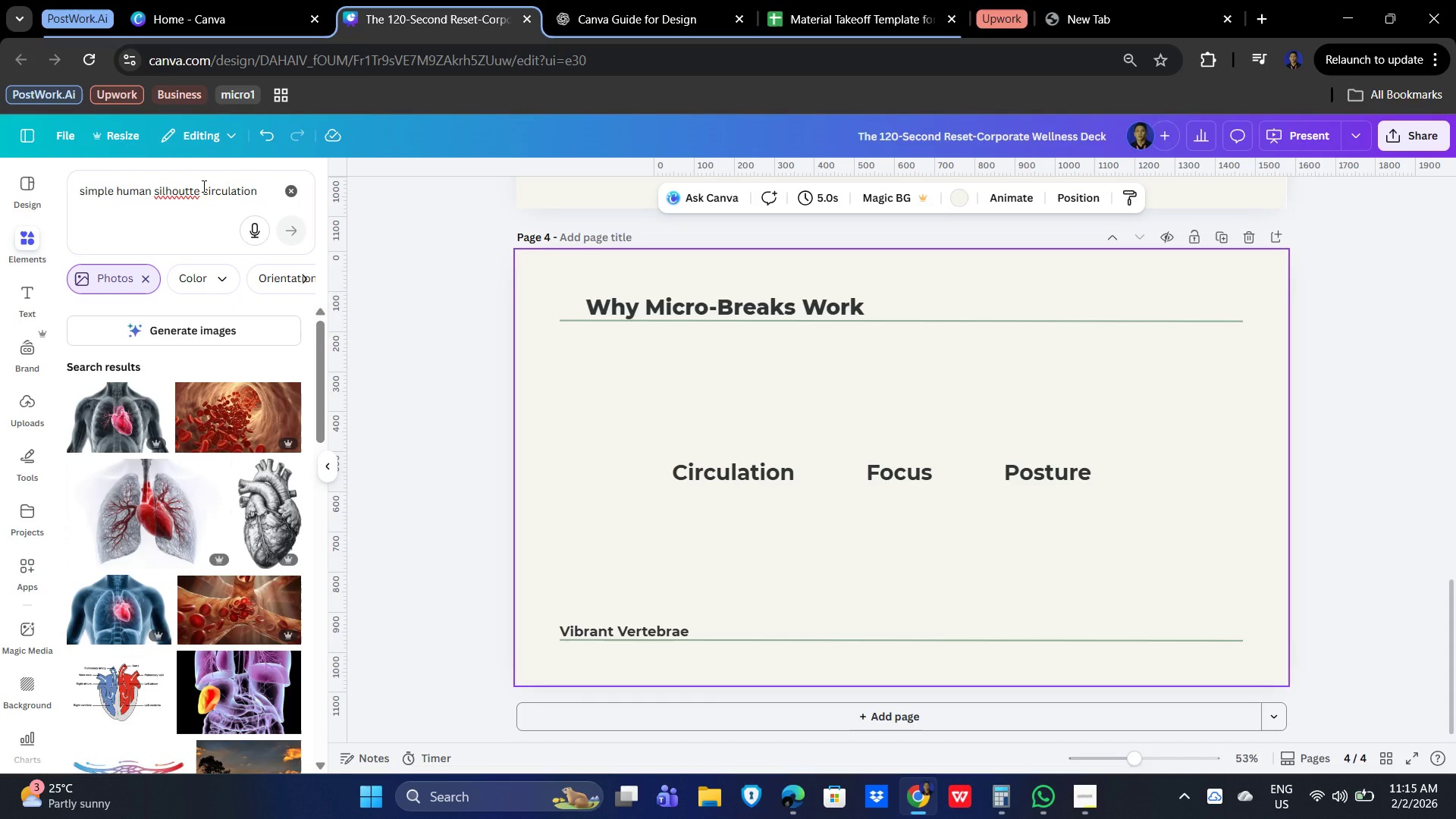 
wait(11.07)
 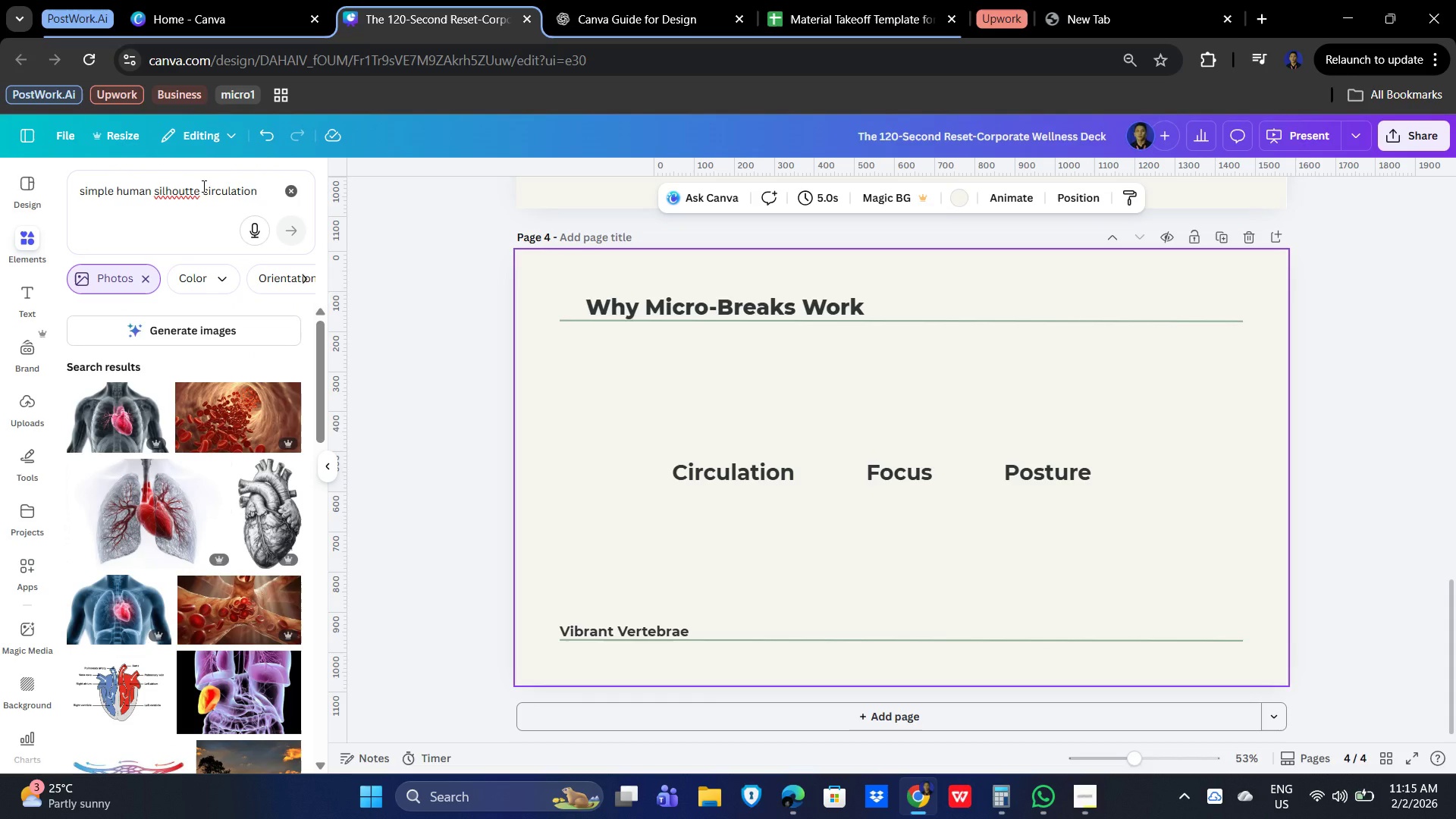 
left_click([266, 192])
 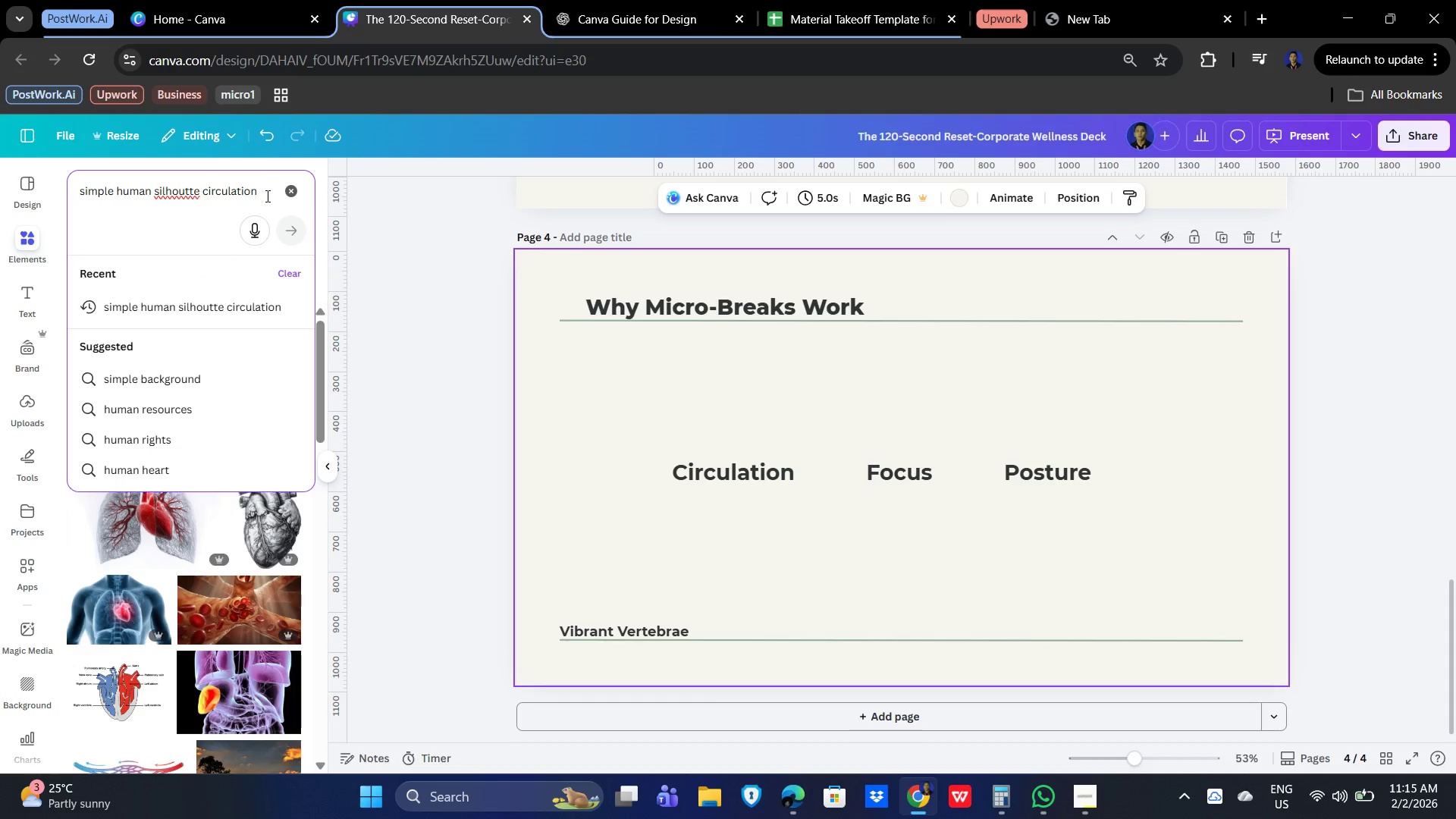 
type( icon)
 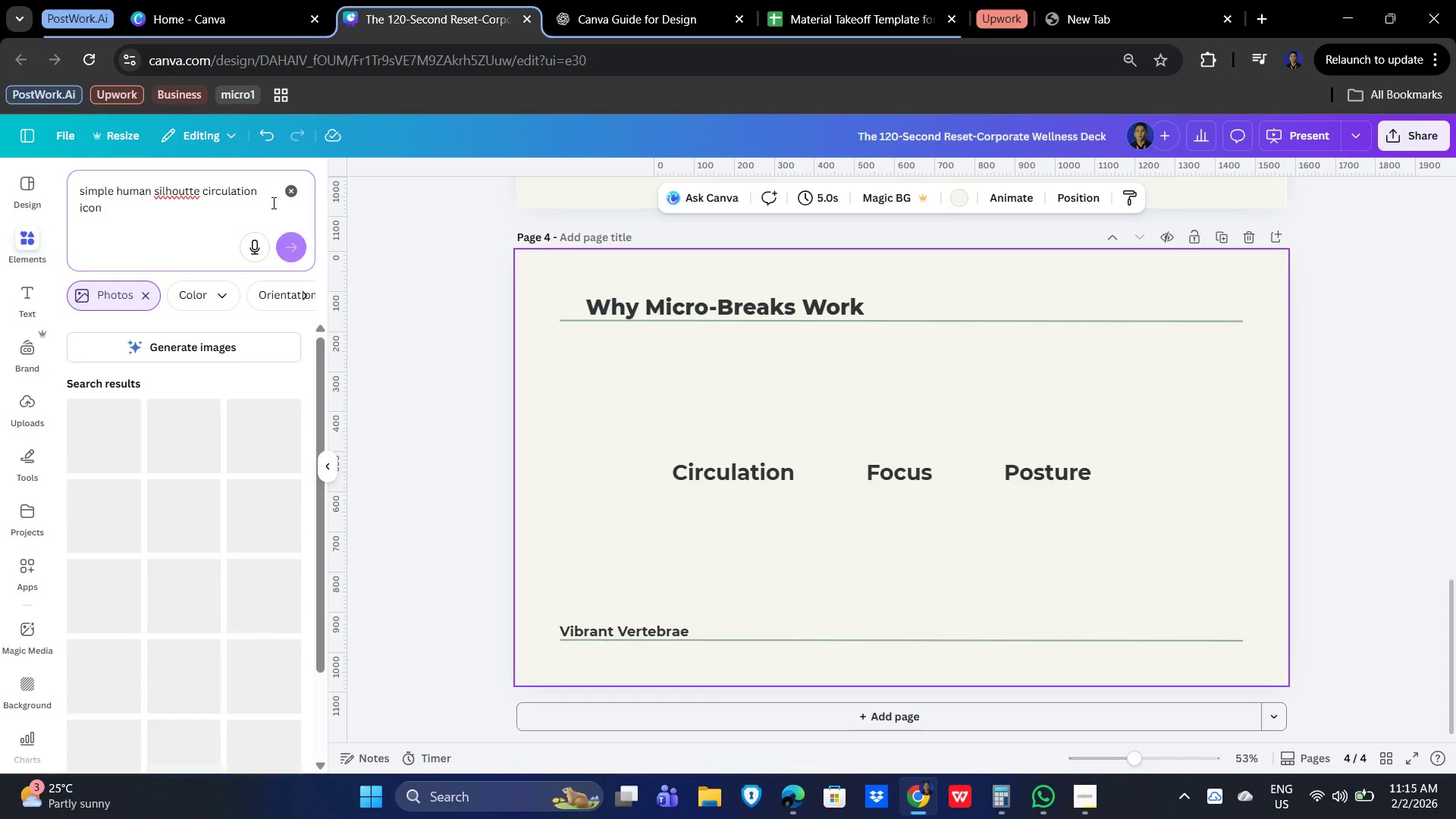 
key(Enter)
 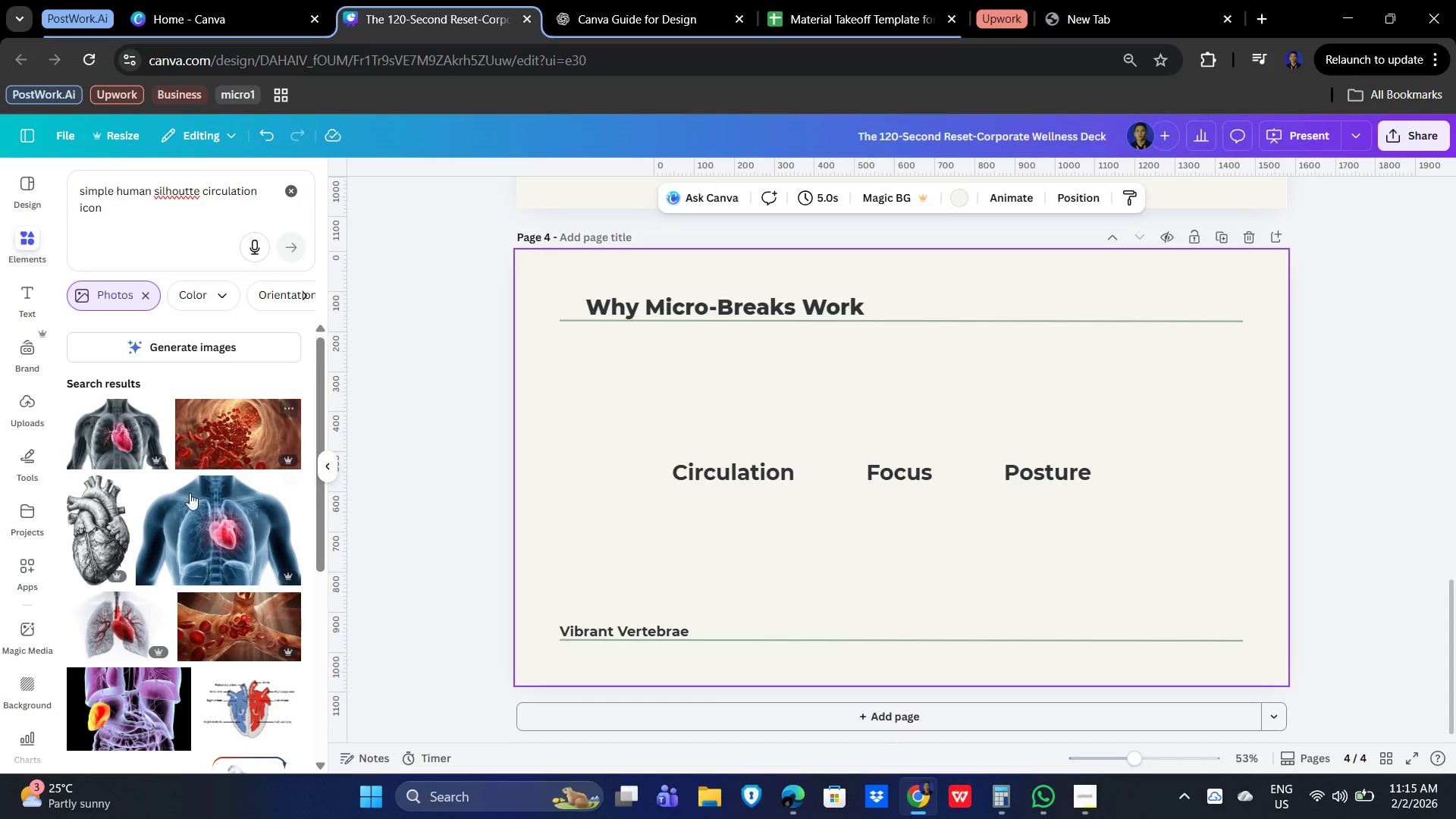 
scroll: coordinate [199, 598], scroll_direction: down, amount: 8.0
 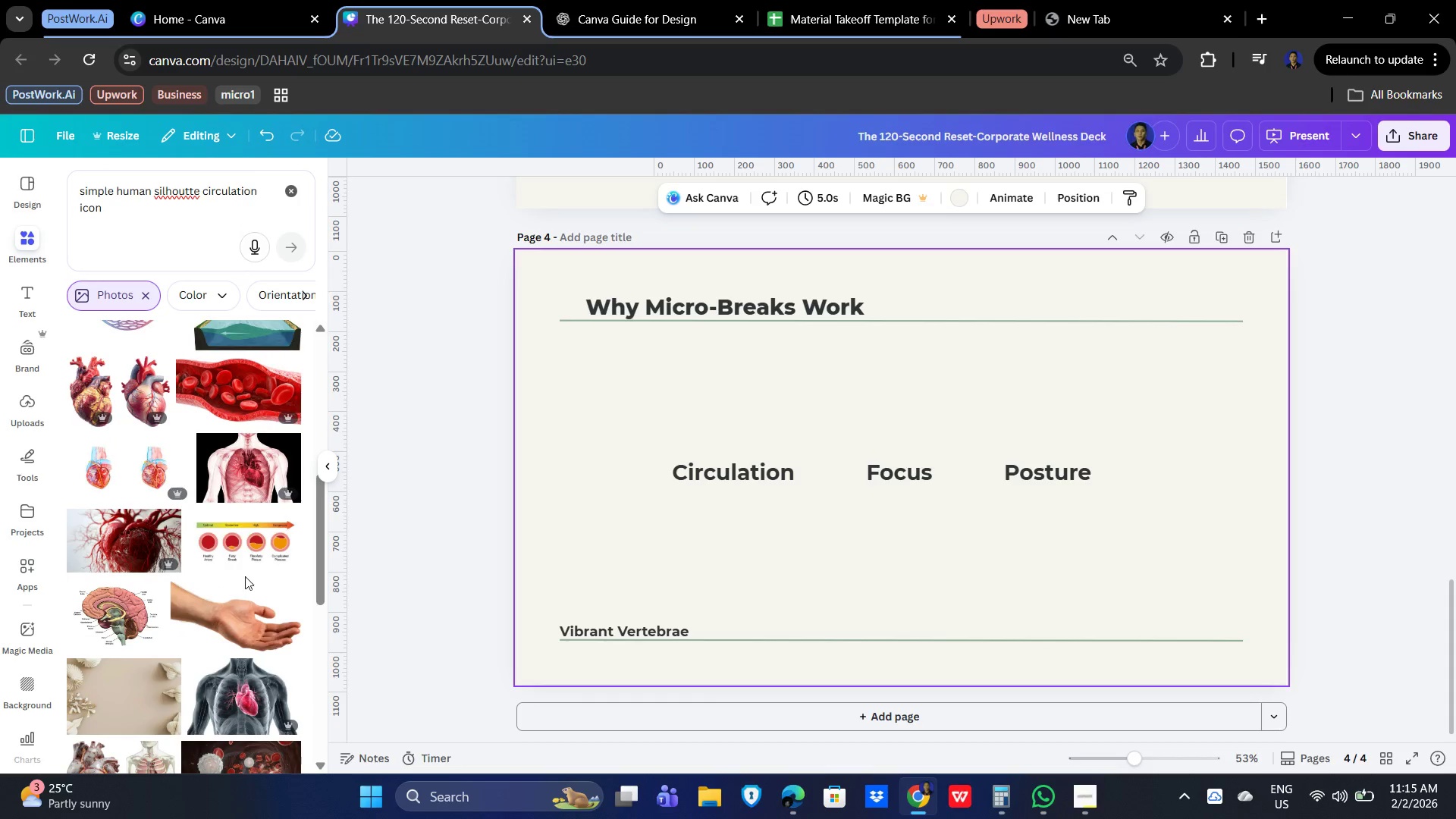 
scroll: coordinate [215, 563], scroll_direction: up, amount: 1.0
 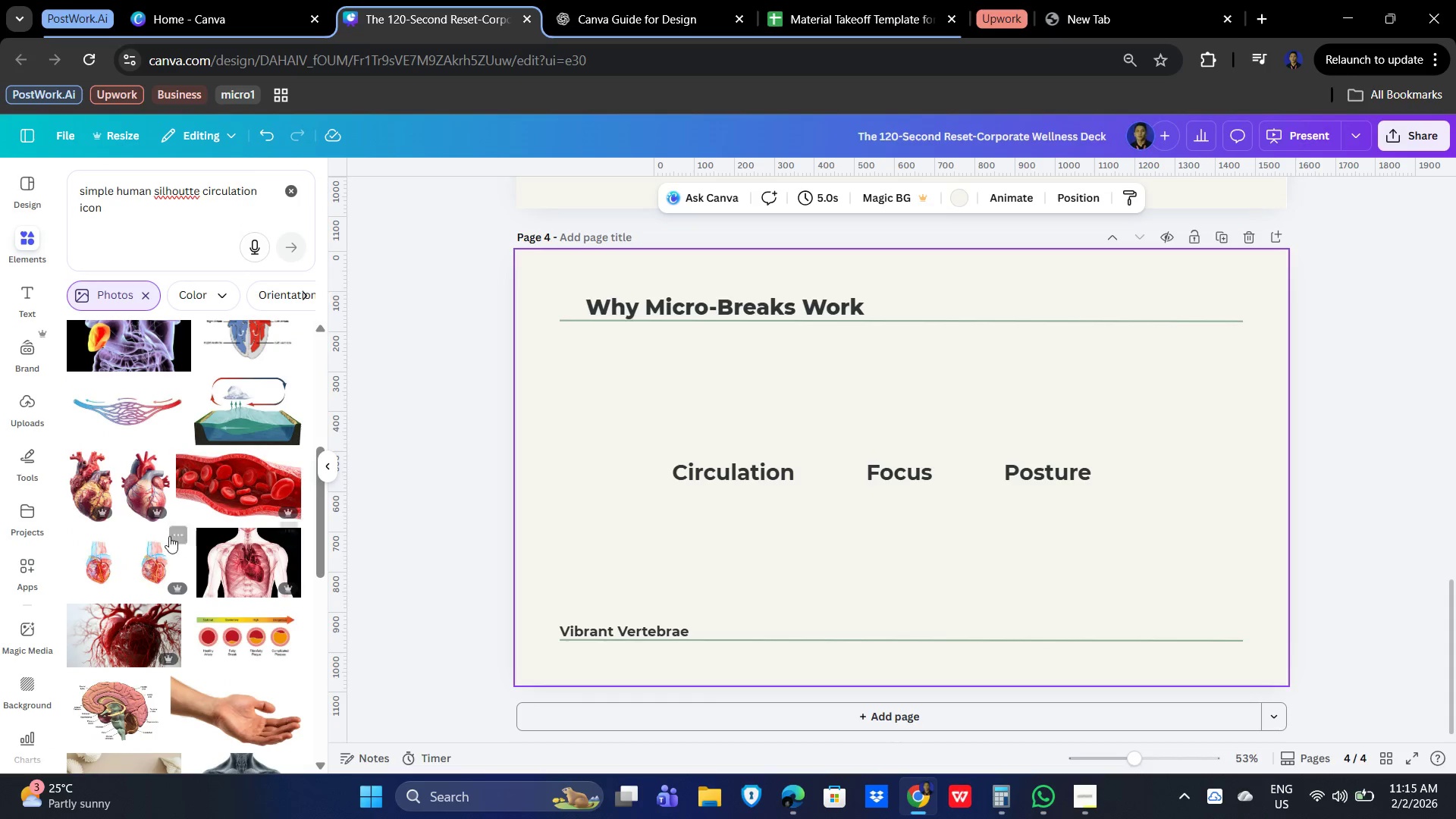 
mouse_move([129, 485])
 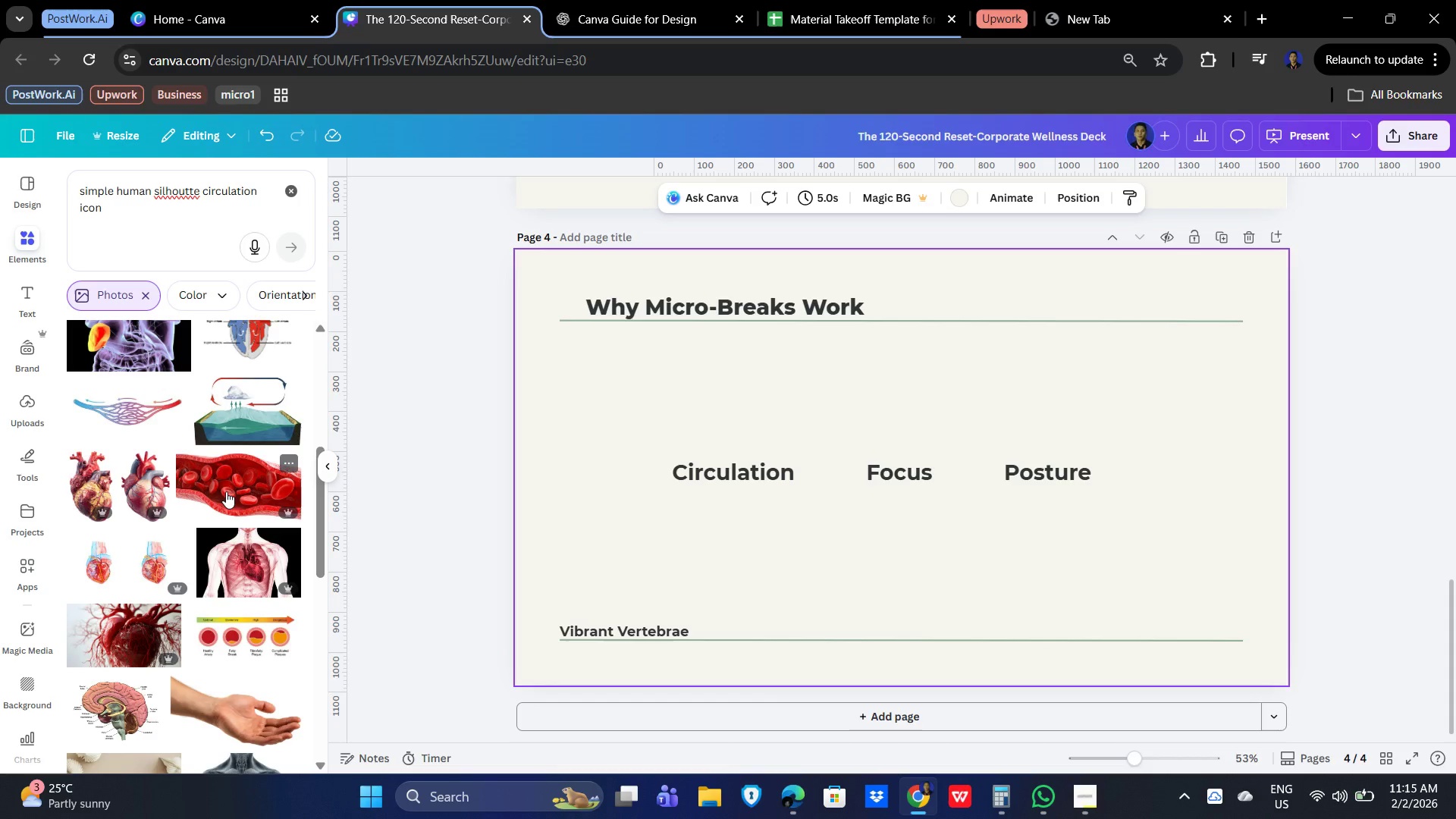 
scroll: coordinate [174, 533], scroll_direction: down, amount: 8.0
 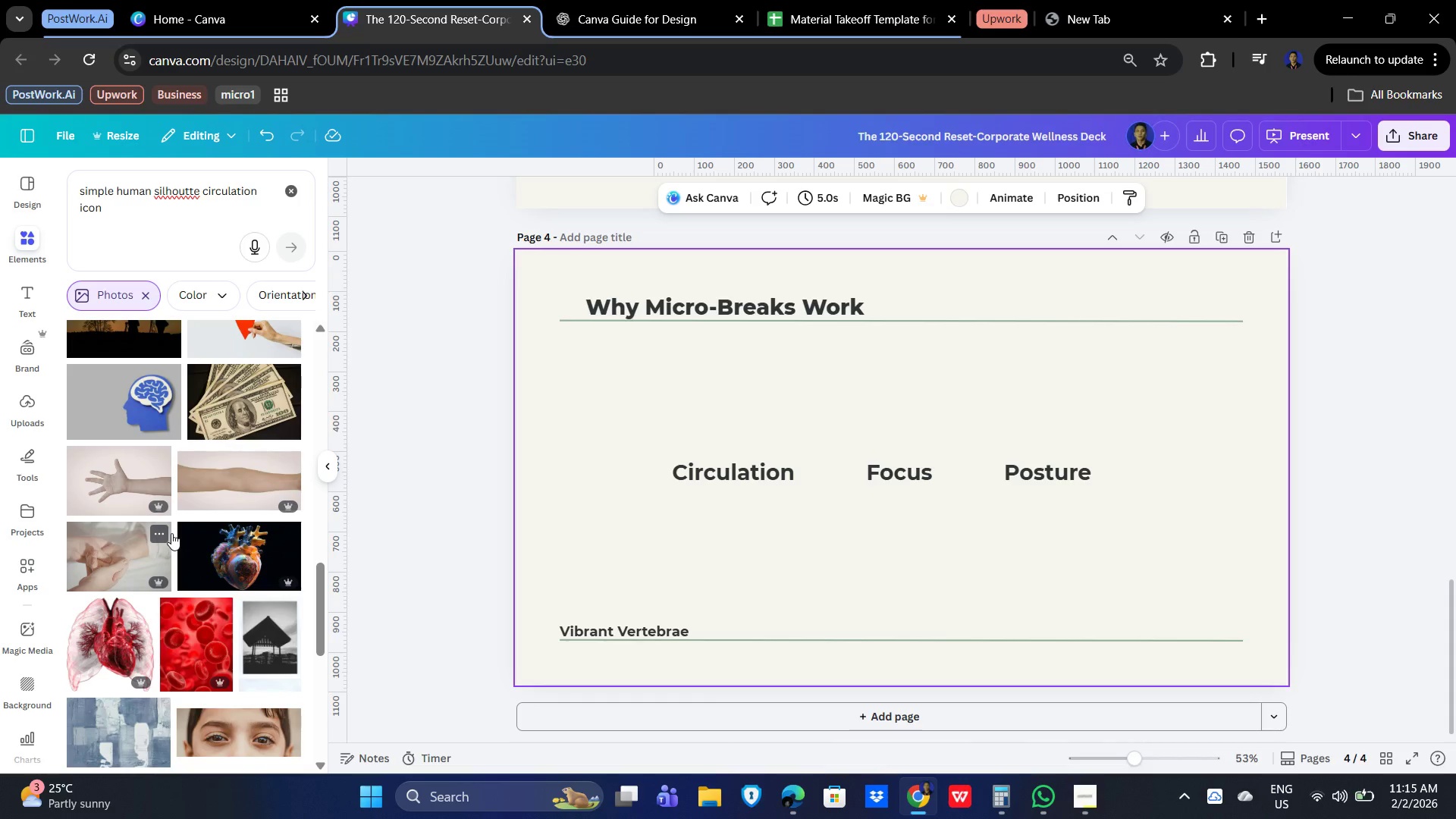 
scroll: coordinate [210, 515], scroll_direction: up, amount: 17.0
 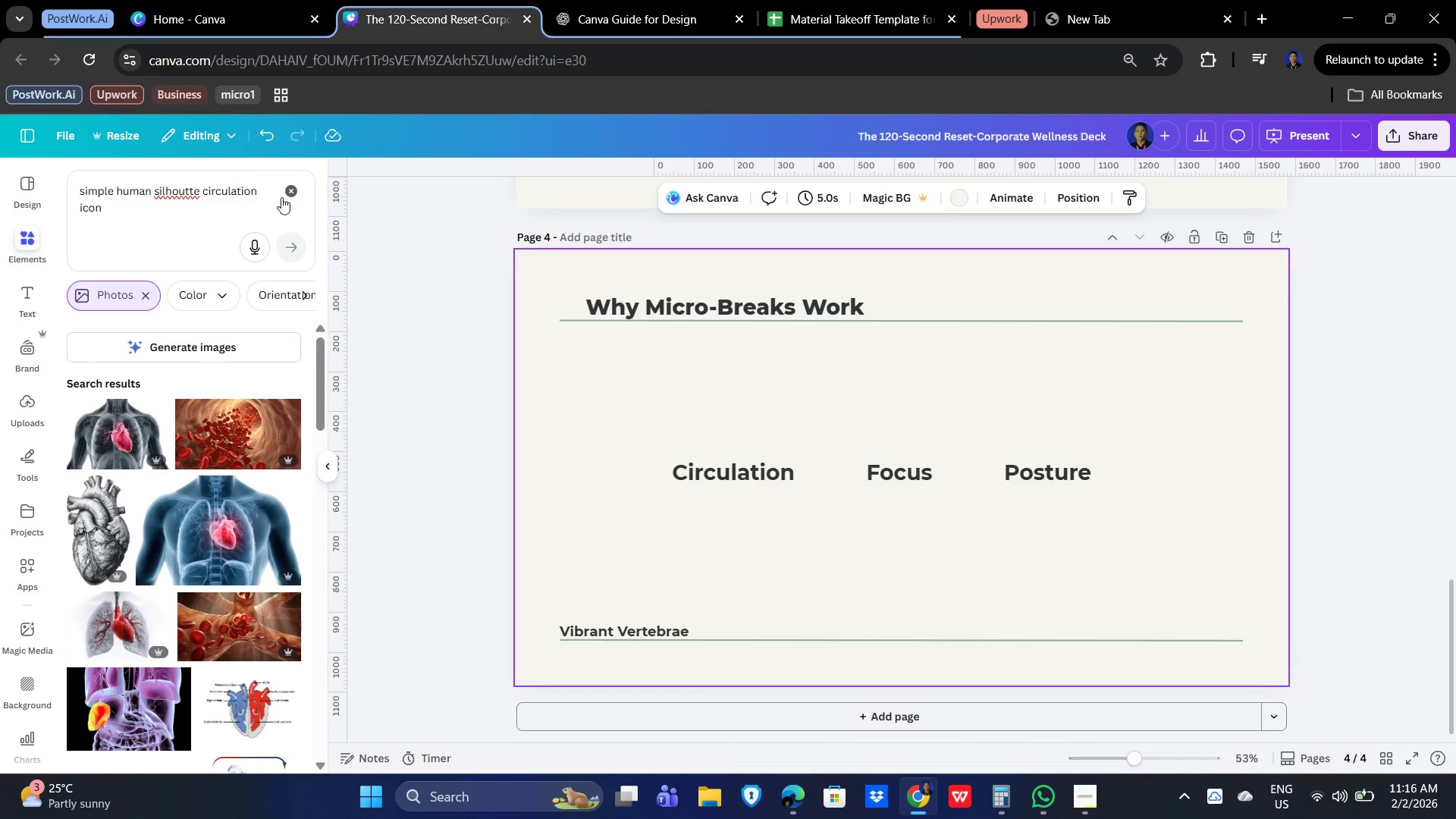 
left_click([287, 193])
 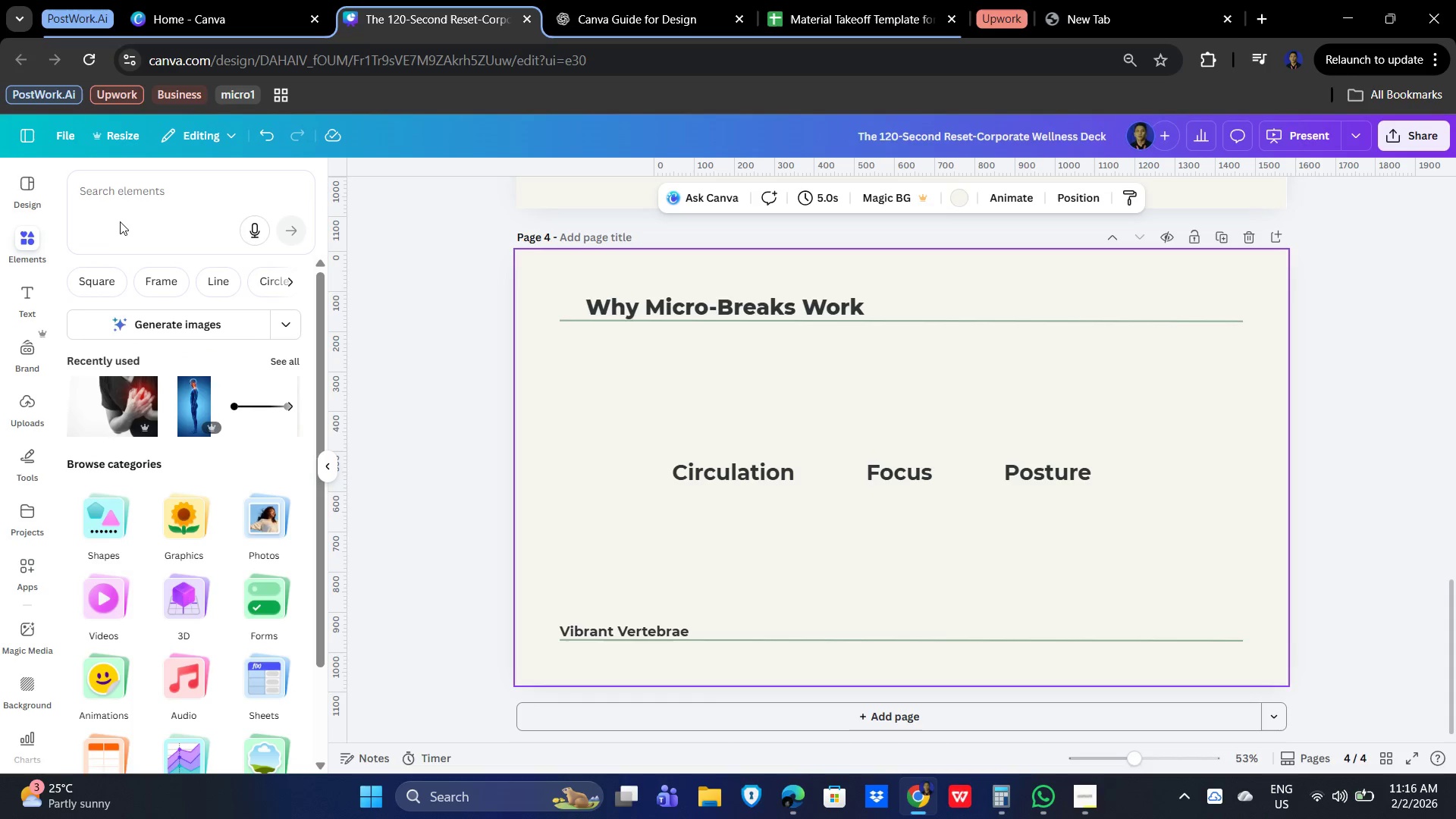 
left_click([111, 202])
 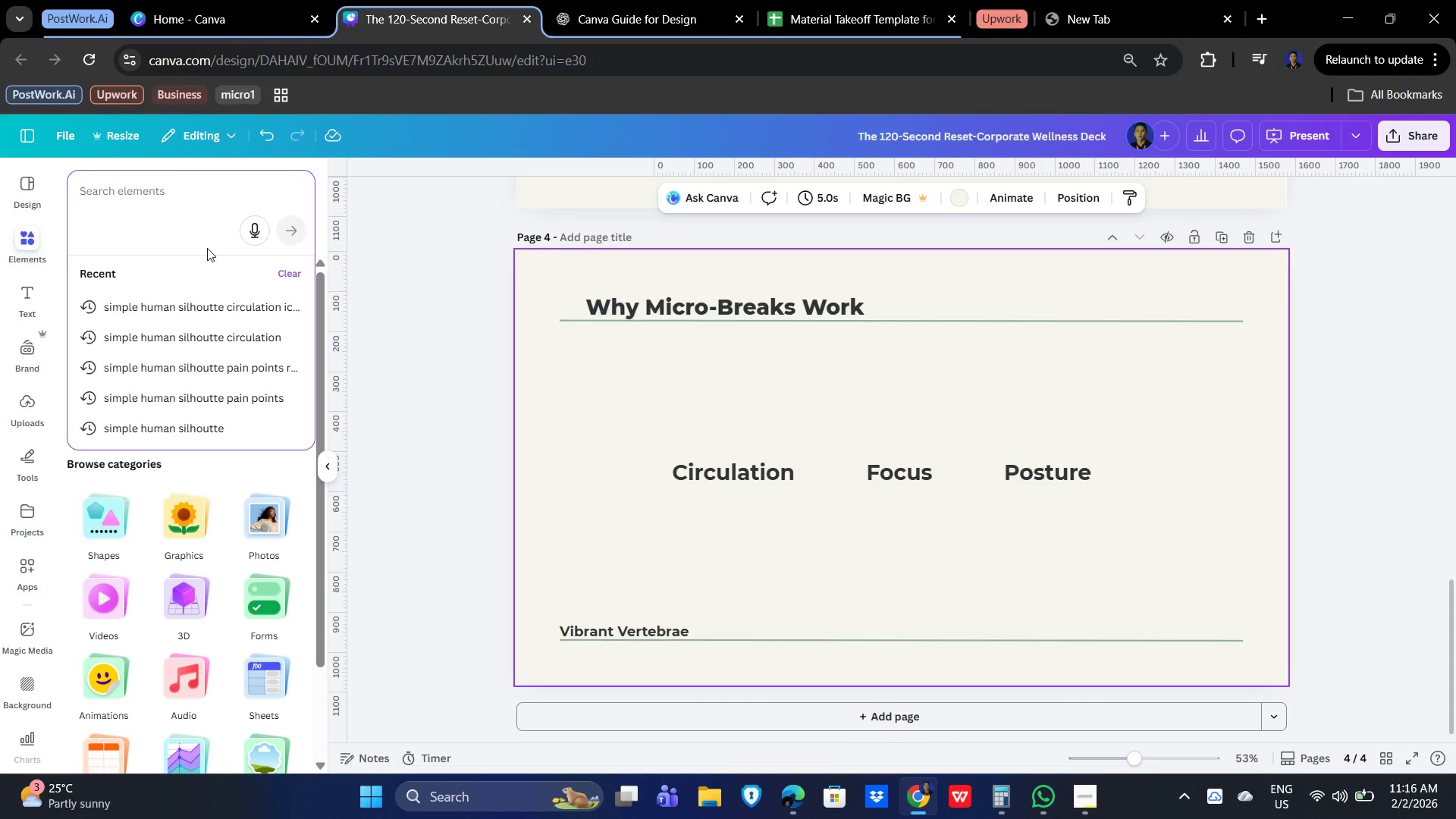 
type(circulation icon)
 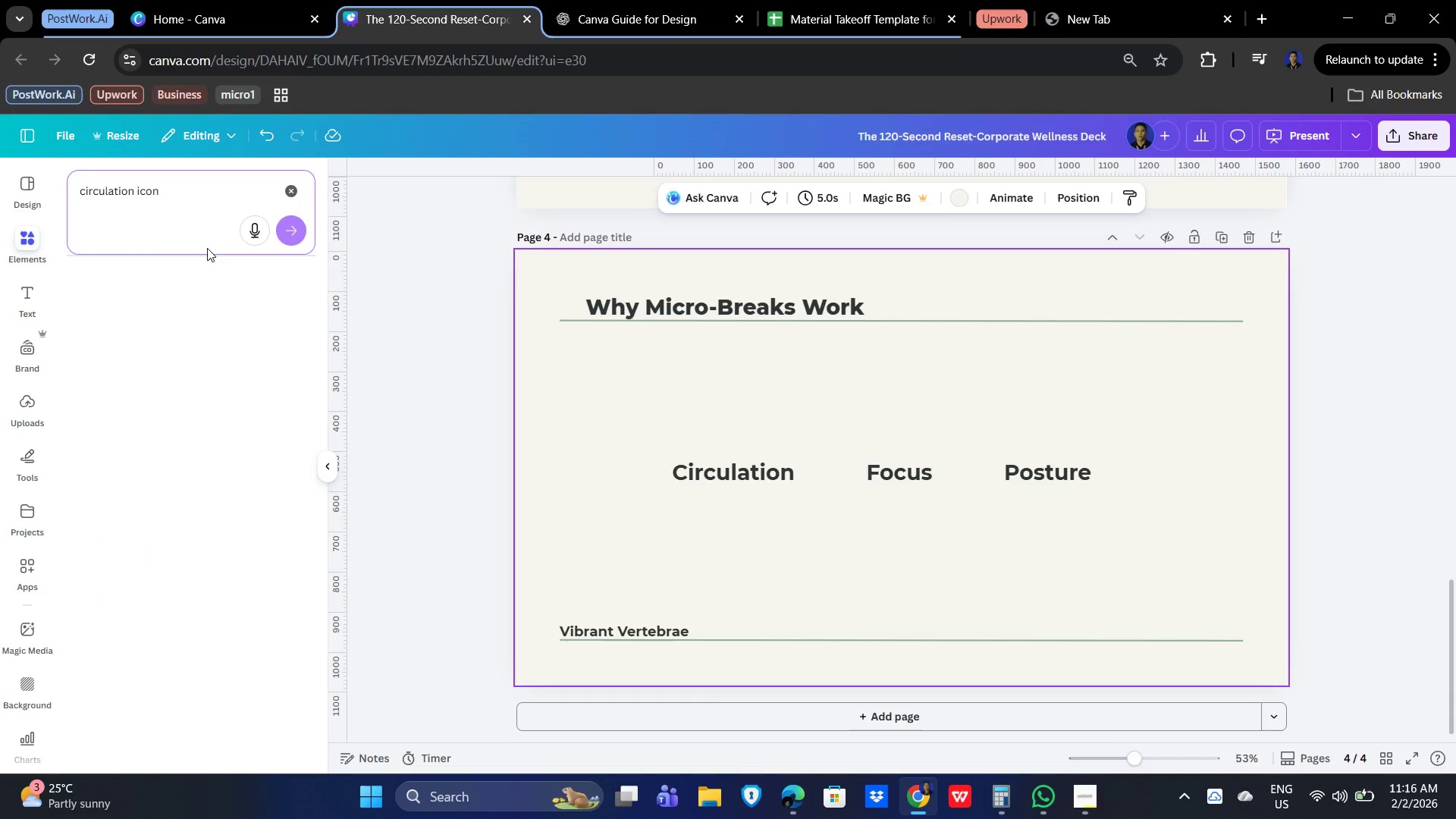 
key(Enter)
 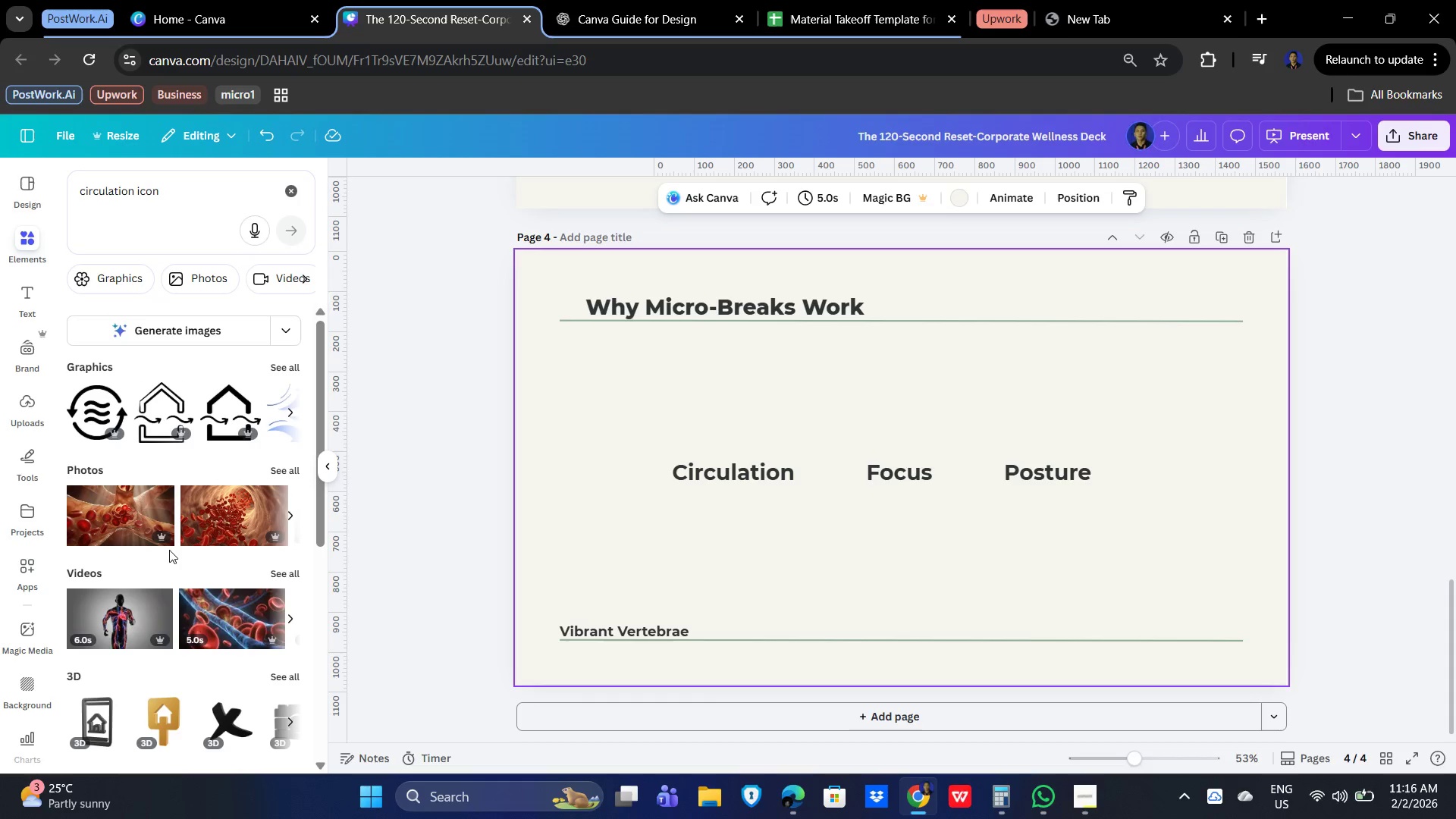 
scroll: coordinate [180, 503], scroll_direction: down, amount: 3.0
 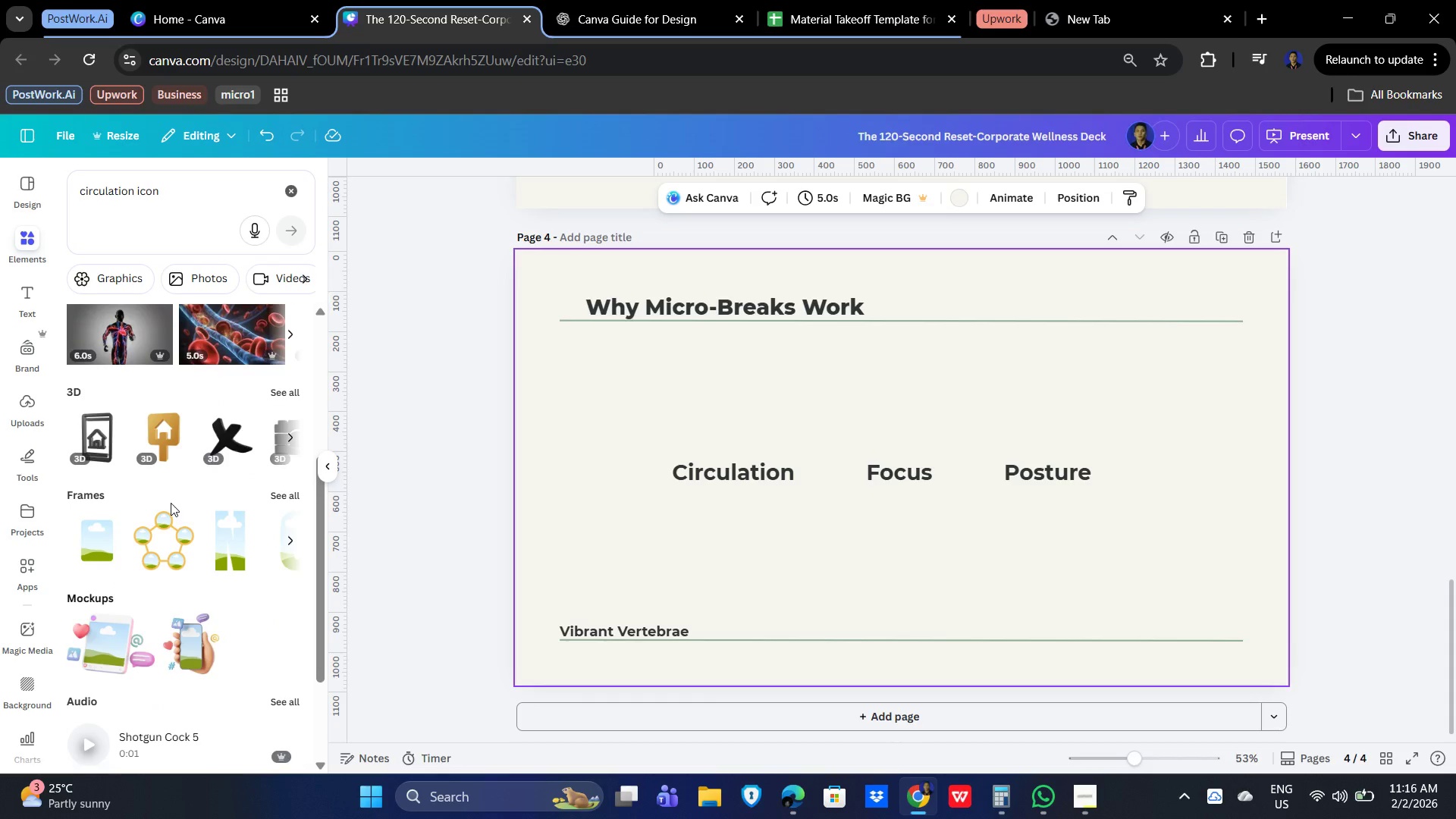 
scroll: coordinate [171, 503], scroll_direction: up, amount: 3.0
 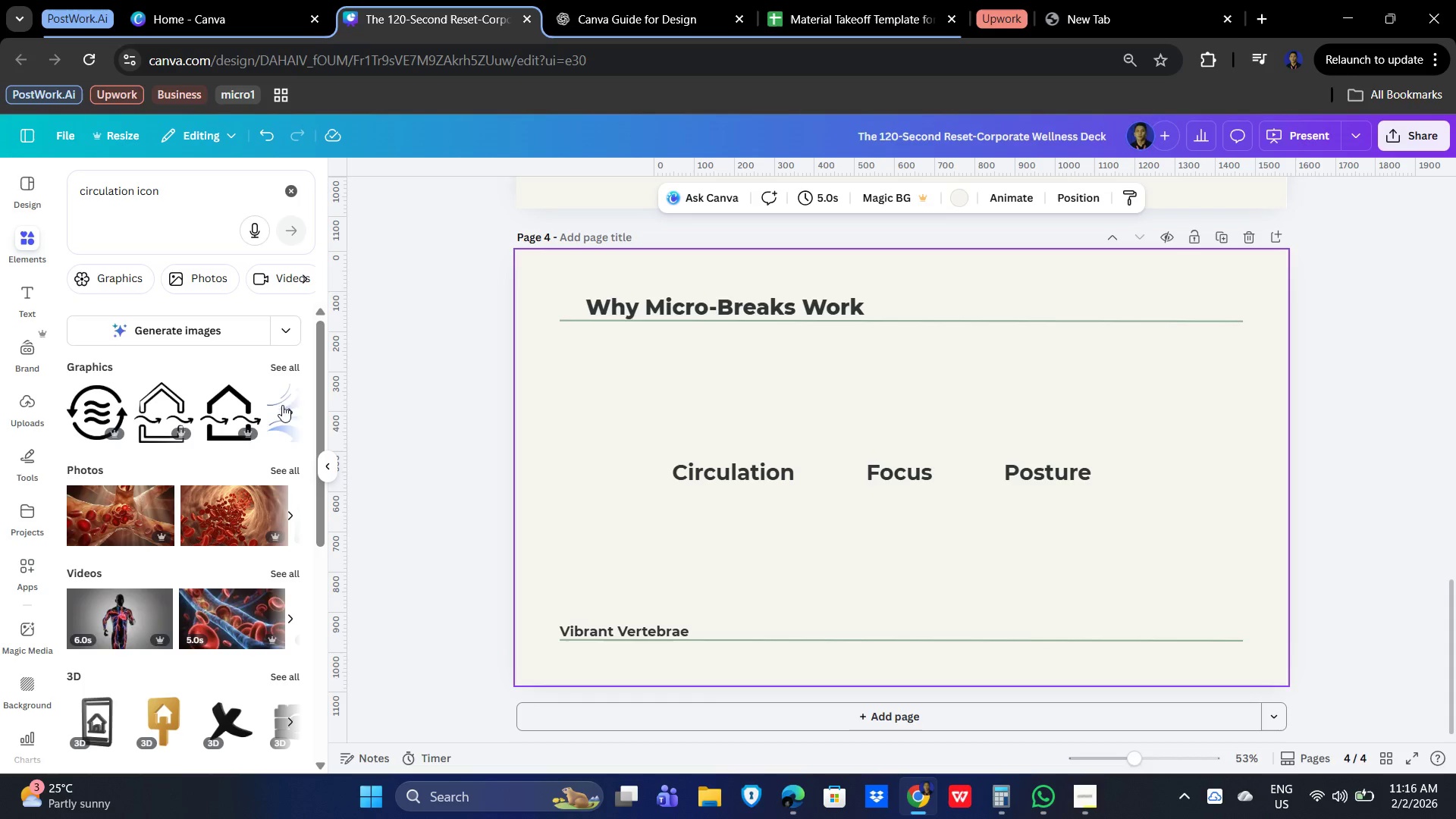 
left_click([279, 368])
 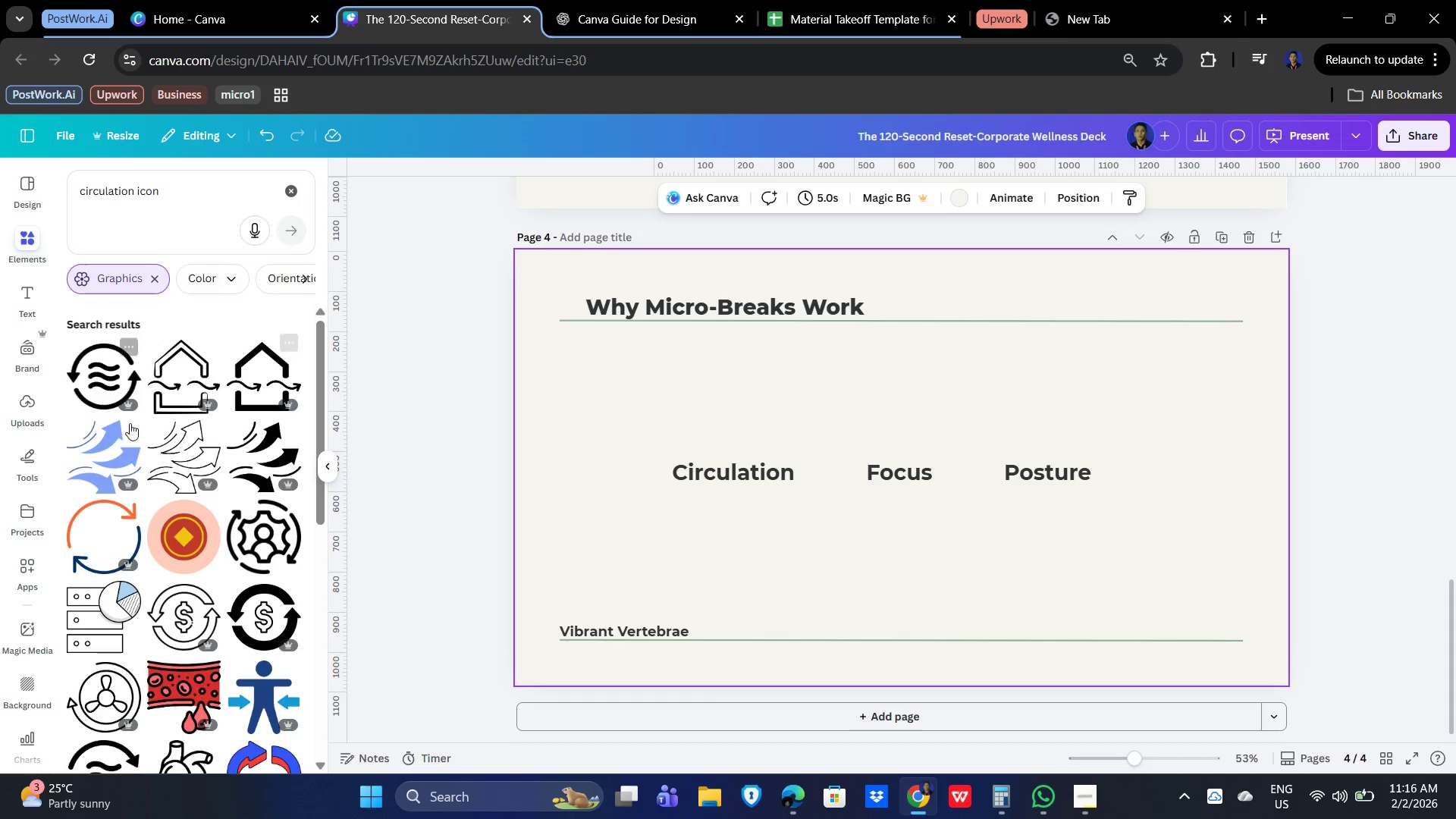 
scroll: coordinate [163, 496], scroll_direction: down, amount: 9.0
 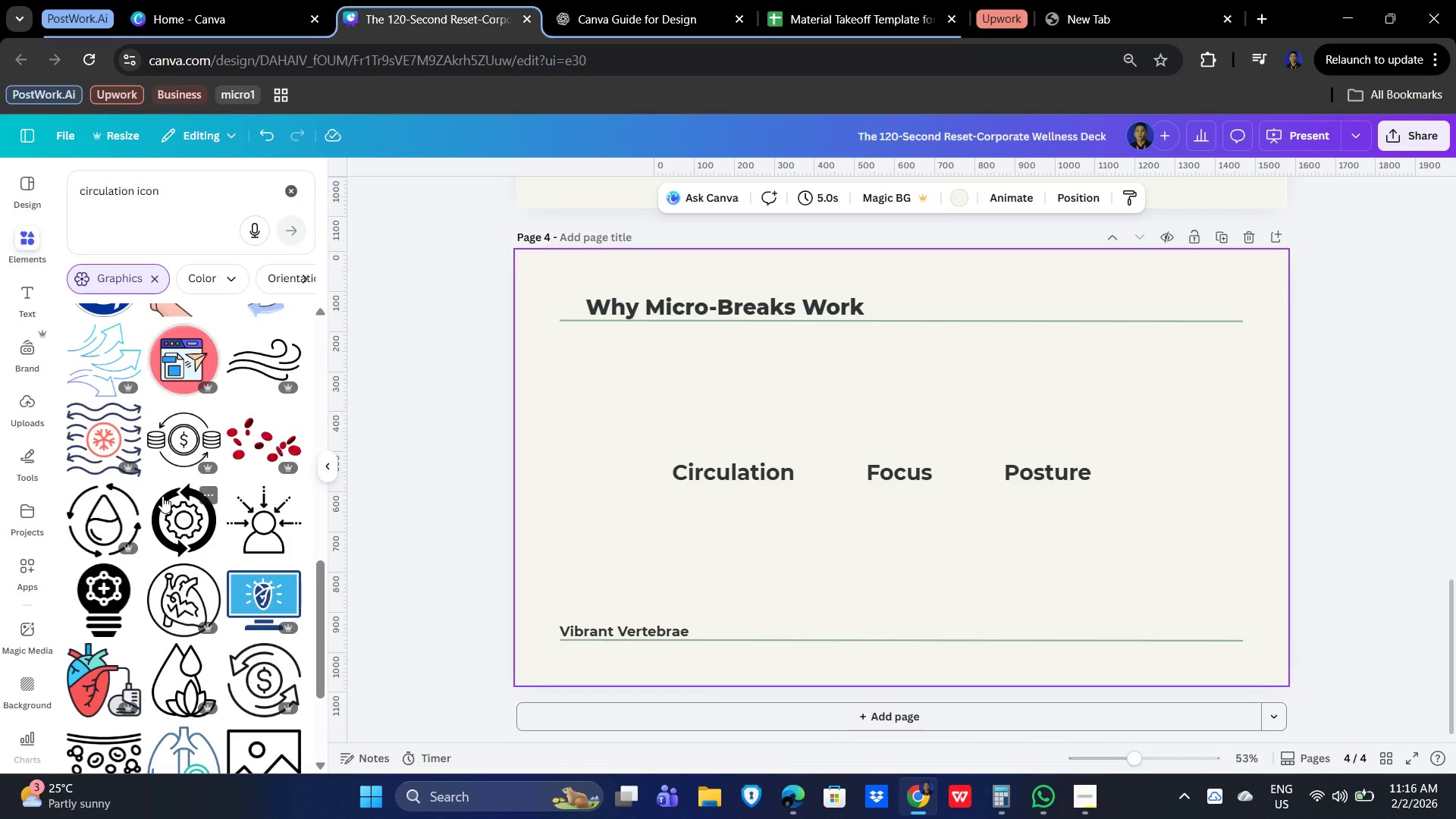 
scroll: coordinate [162, 496], scroll_direction: down, amount: 1.0
 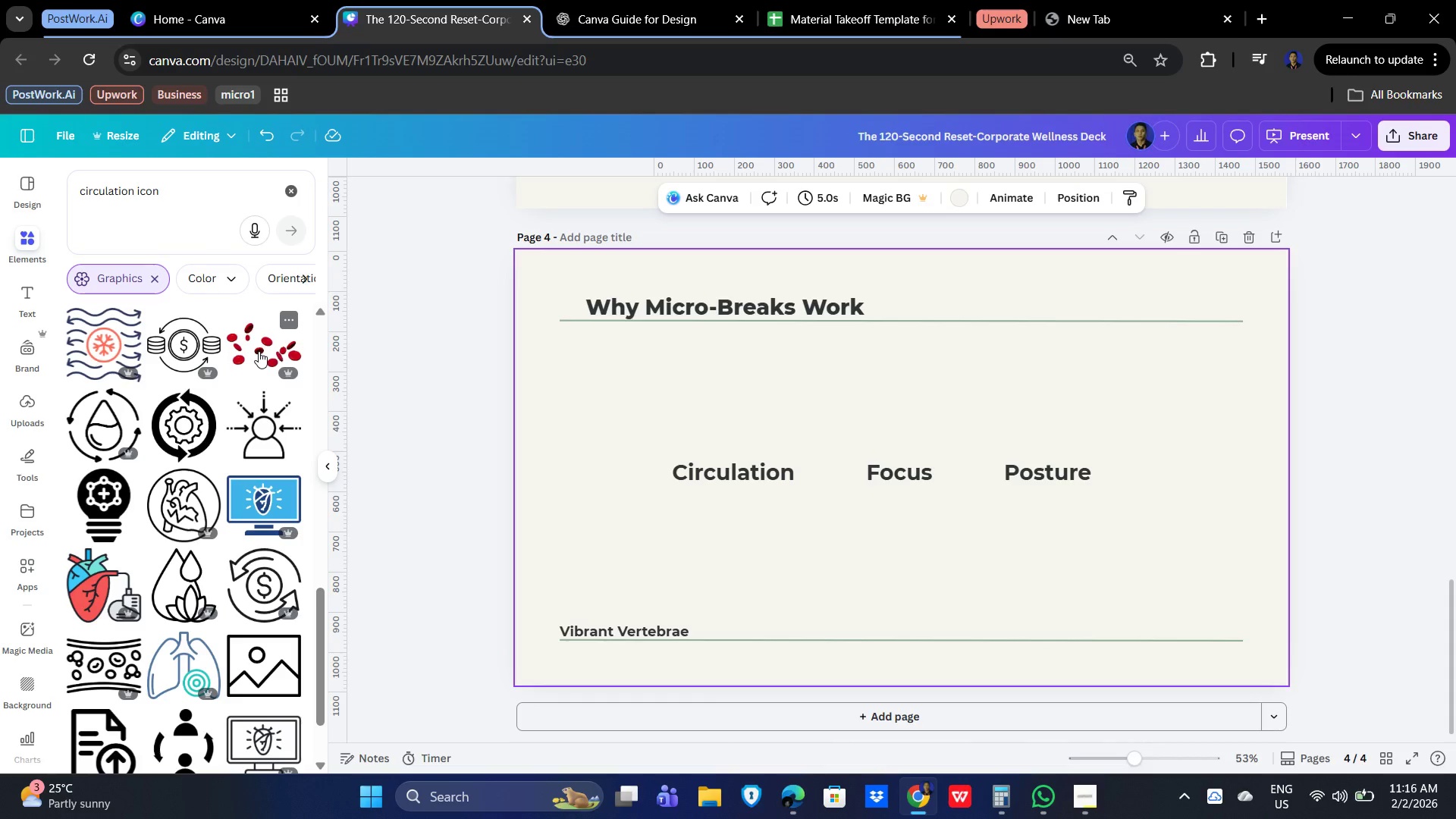 
left_click([259, 351])
 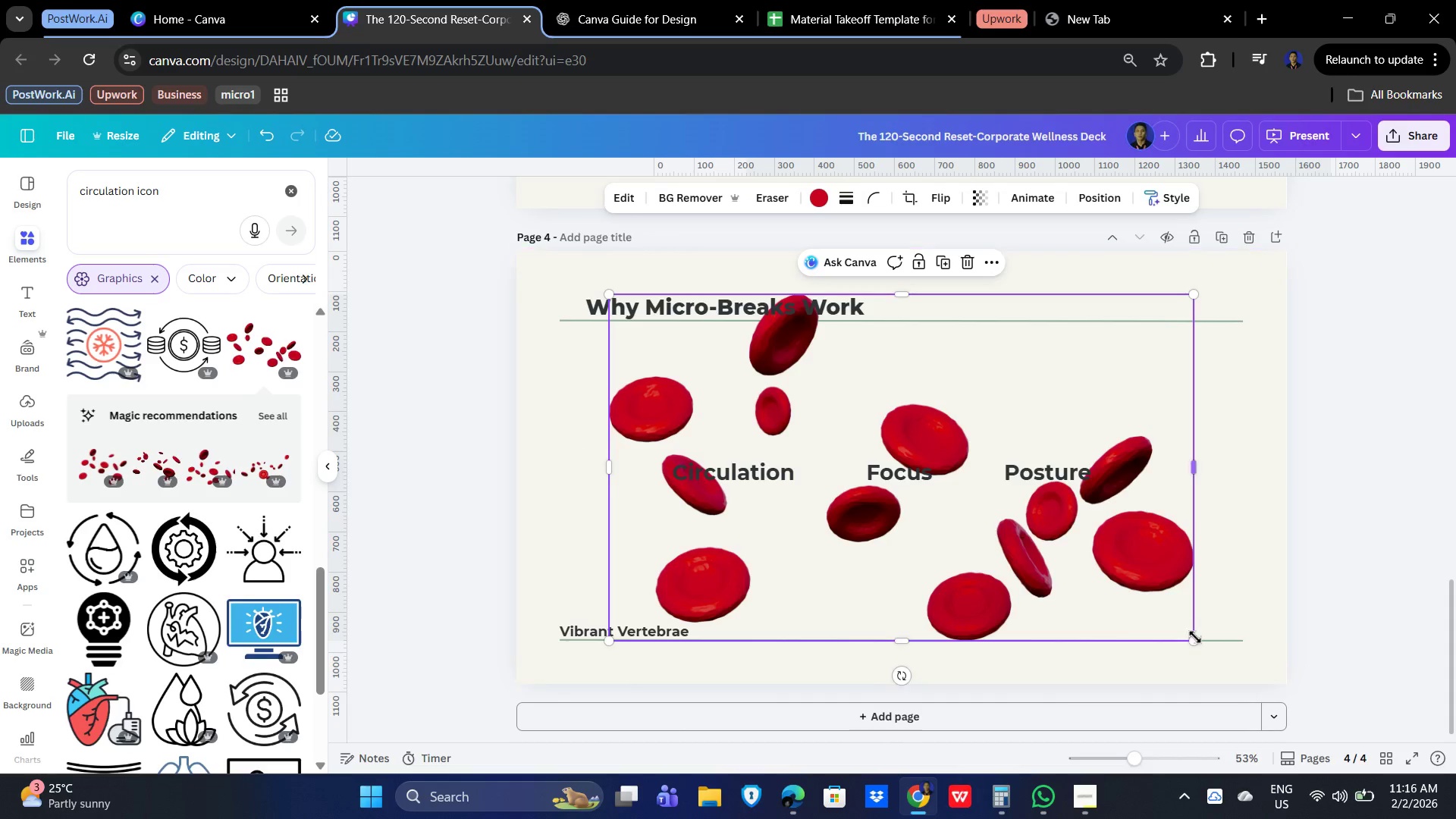 
left_click_drag(start_coordinate=[1194, 641], to_coordinate=[718, 449])
 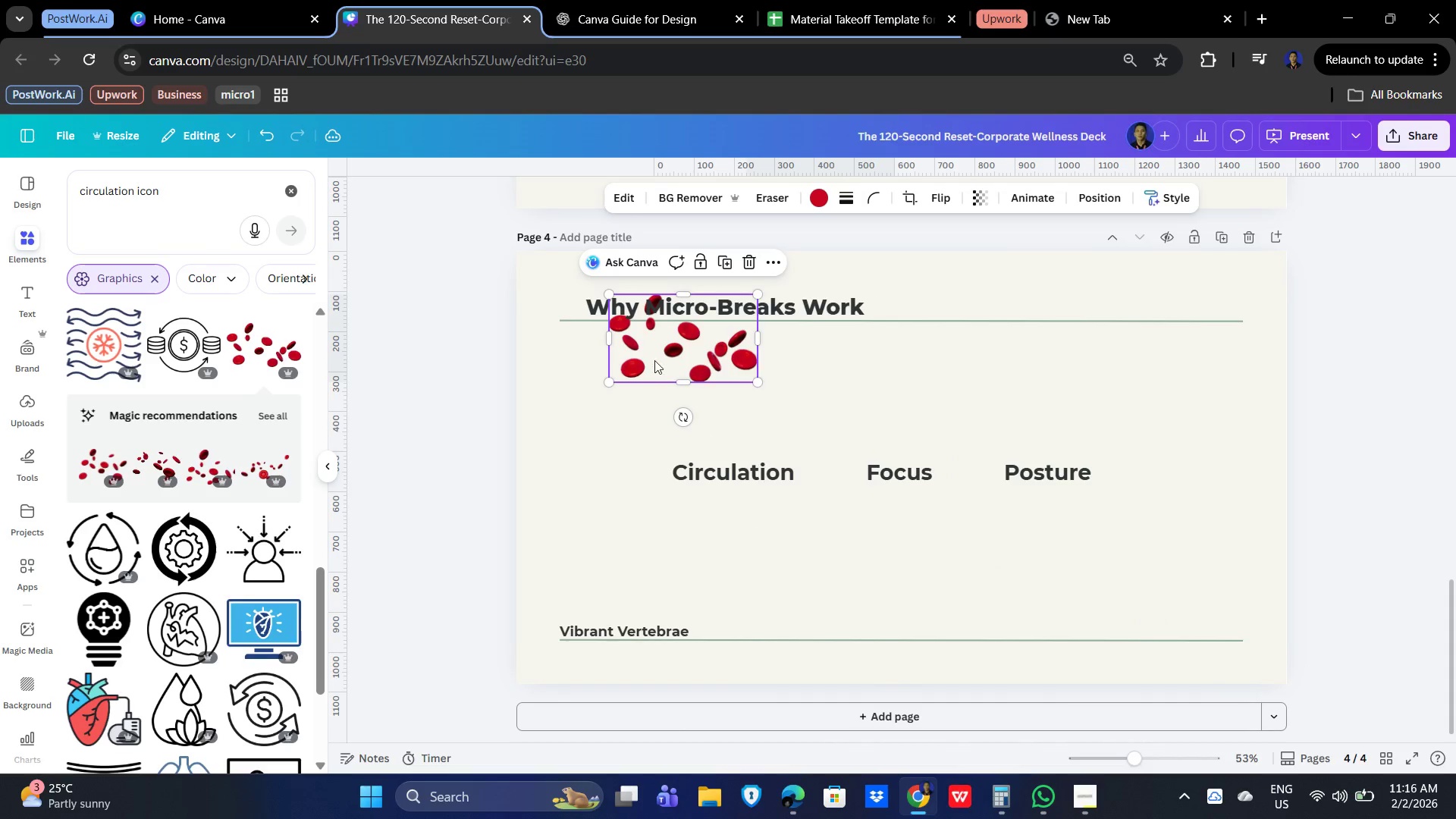 
left_click_drag(start_coordinate=[654, 359], to_coordinate=[700, 434])
 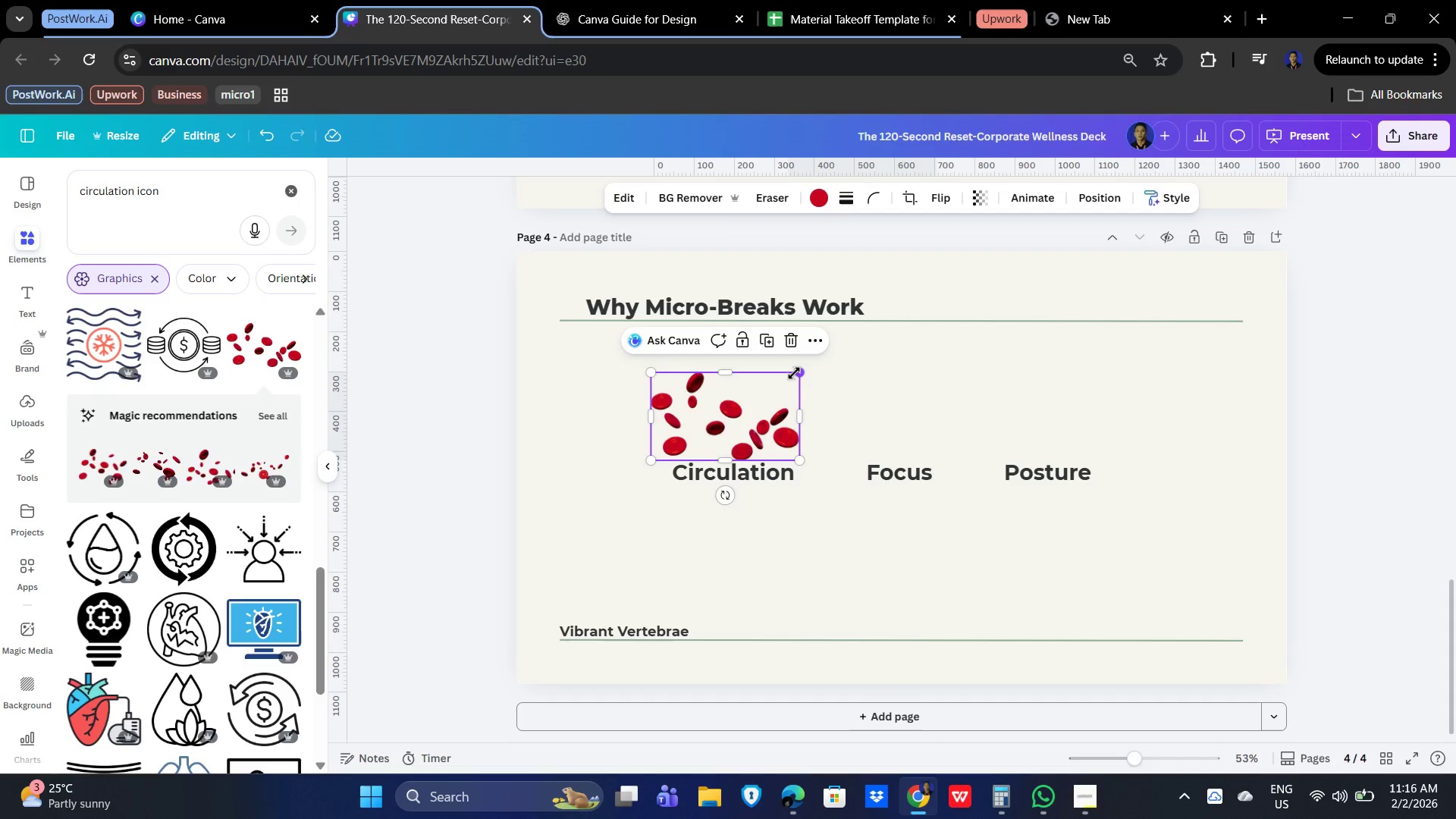 
left_click_drag(start_coordinate=[794, 373], to_coordinate=[759, 394])
 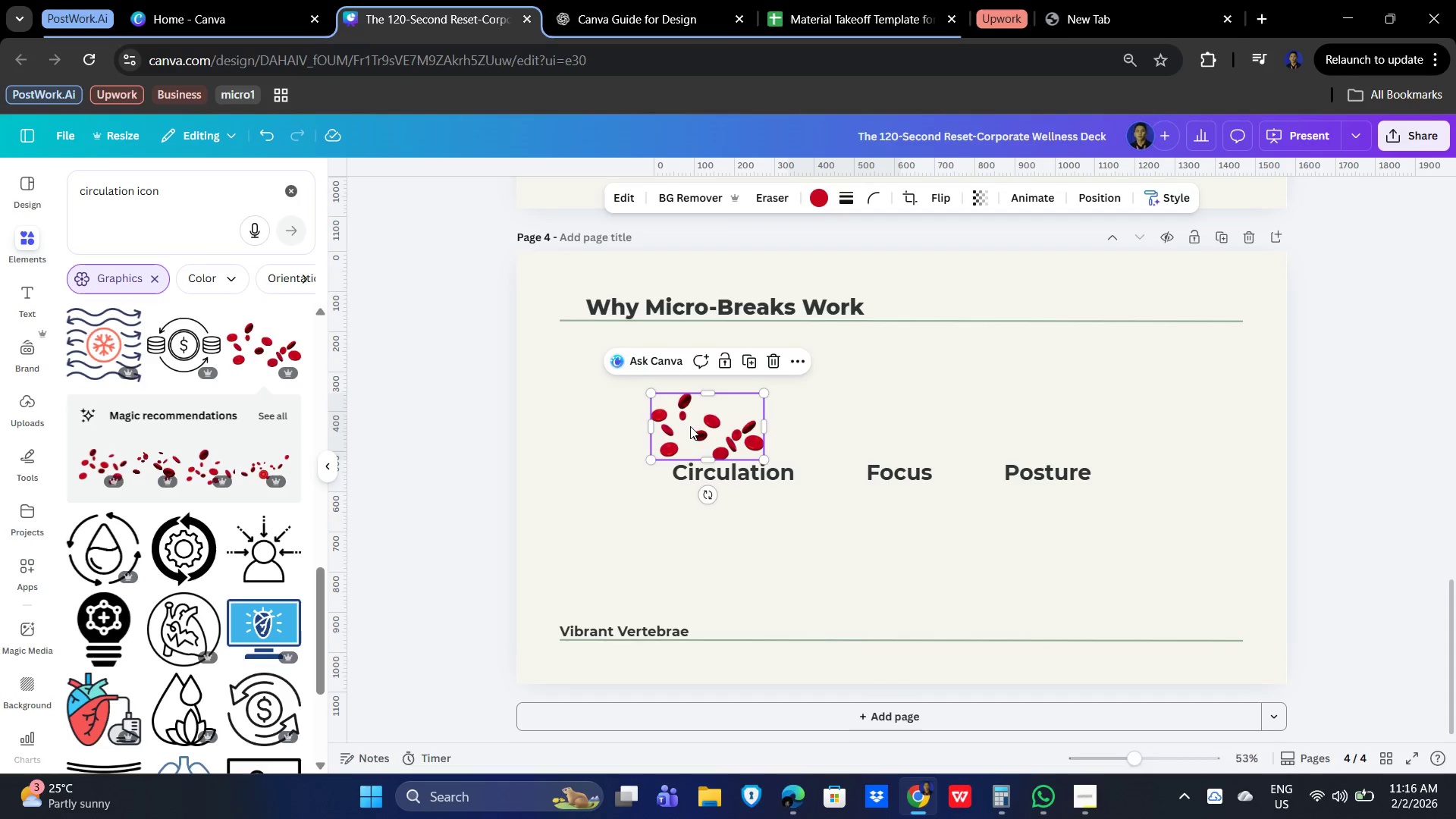 
left_click_drag(start_coordinate=[690, 426], to_coordinate=[717, 413])
 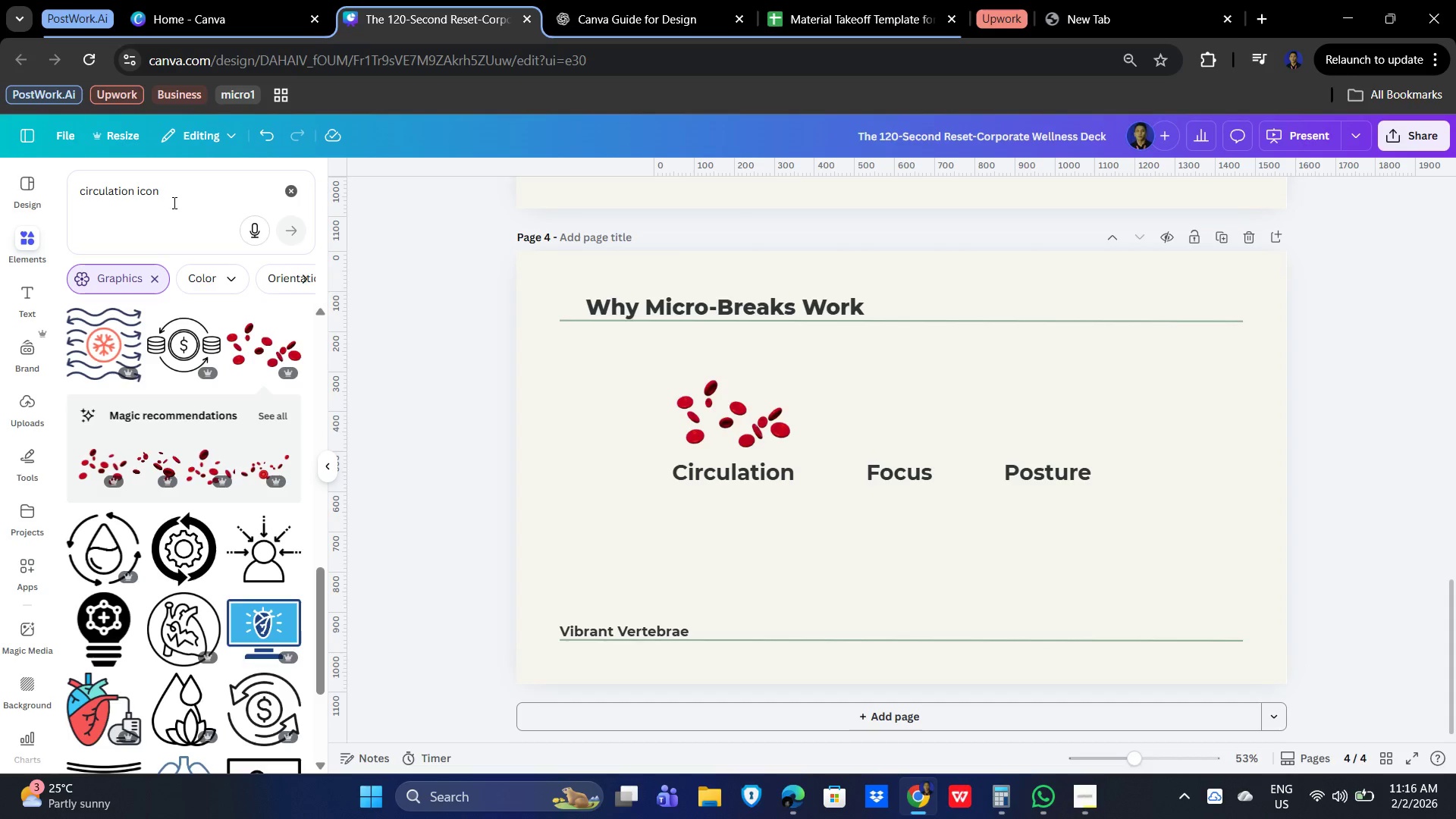 
left_click_drag(start_coordinate=[134, 190], to_coordinate=[30, 181])
 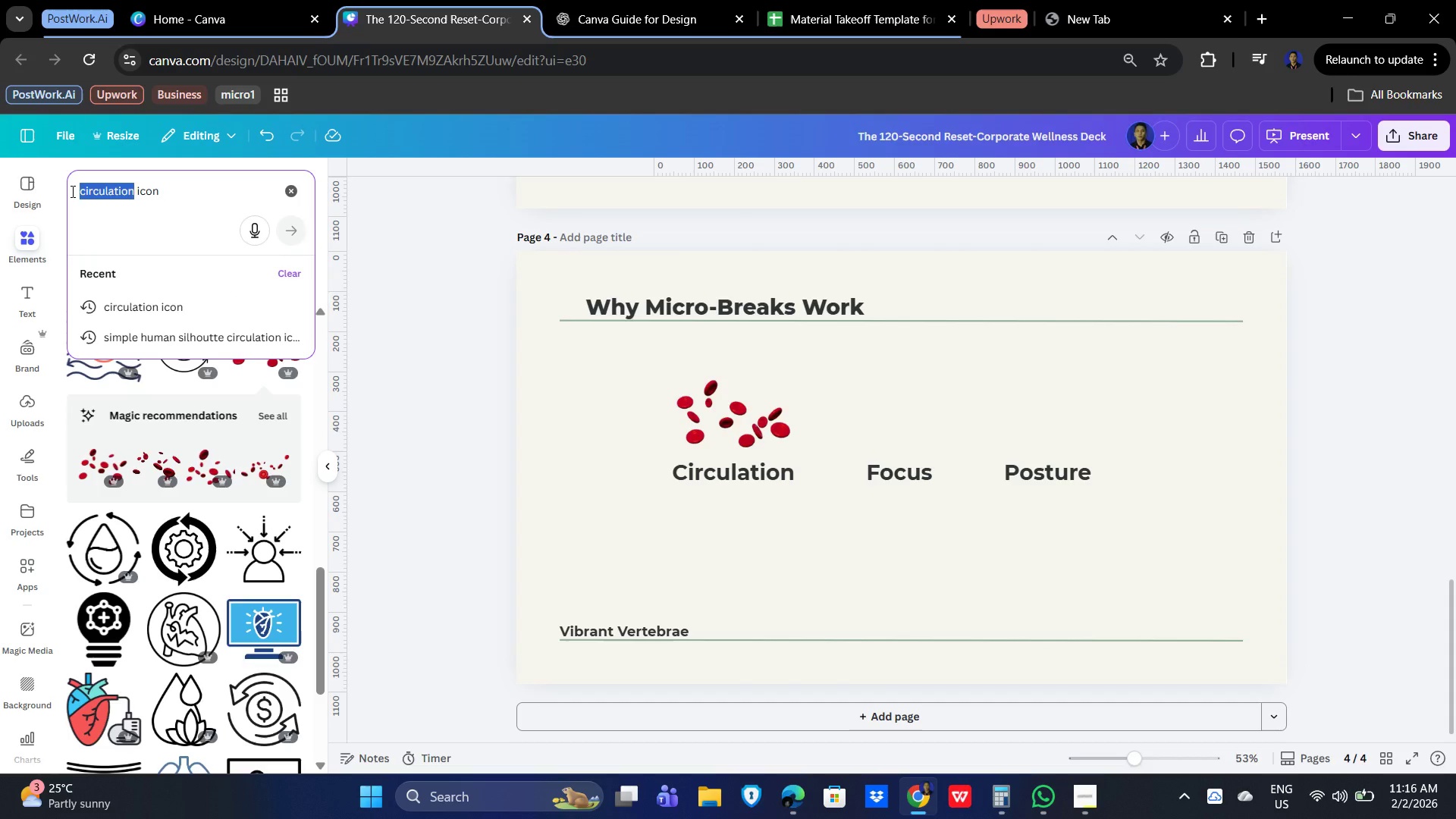 
type(focus )
key(Backspace)
 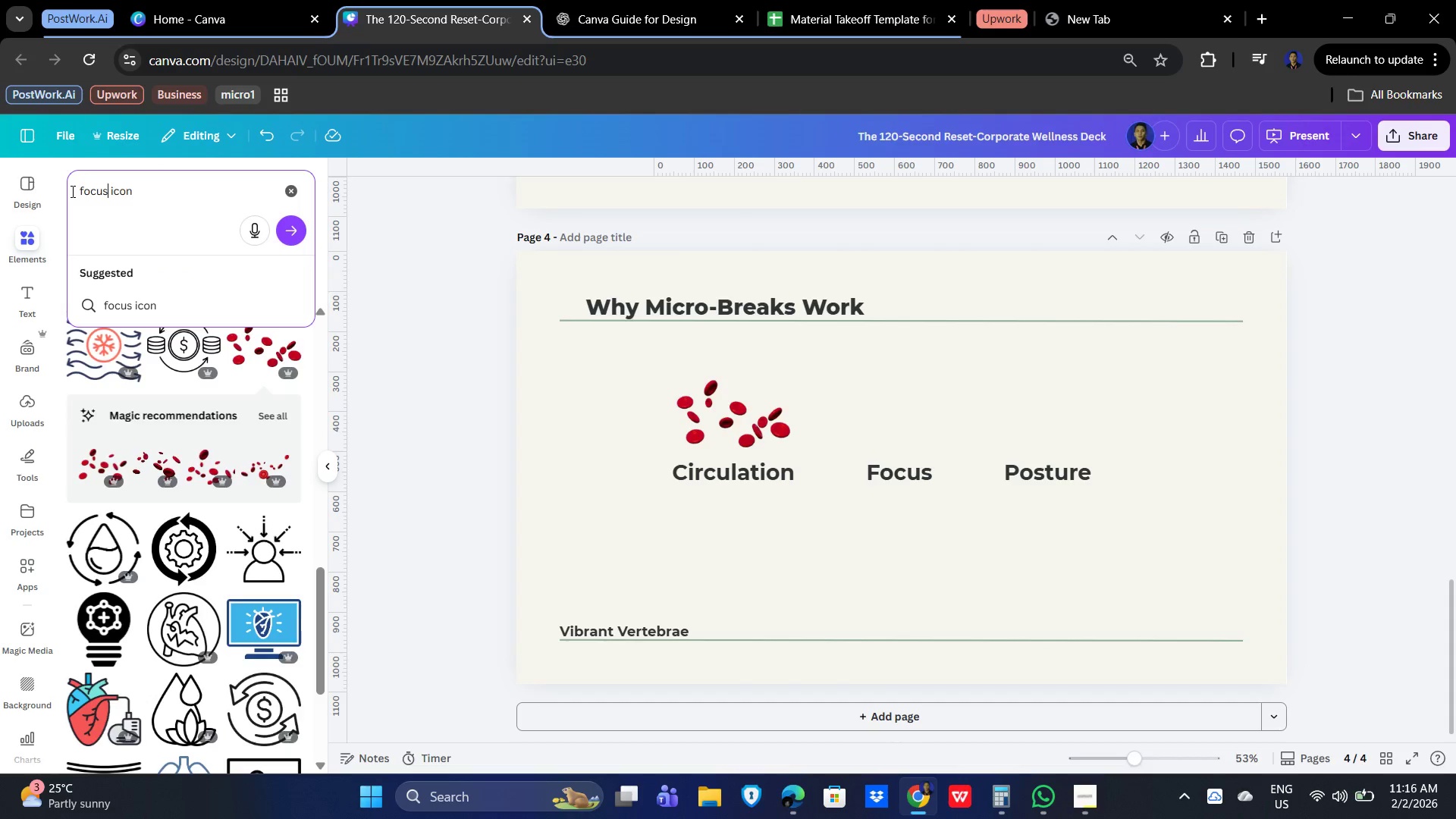 
key(Enter)
 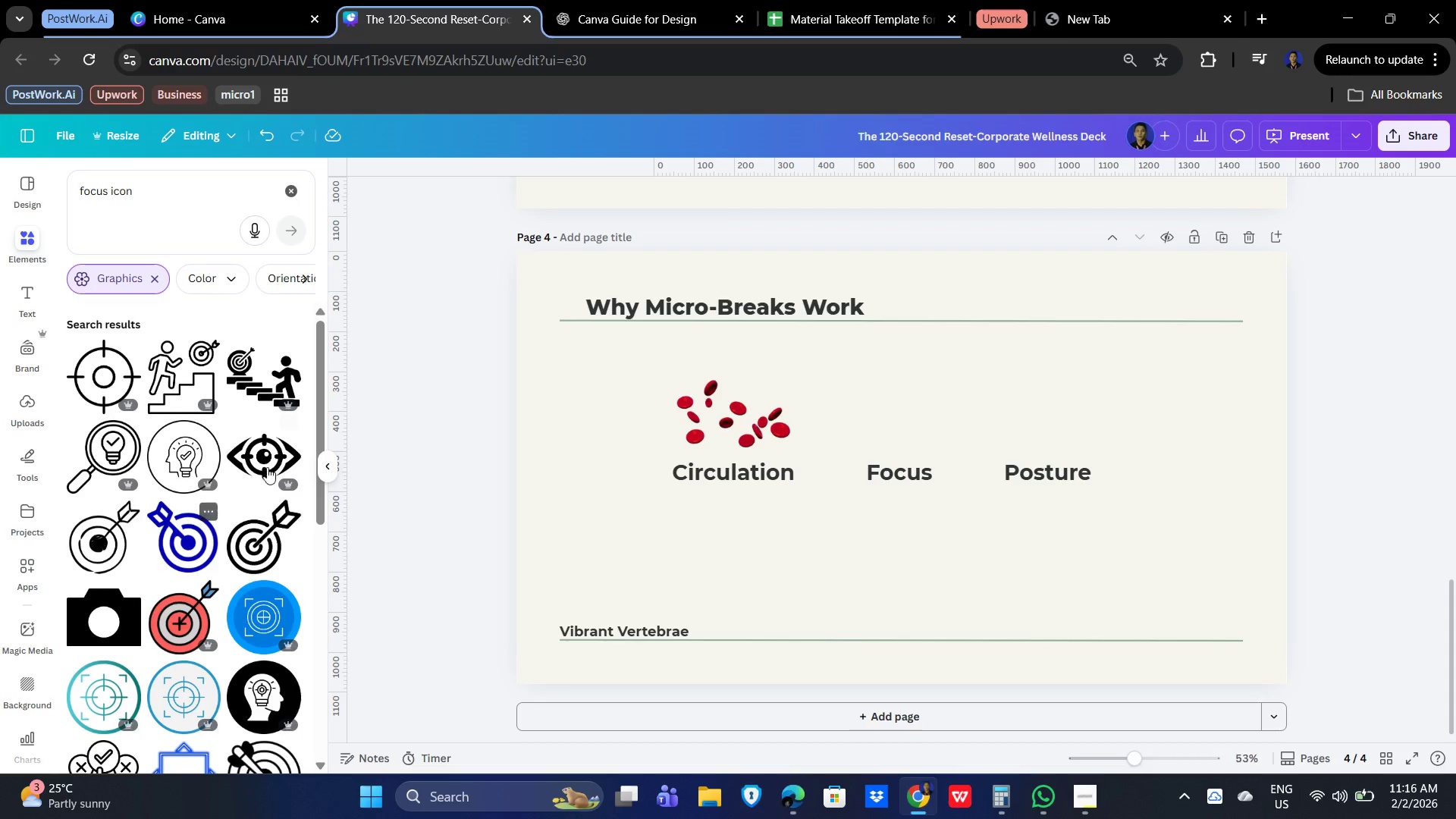 
wait(7.25)
 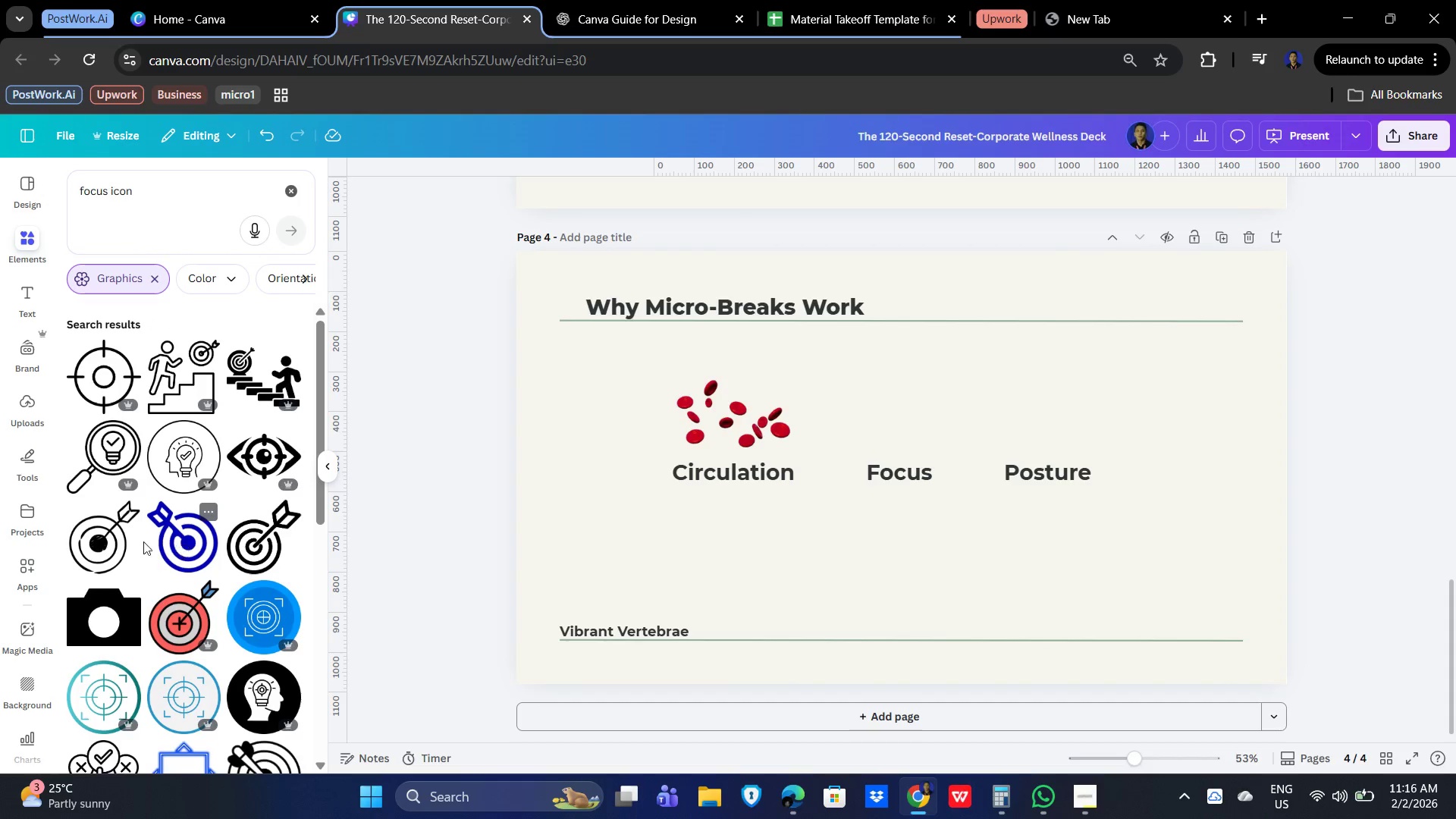 
left_click_drag(start_coordinate=[318, 409], to_coordinate=[324, 442])
 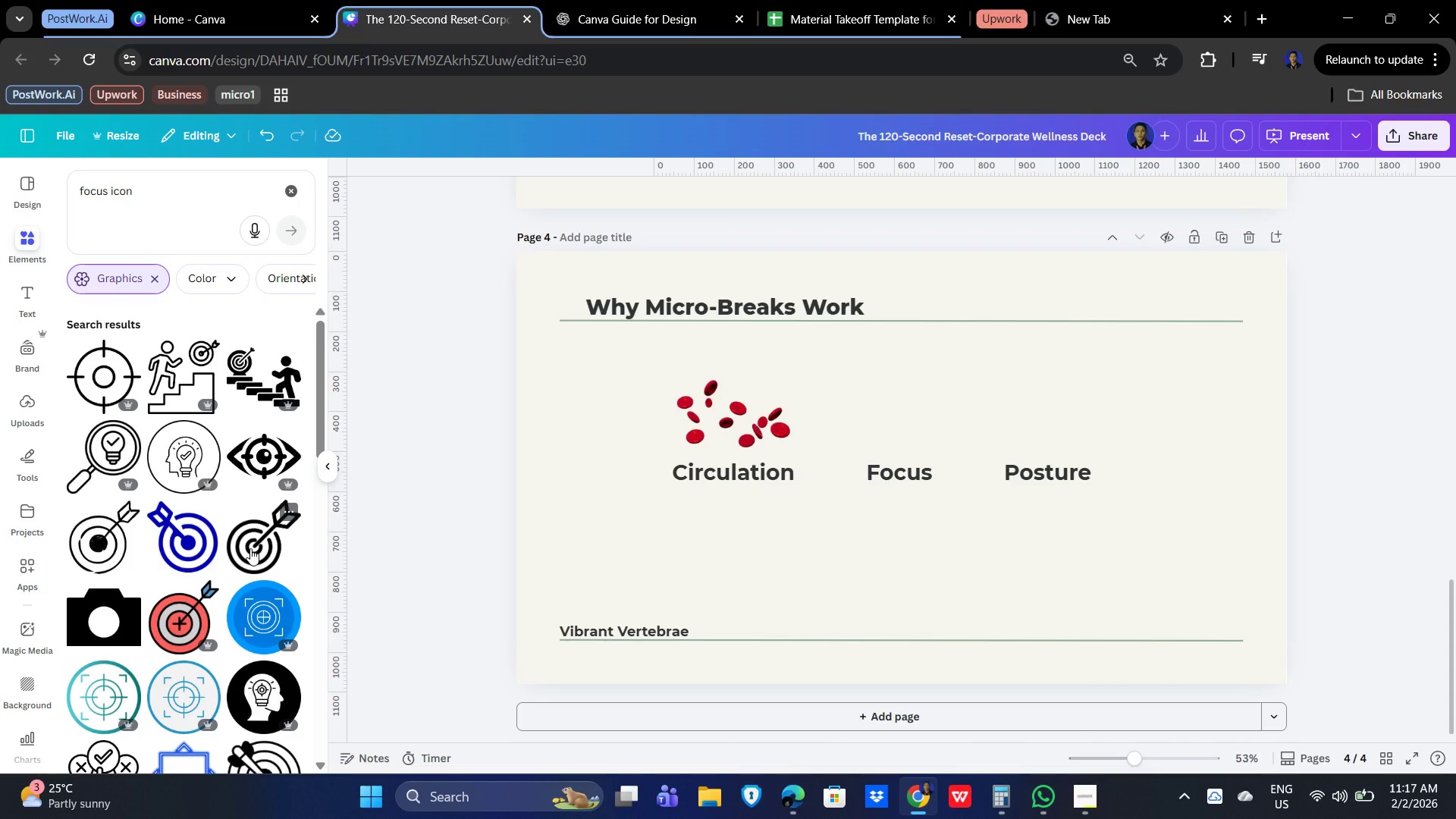 
wait(7.06)
 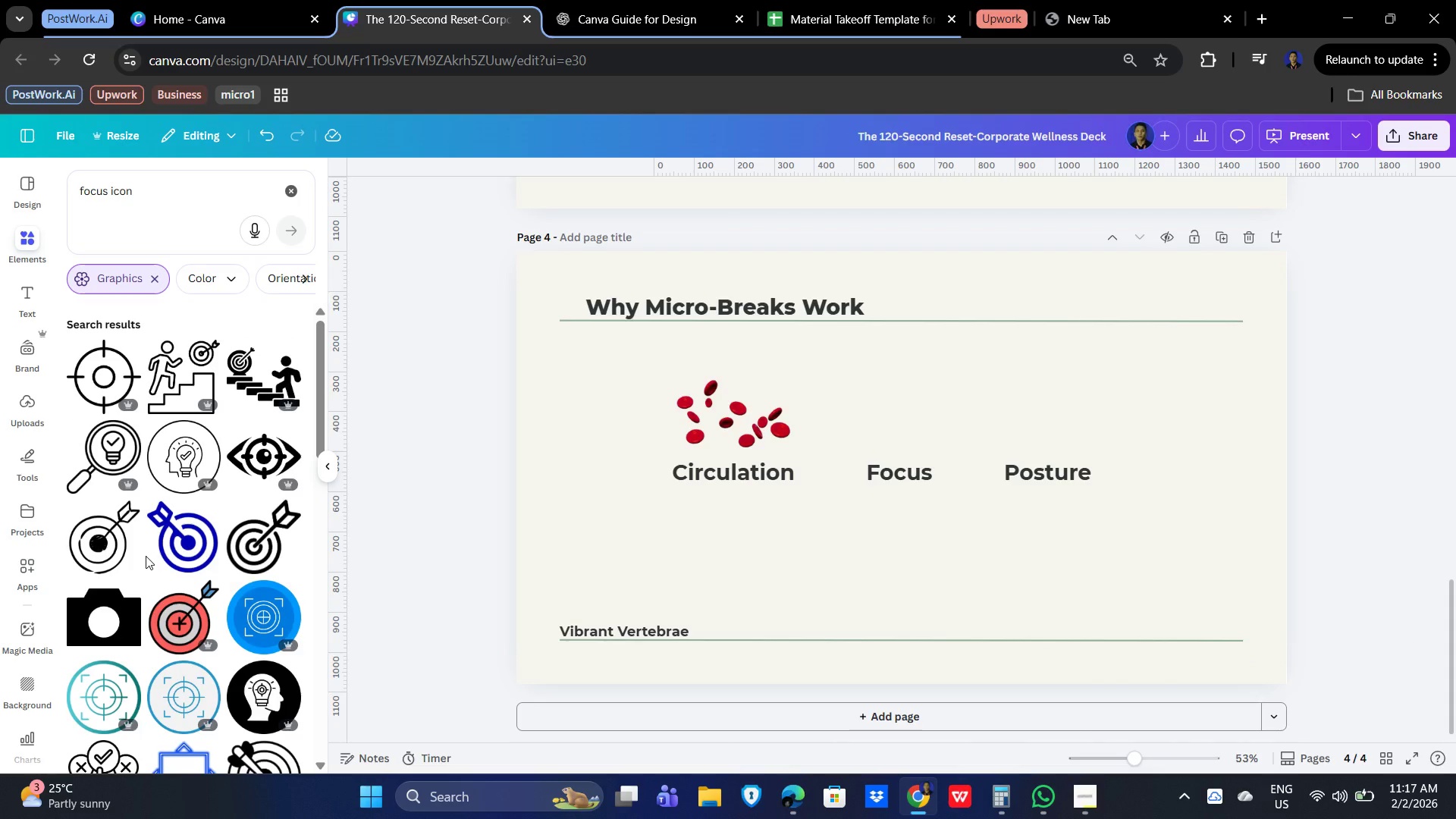 
left_click([249, 548])
 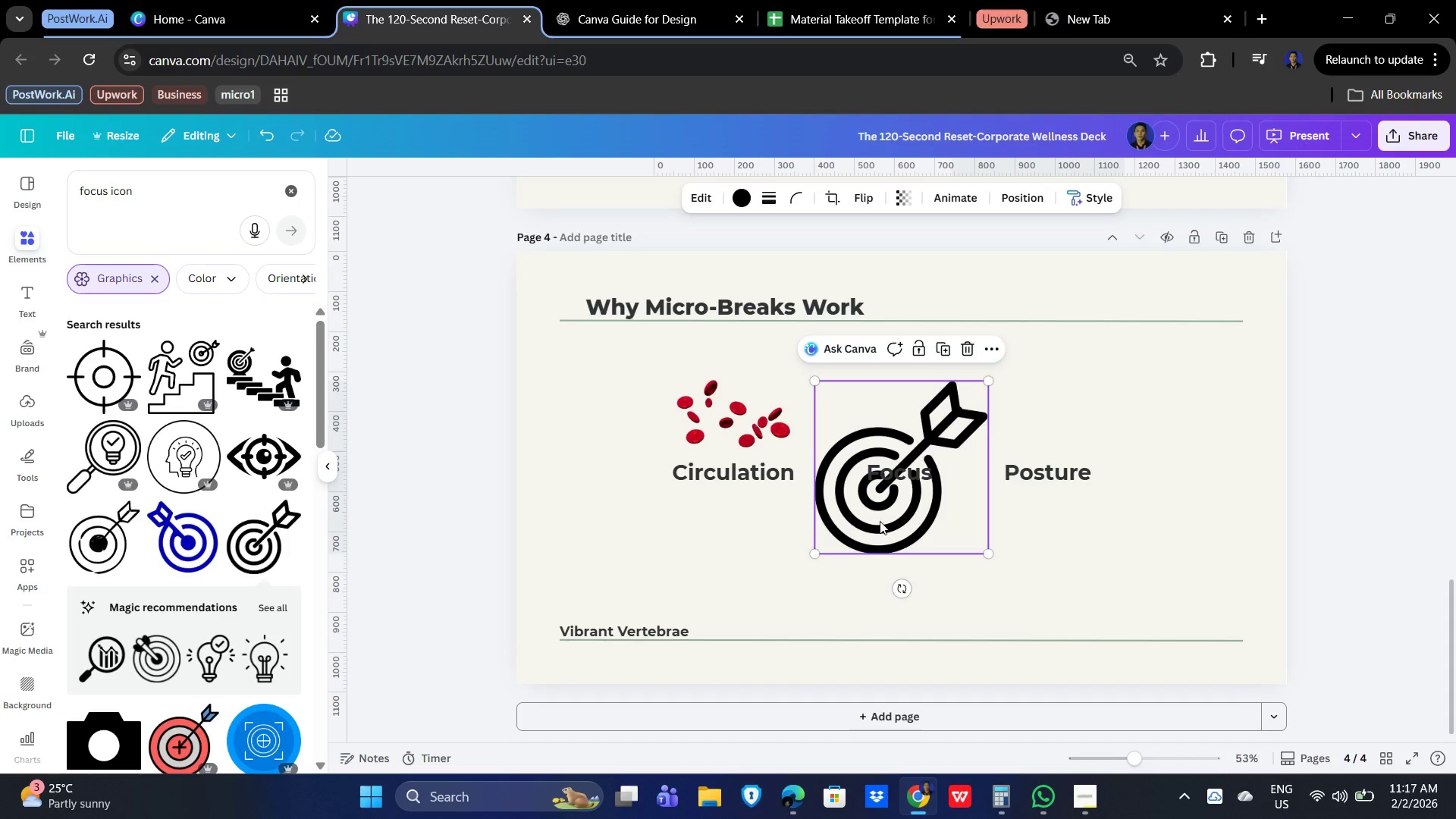 
left_click_drag(start_coordinate=[815, 557], to_coordinate=[875, 493])
 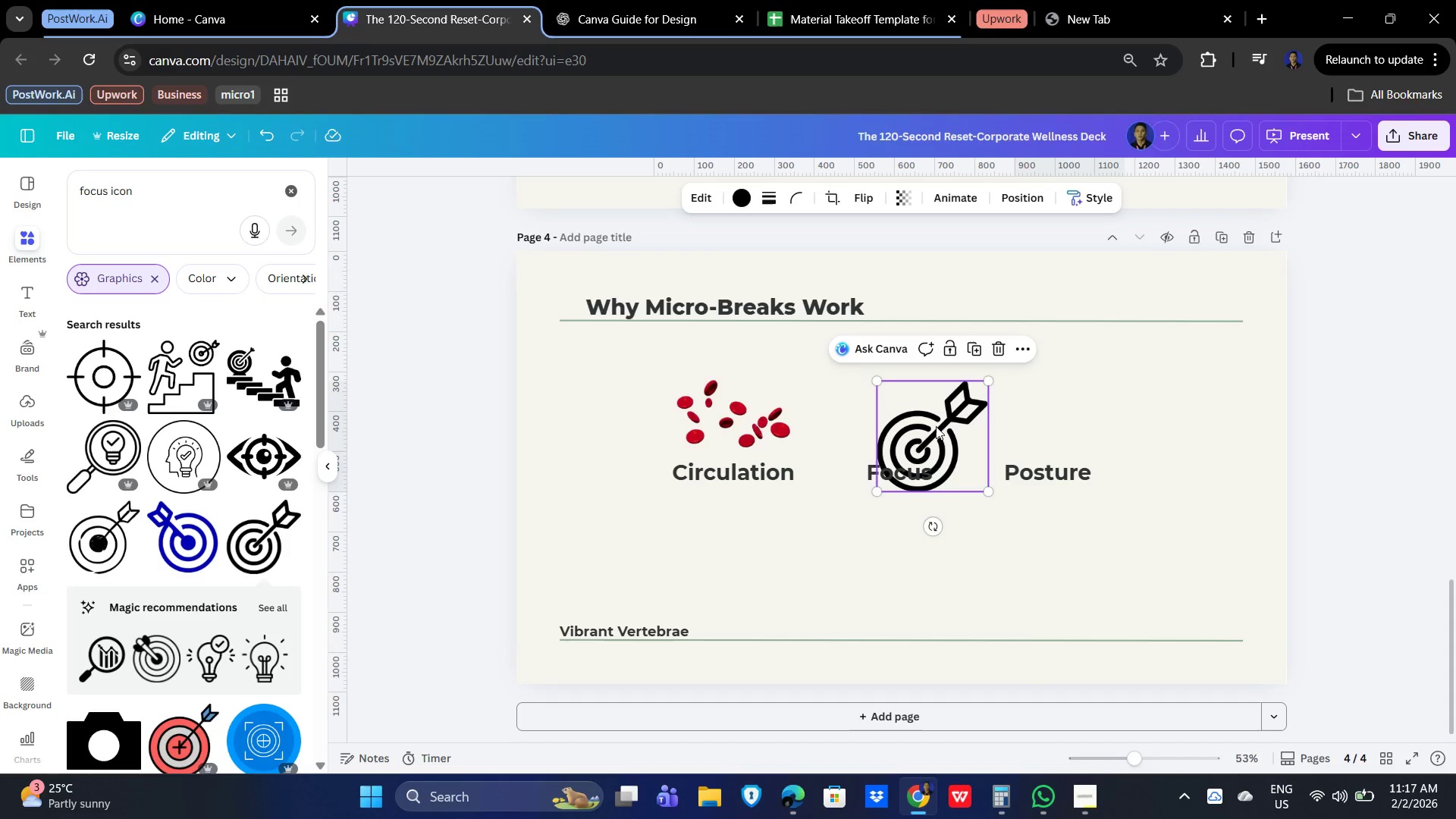 
left_click_drag(start_coordinate=[934, 432], to_coordinate=[916, 398])
 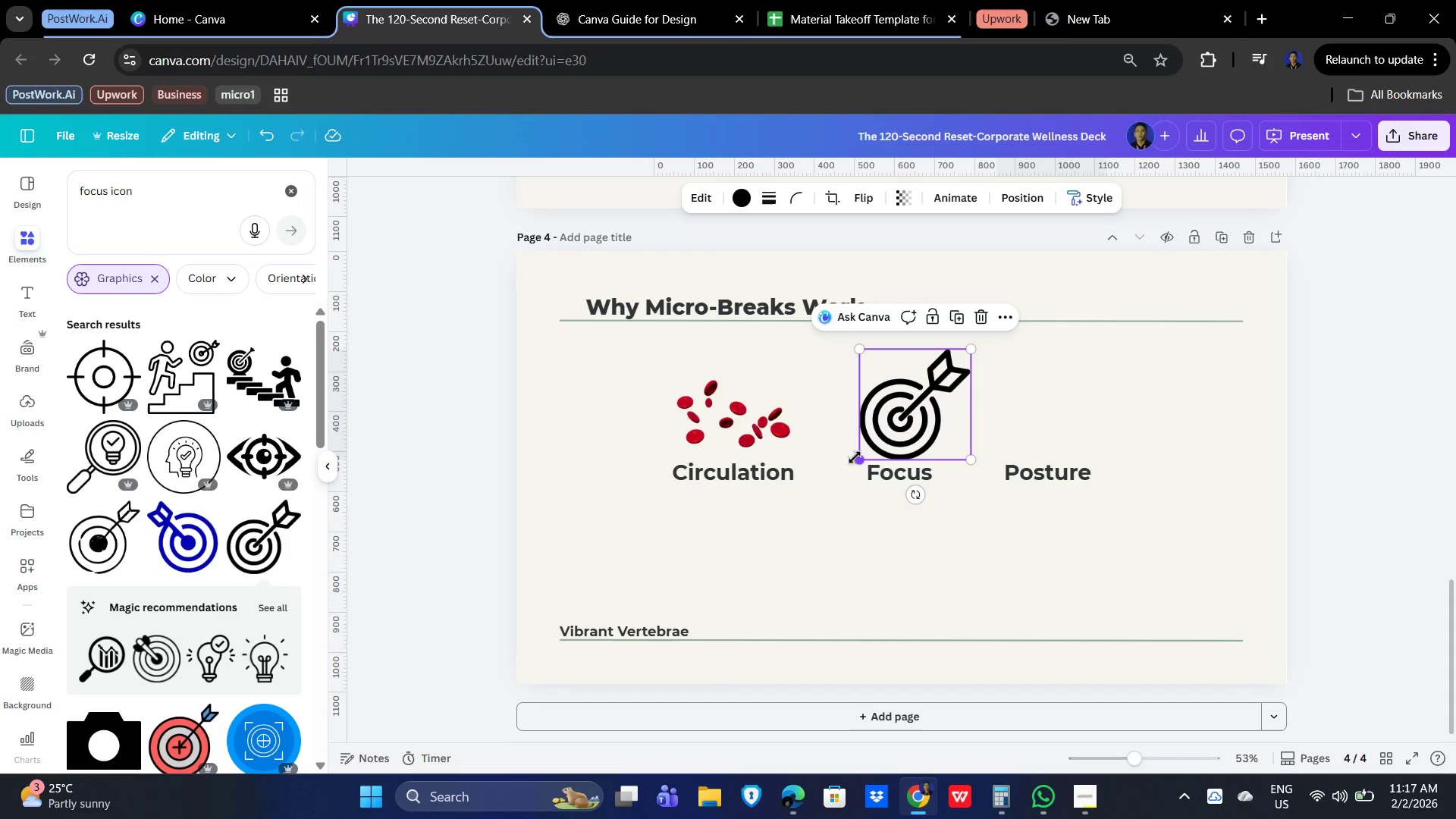 
left_click_drag(start_coordinate=[855, 457], to_coordinate=[874, 435])
 